 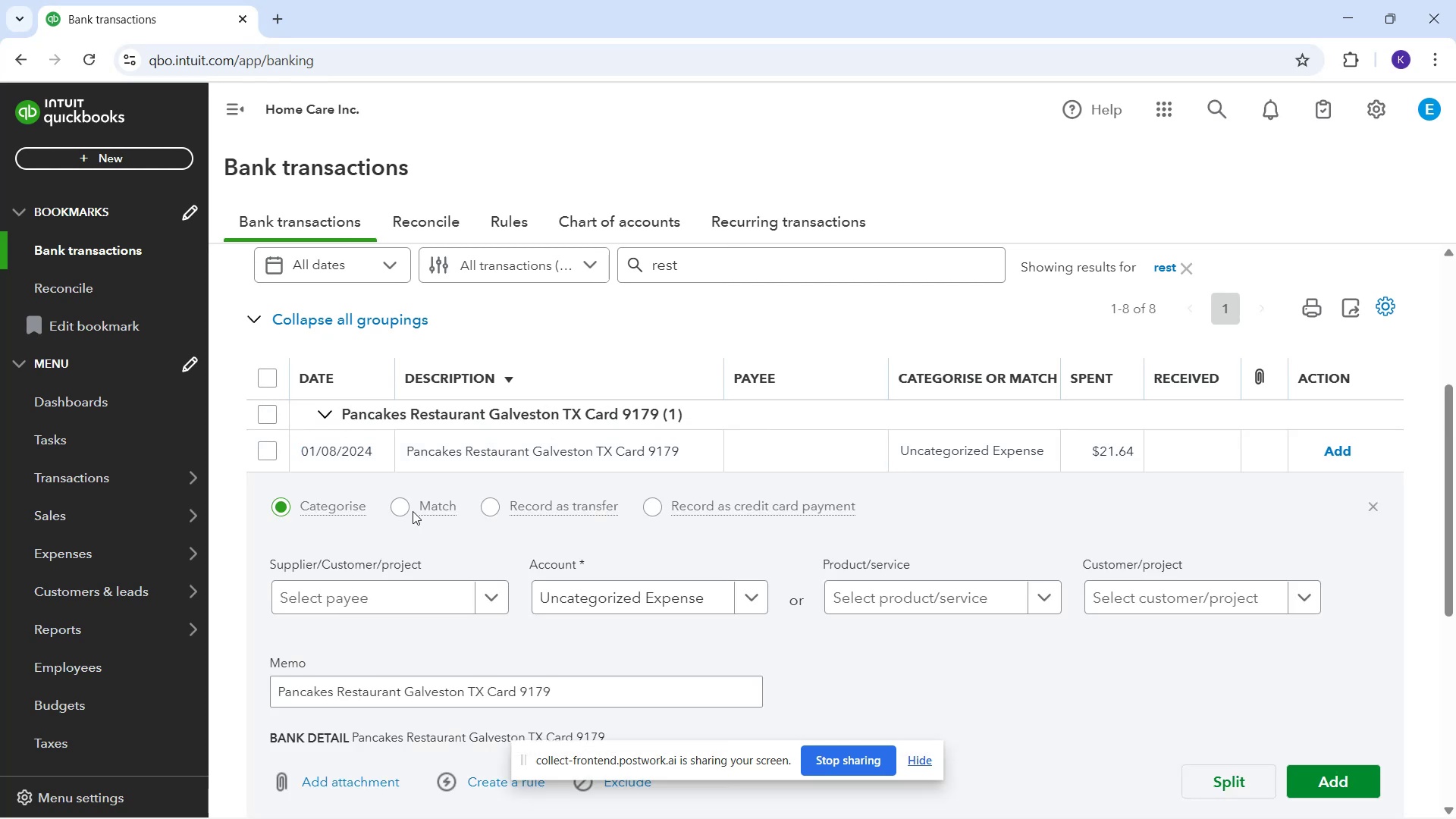 
left_click([395, 598])
 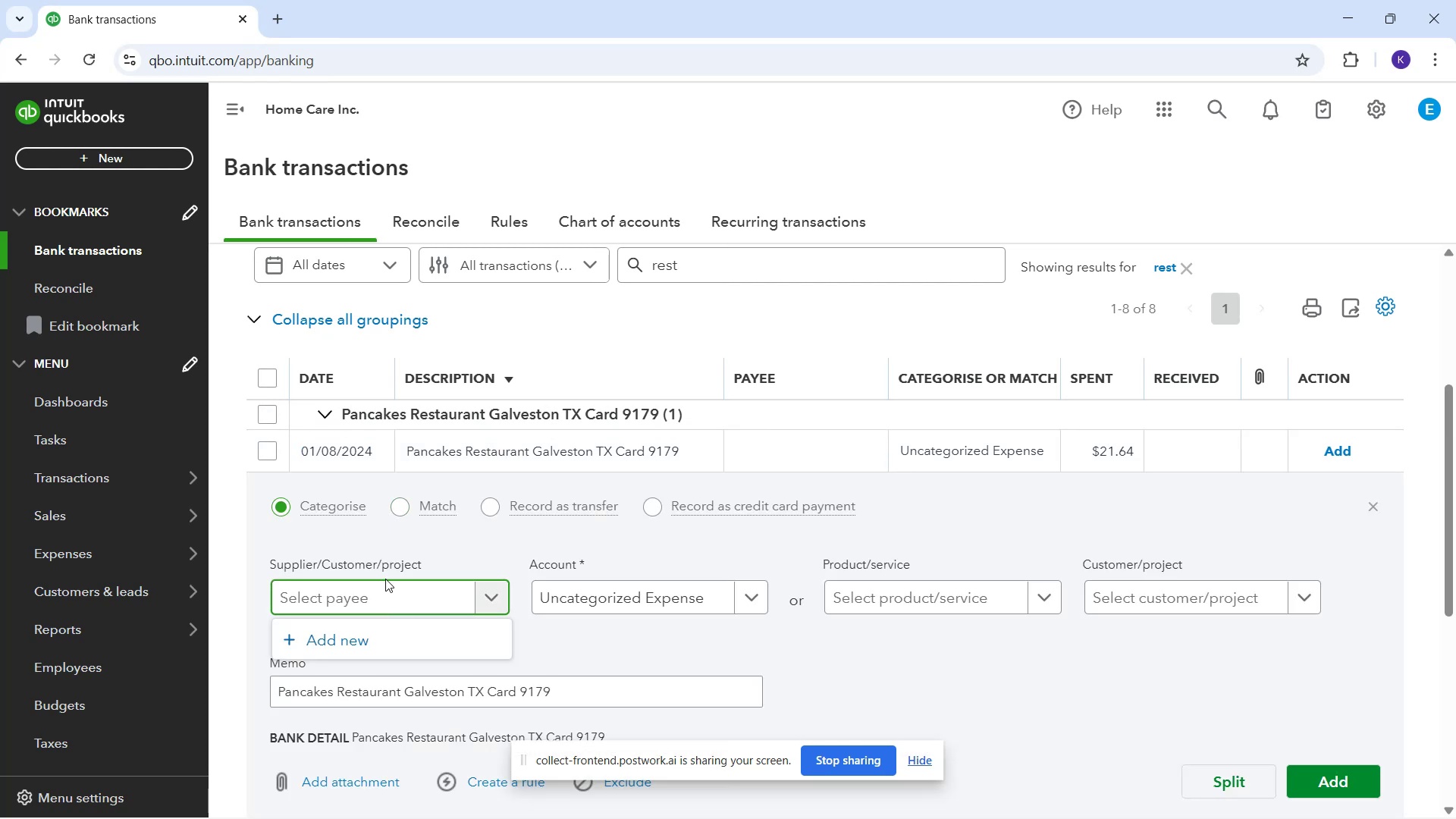 
type(Pancakes)
 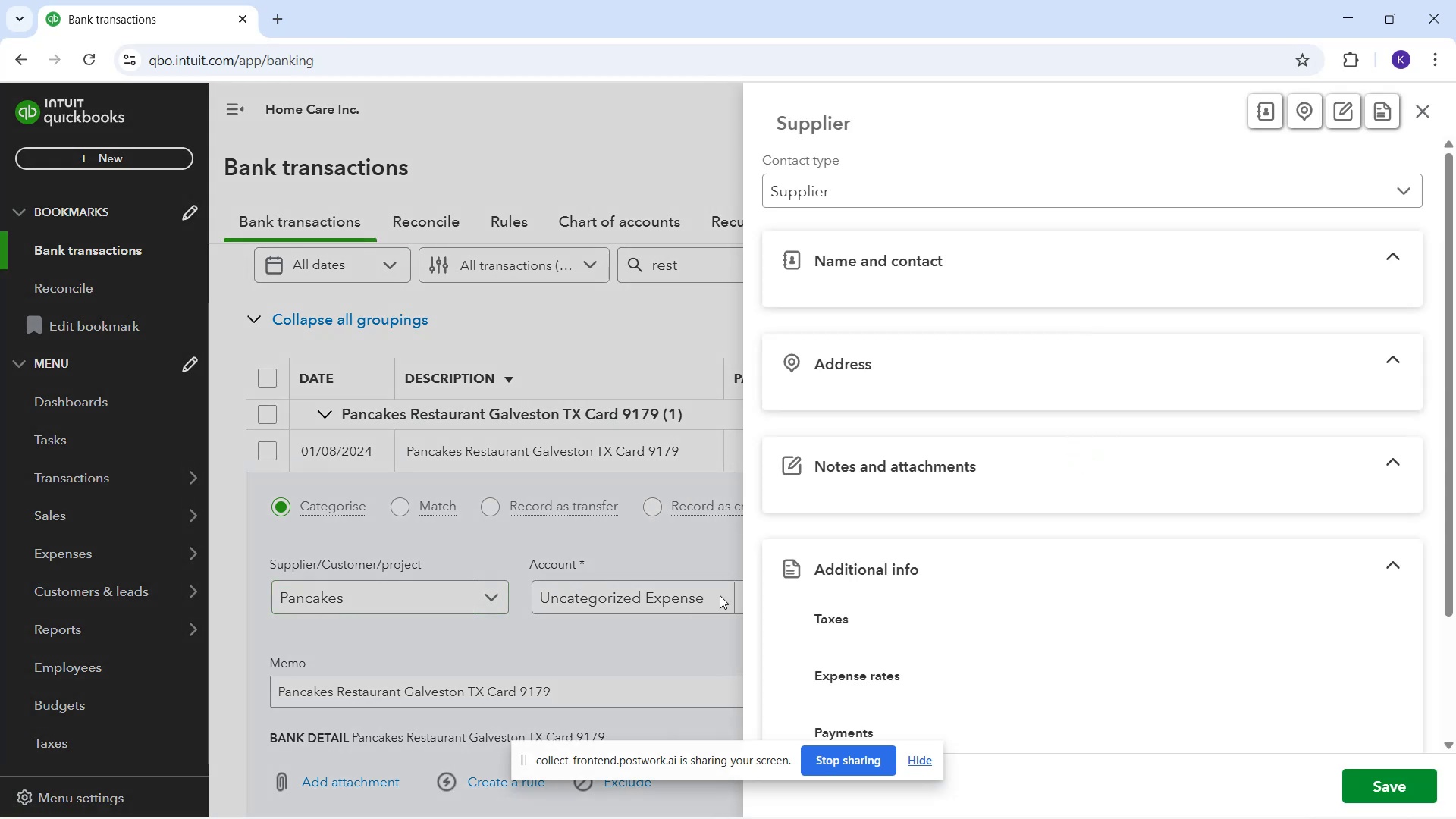 
wait(6.45)
 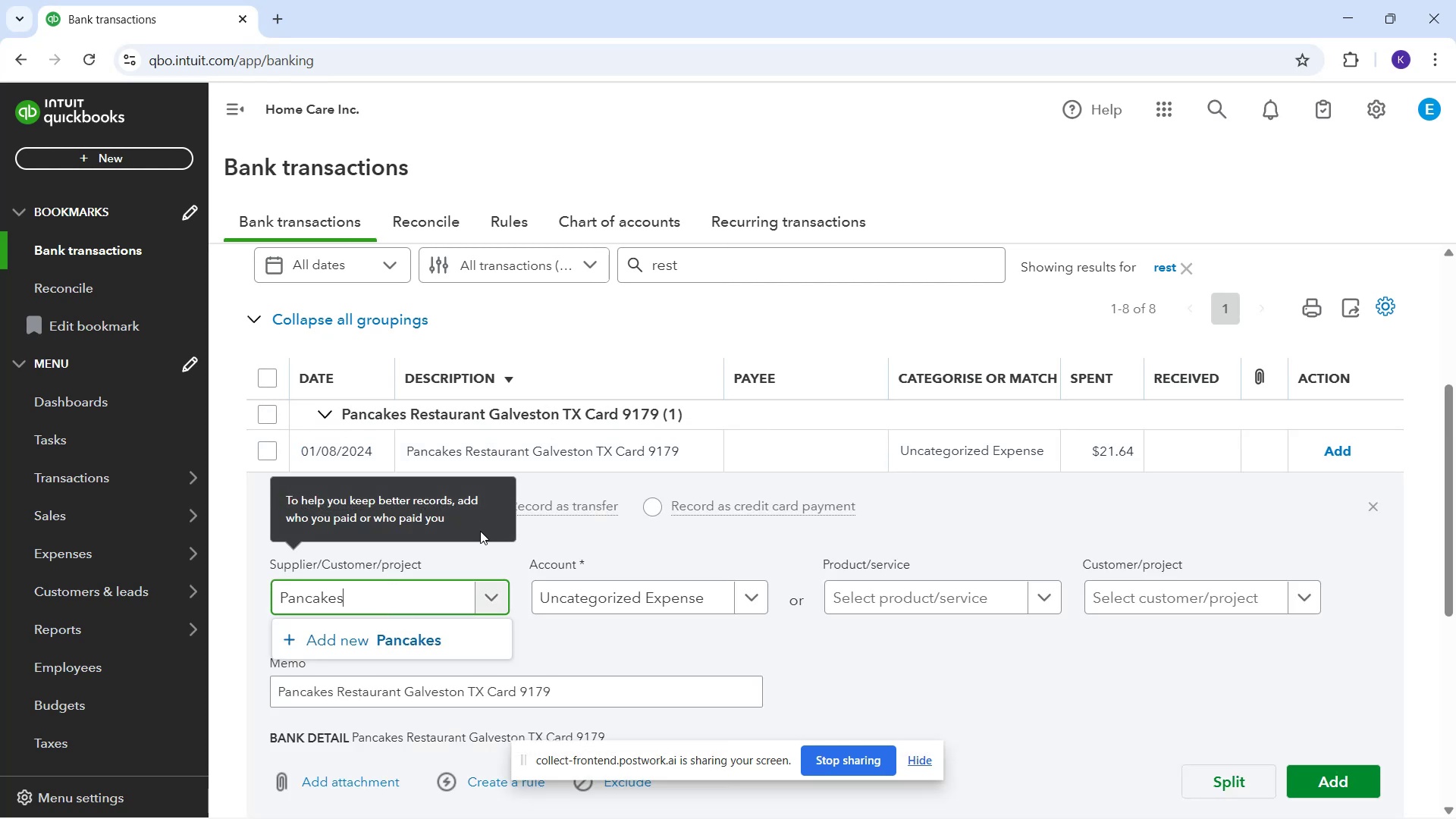 
left_click([1414, 782])
 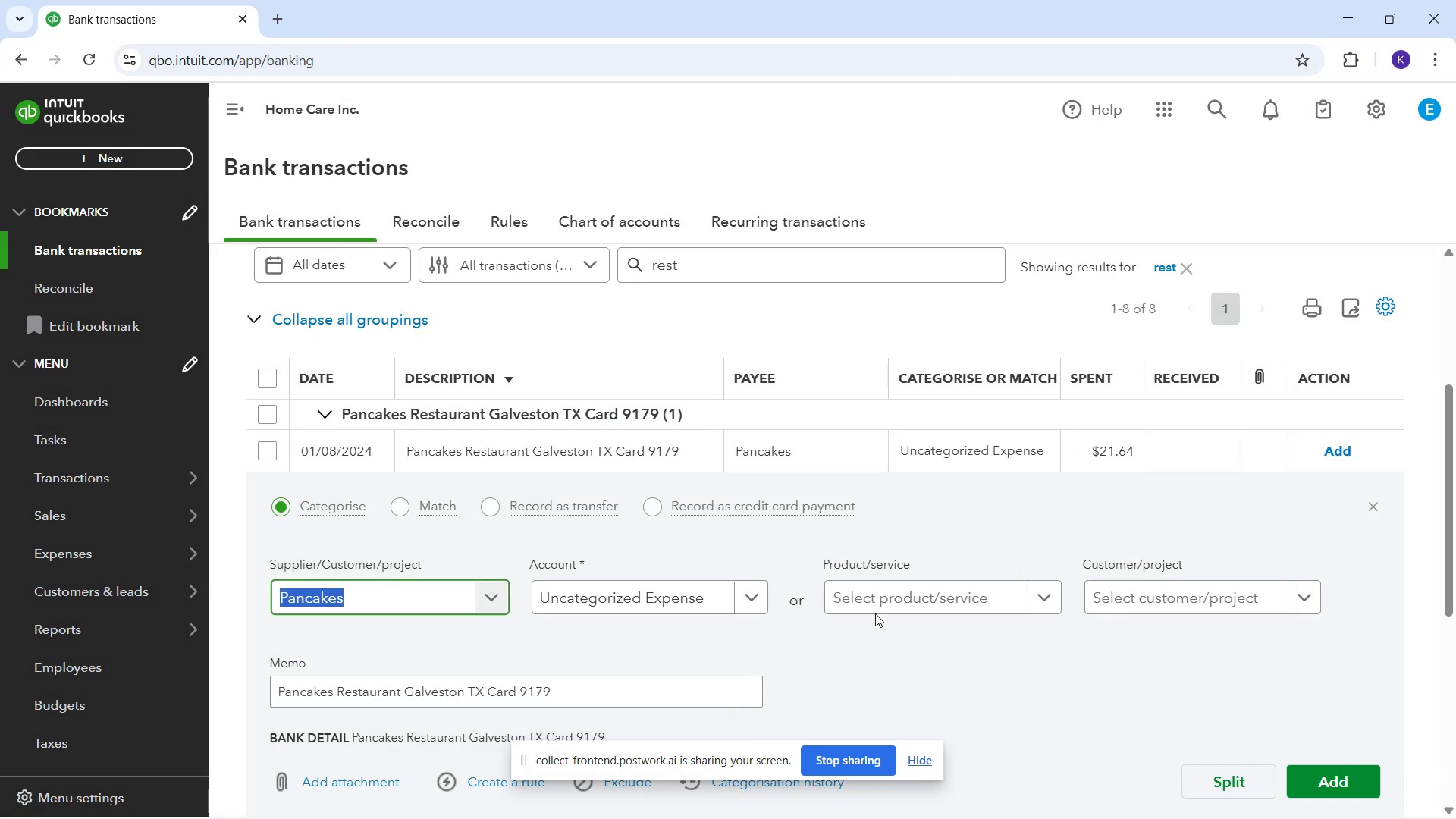 
left_click([654, 598])
 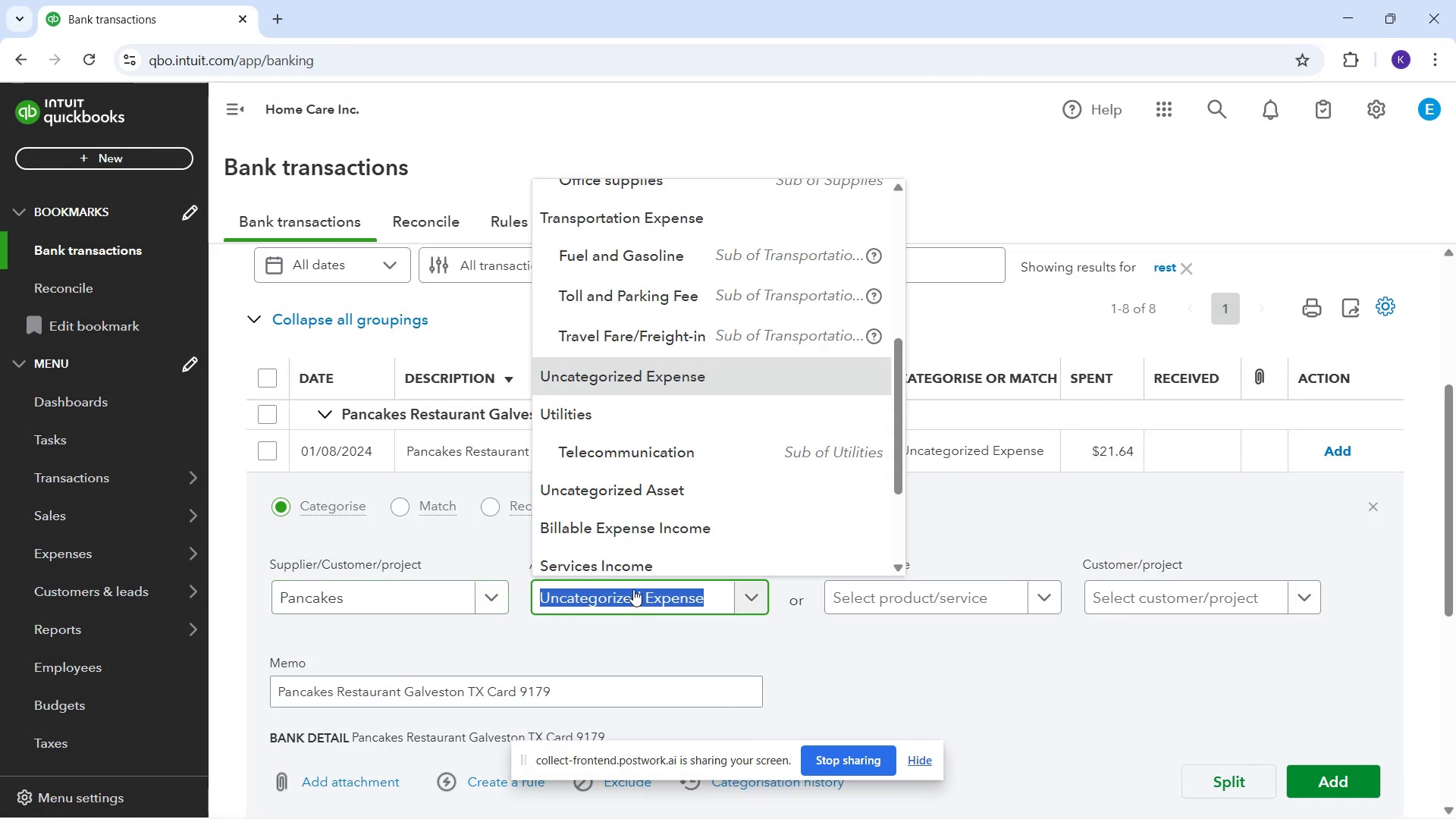 
type(meal)
 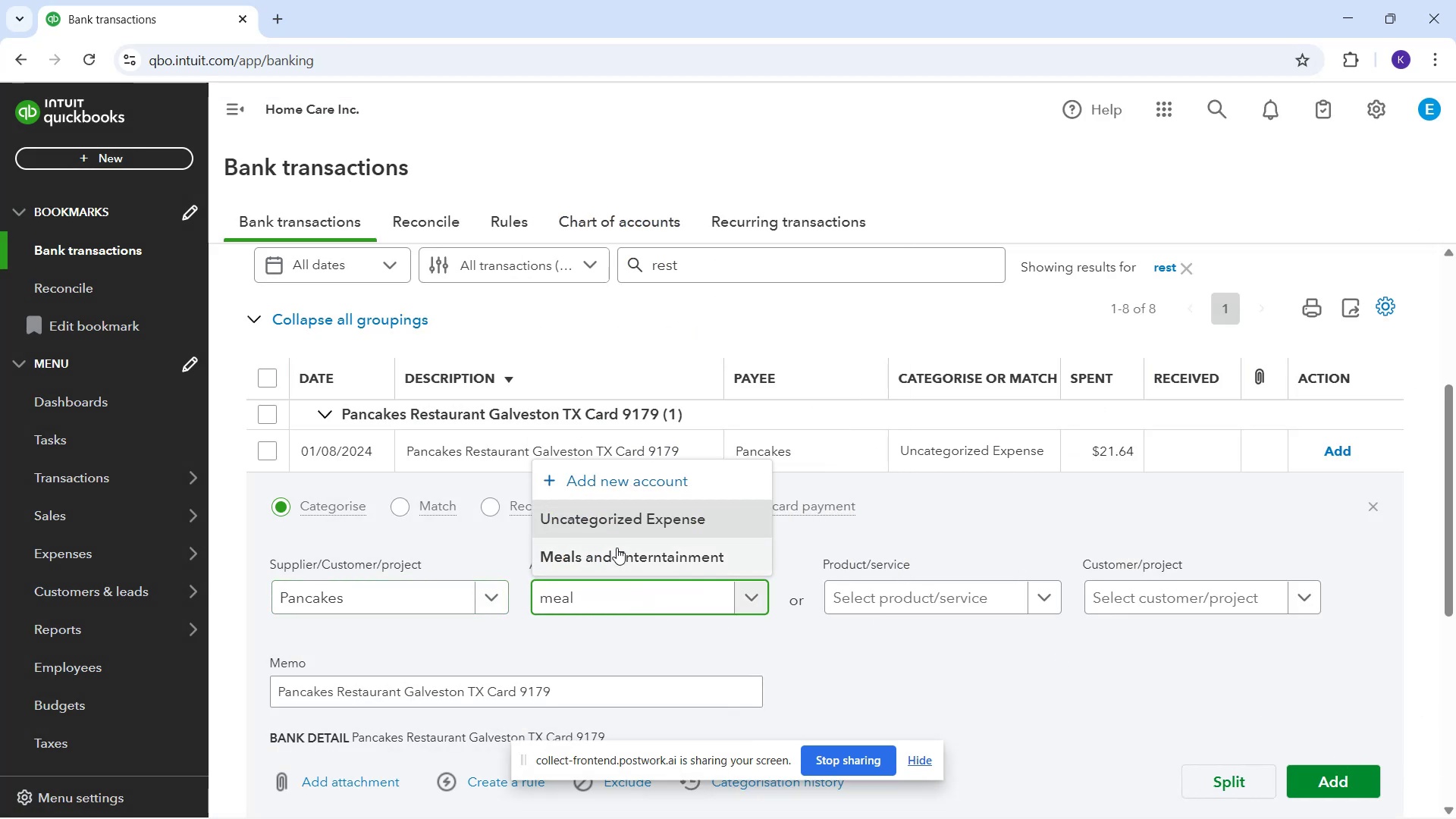 
left_click([621, 560])
 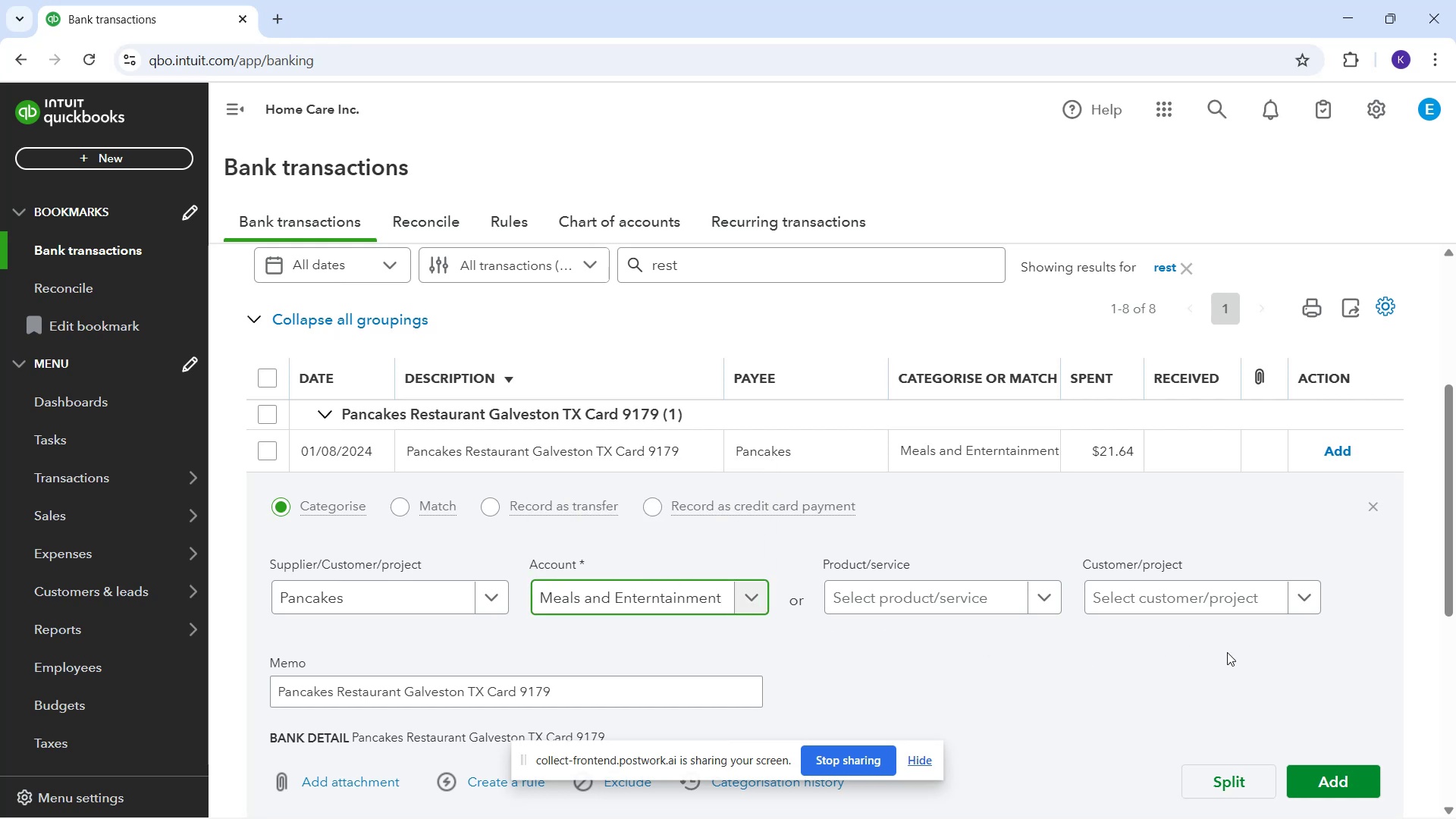 
scroll: coordinate [1228, 650], scroll_direction: down, amount: 1.0
 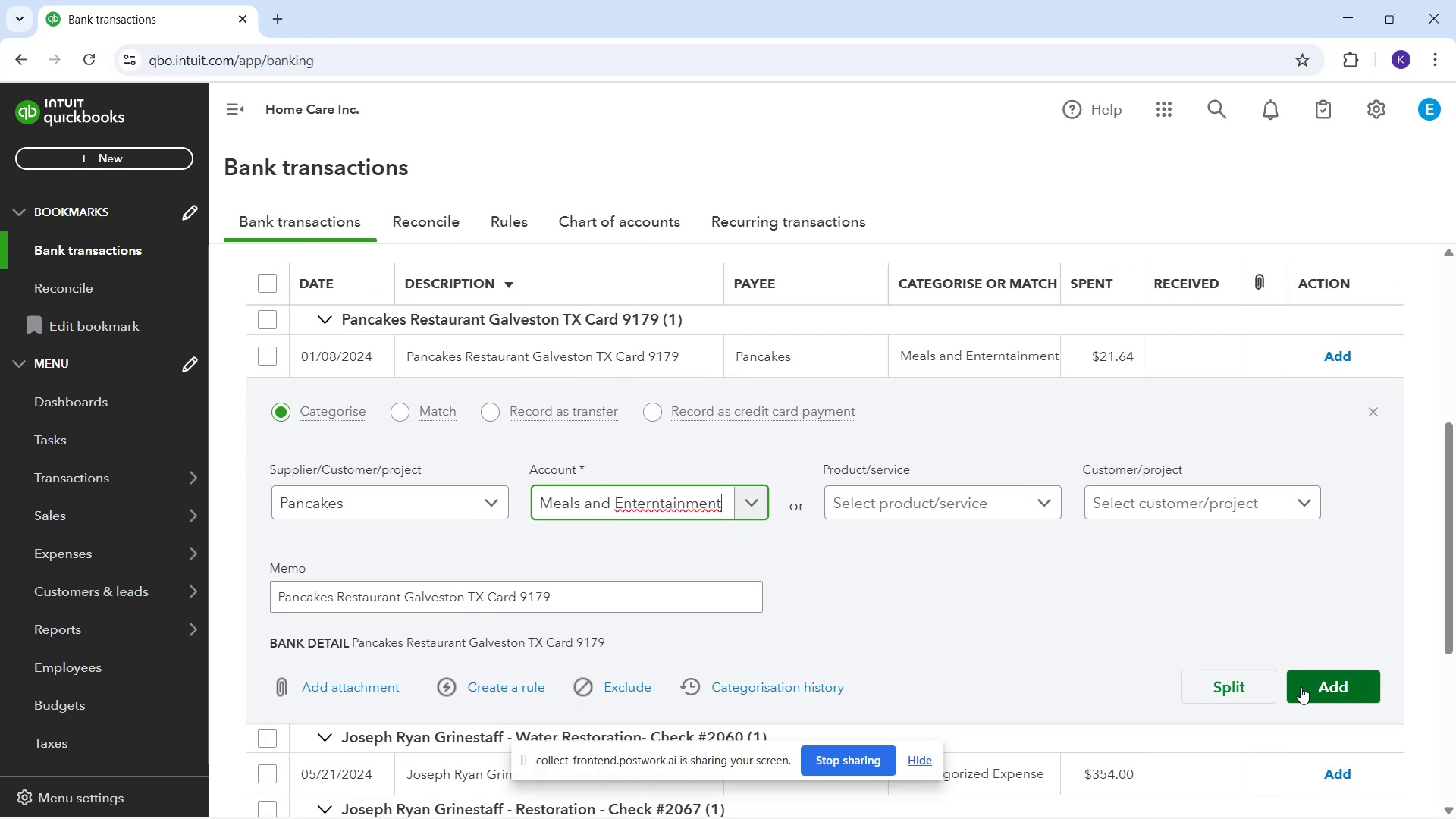 
left_click([1303, 679])
 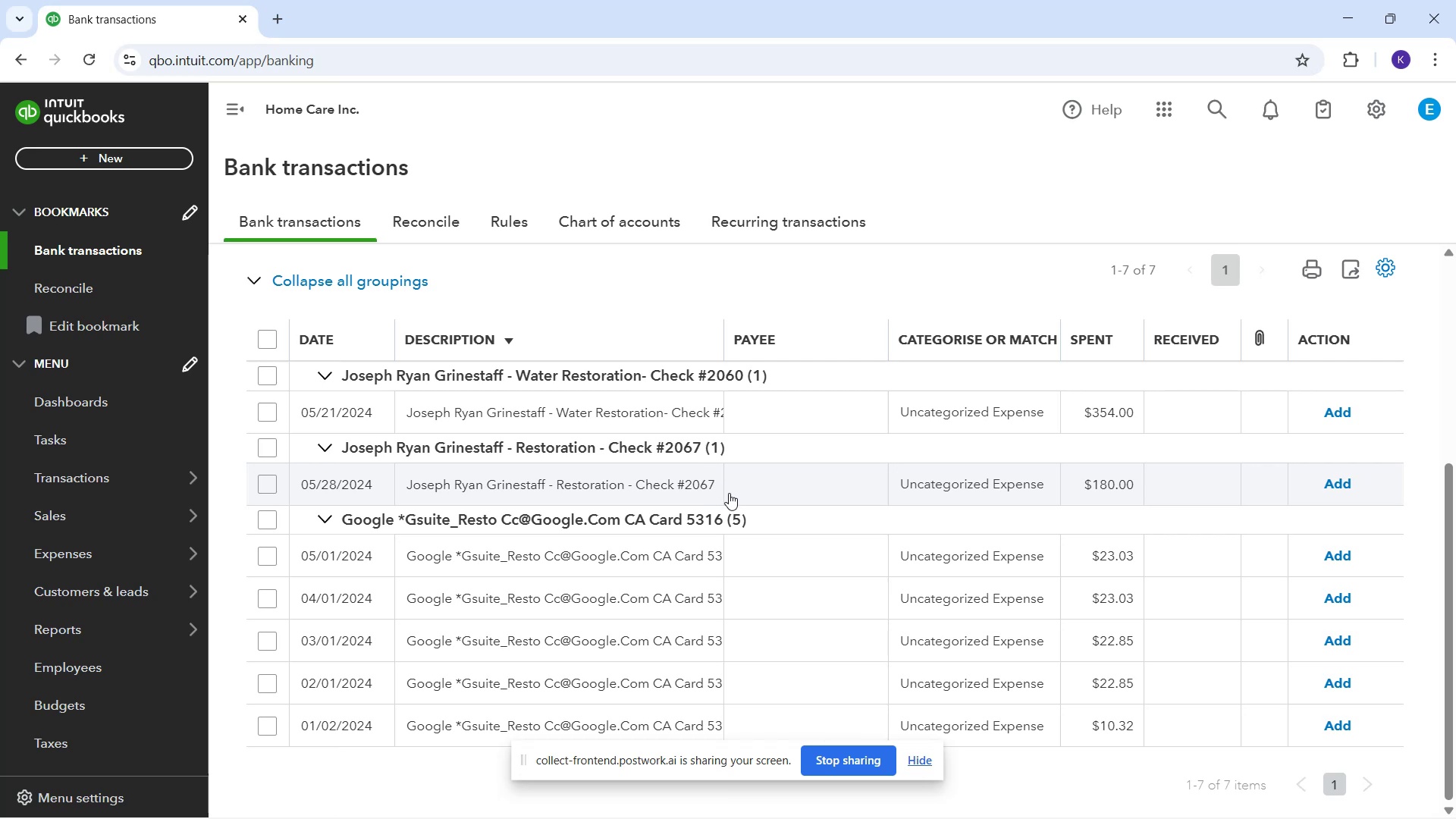 
wait(20.91)
 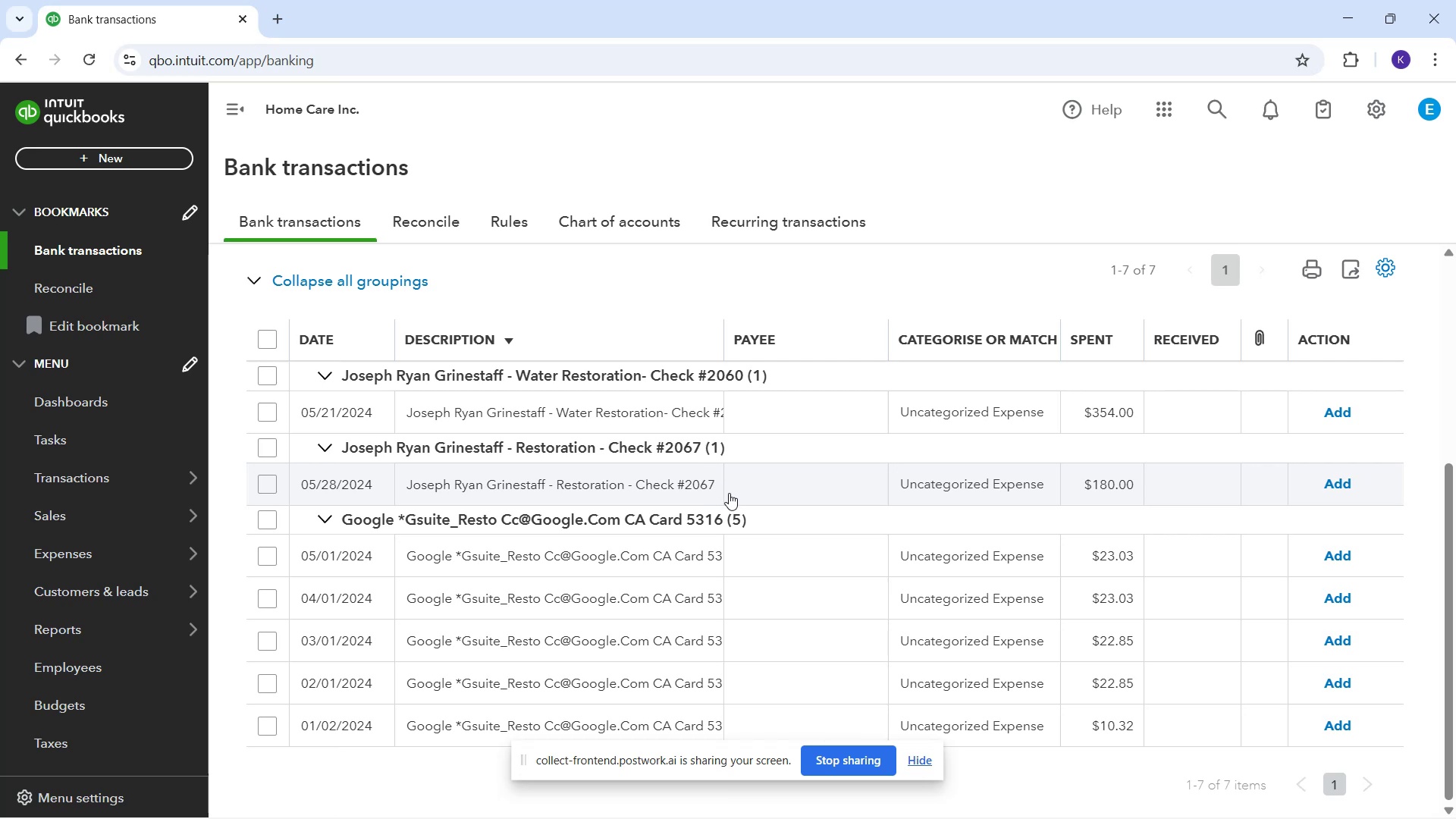 
scroll: coordinate [566, 607], scroll_direction: down, amount: 2.0
 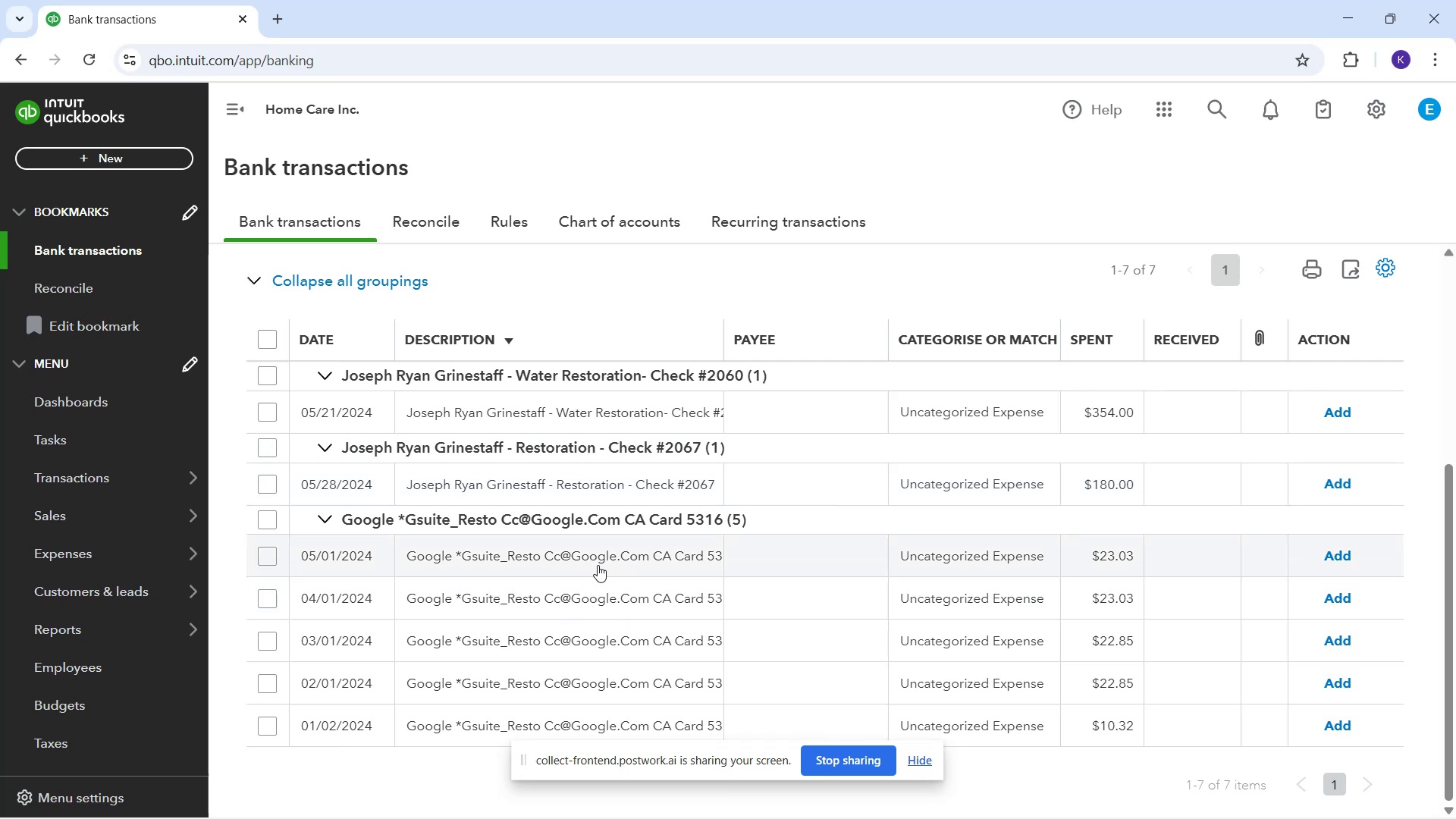 
left_click([598, 565])
 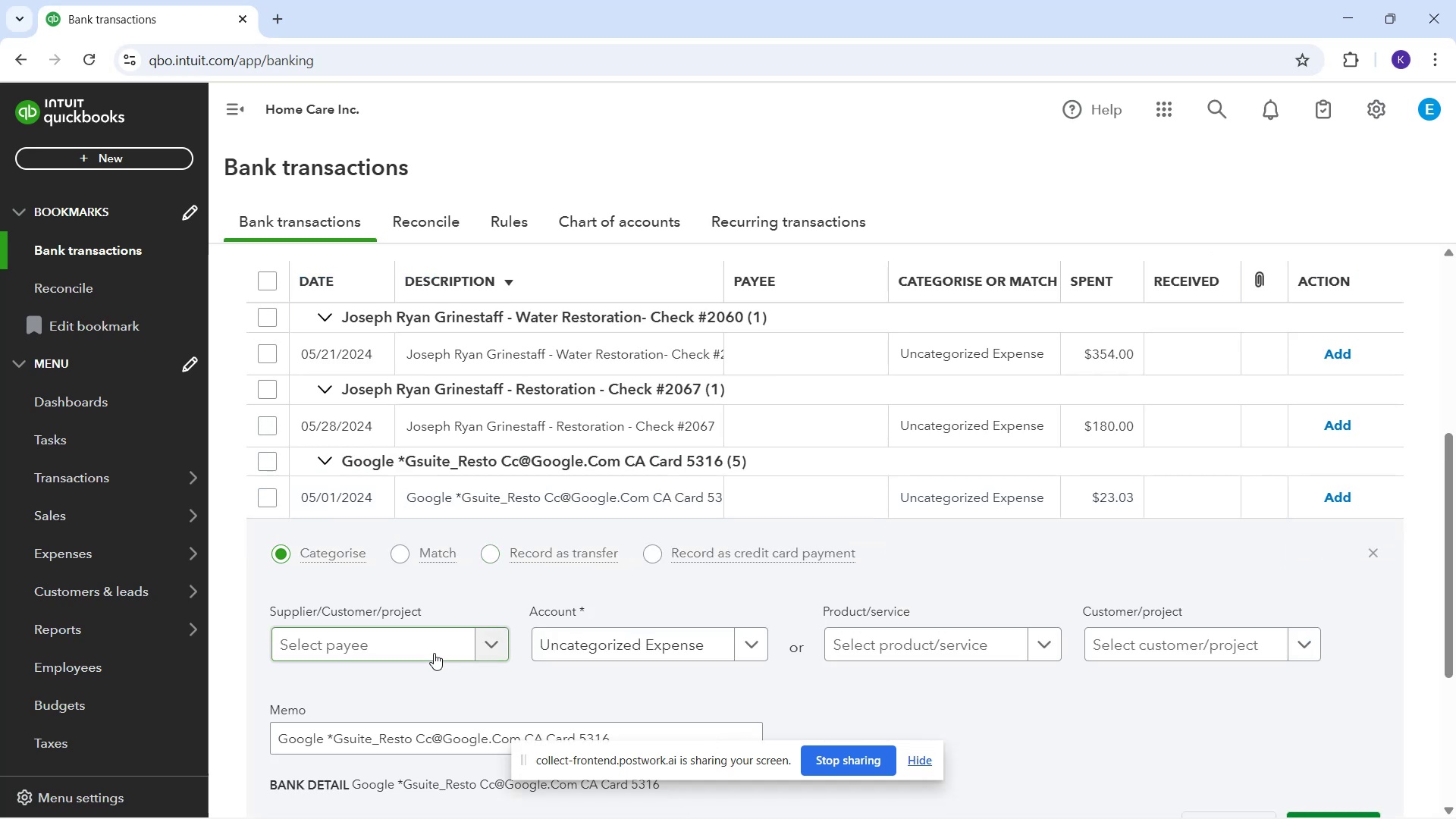 
left_click([432, 654])
 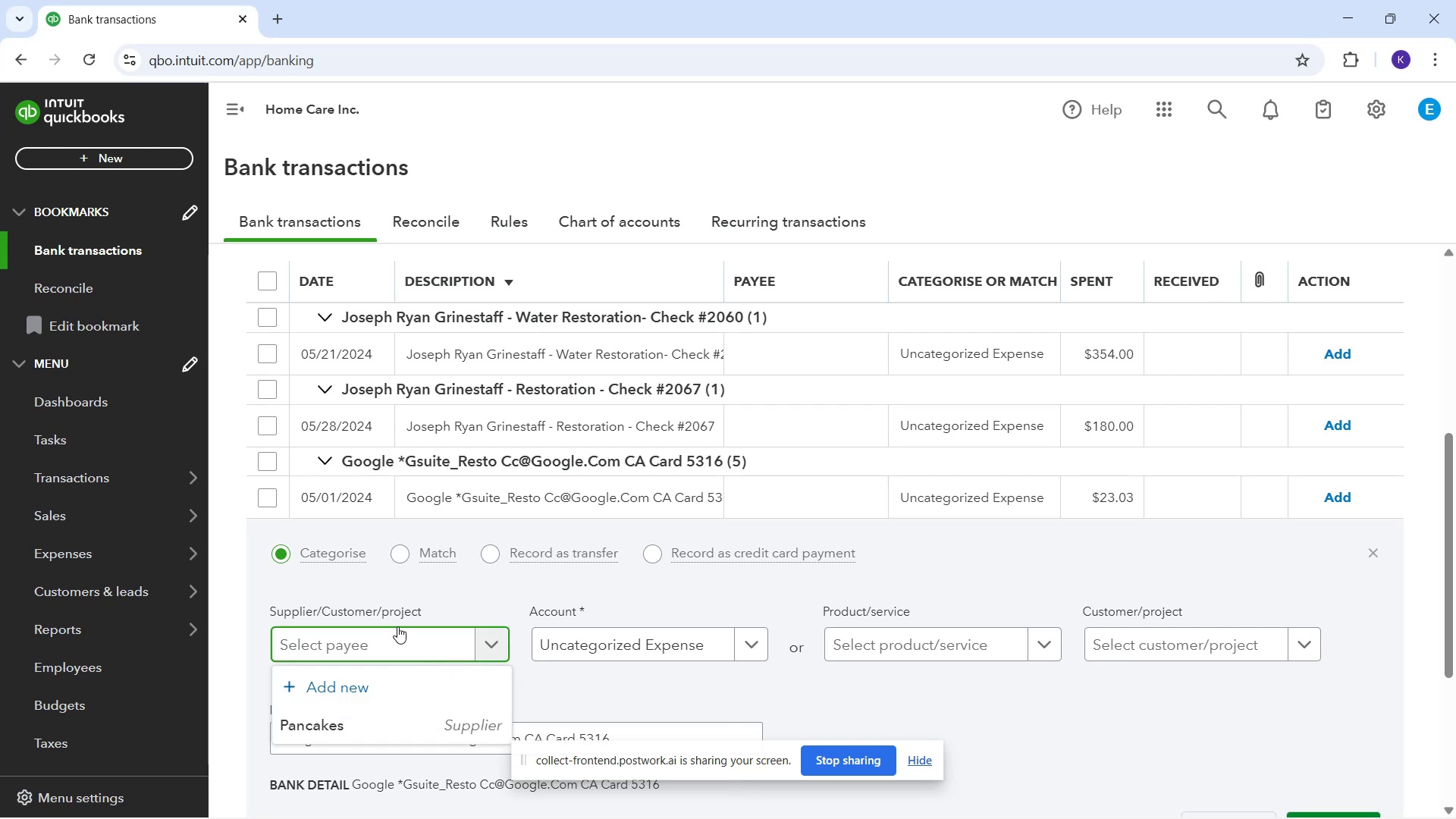 
type(Google)
 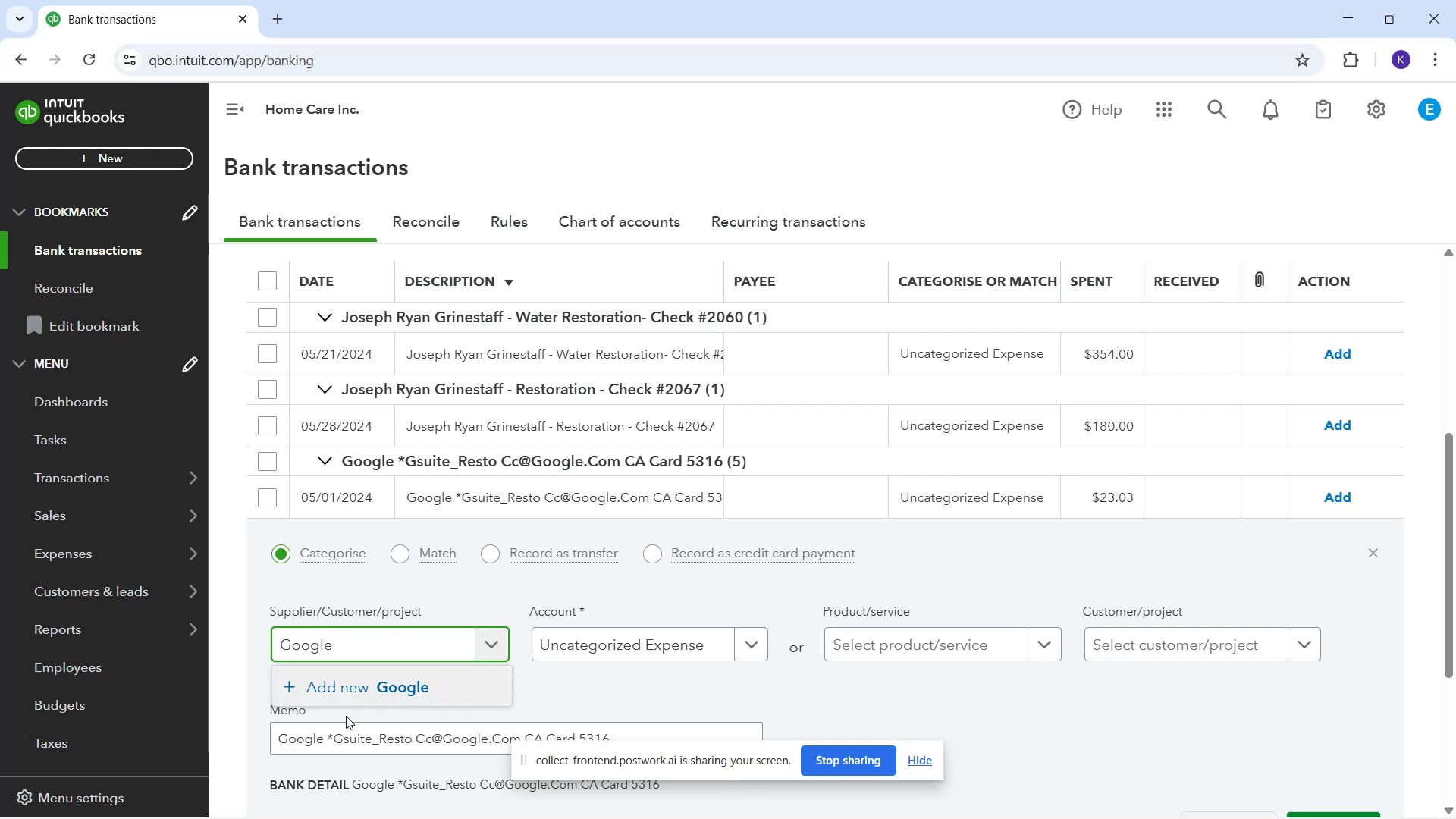 
left_click([365, 698])
 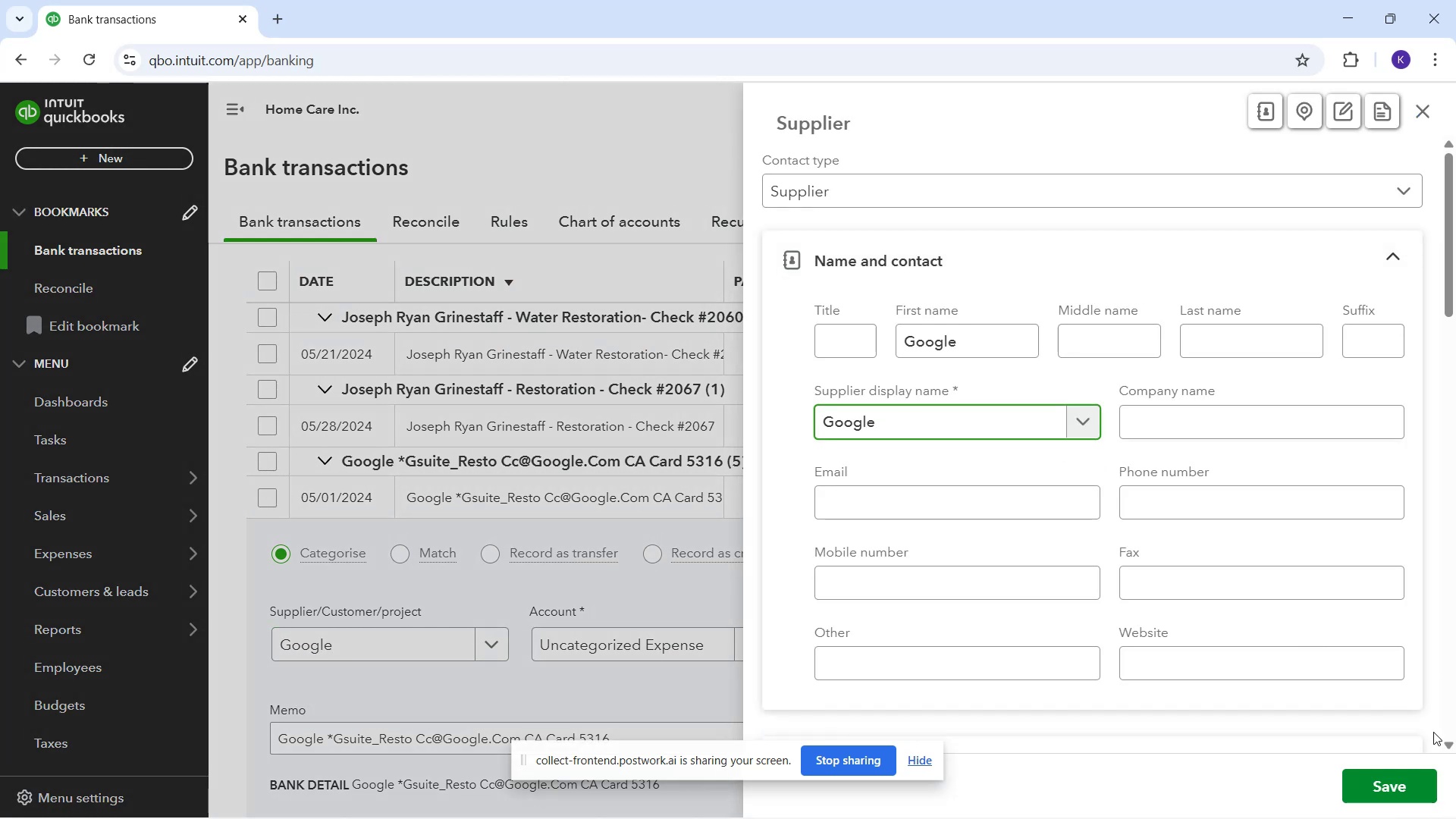 
left_click([1417, 780])
 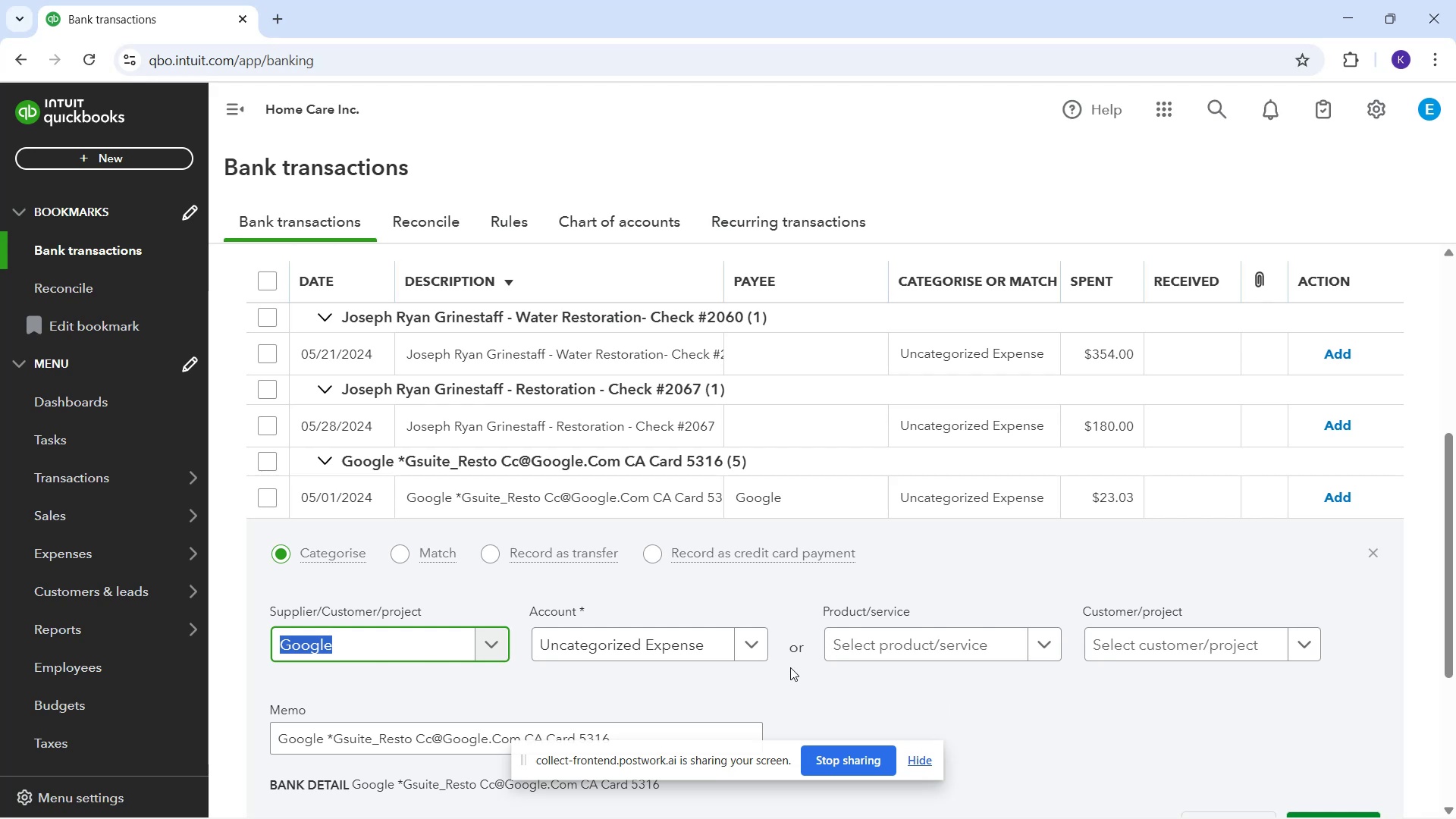 
left_click([709, 654])
 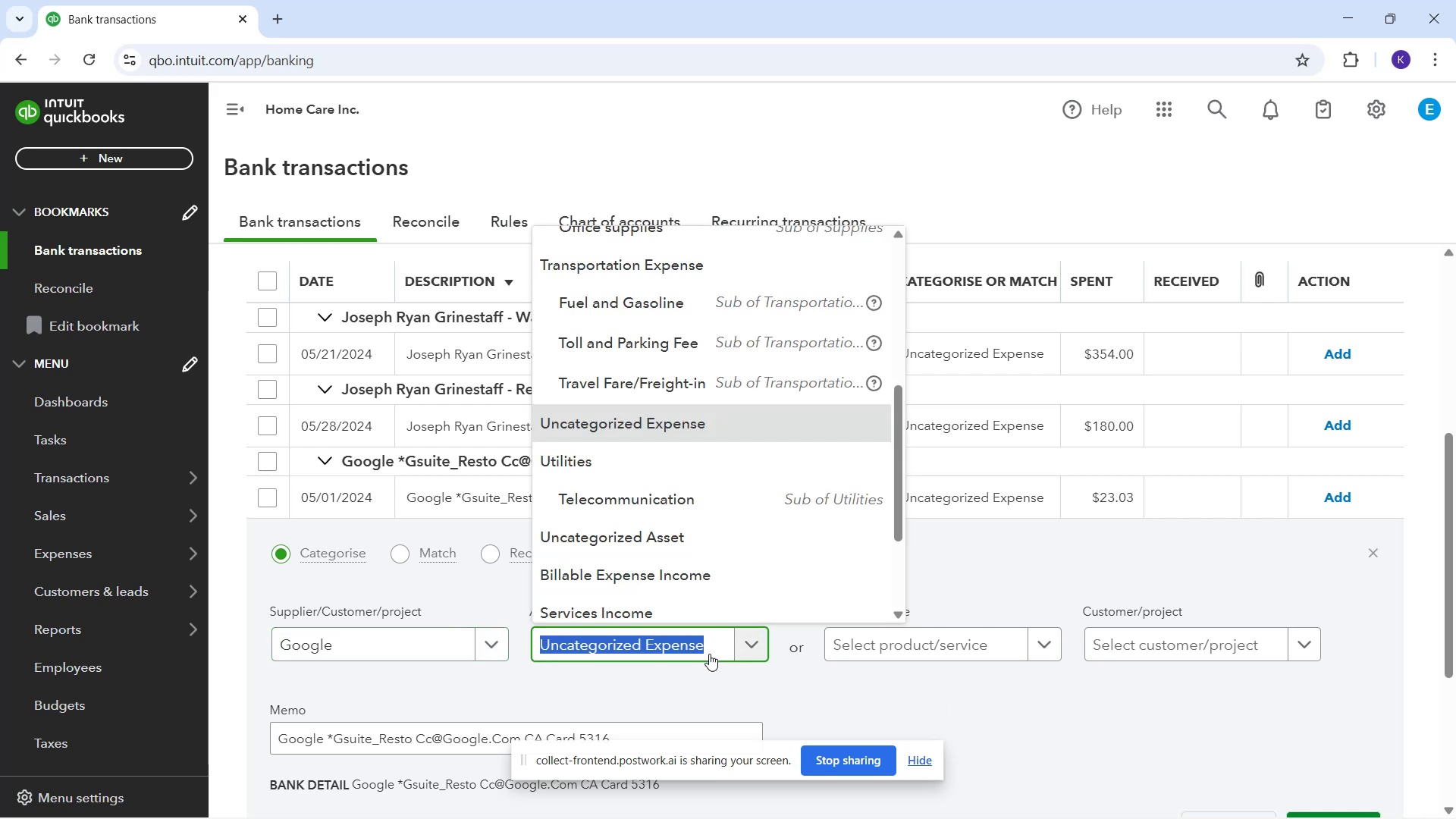 
type(sub)
 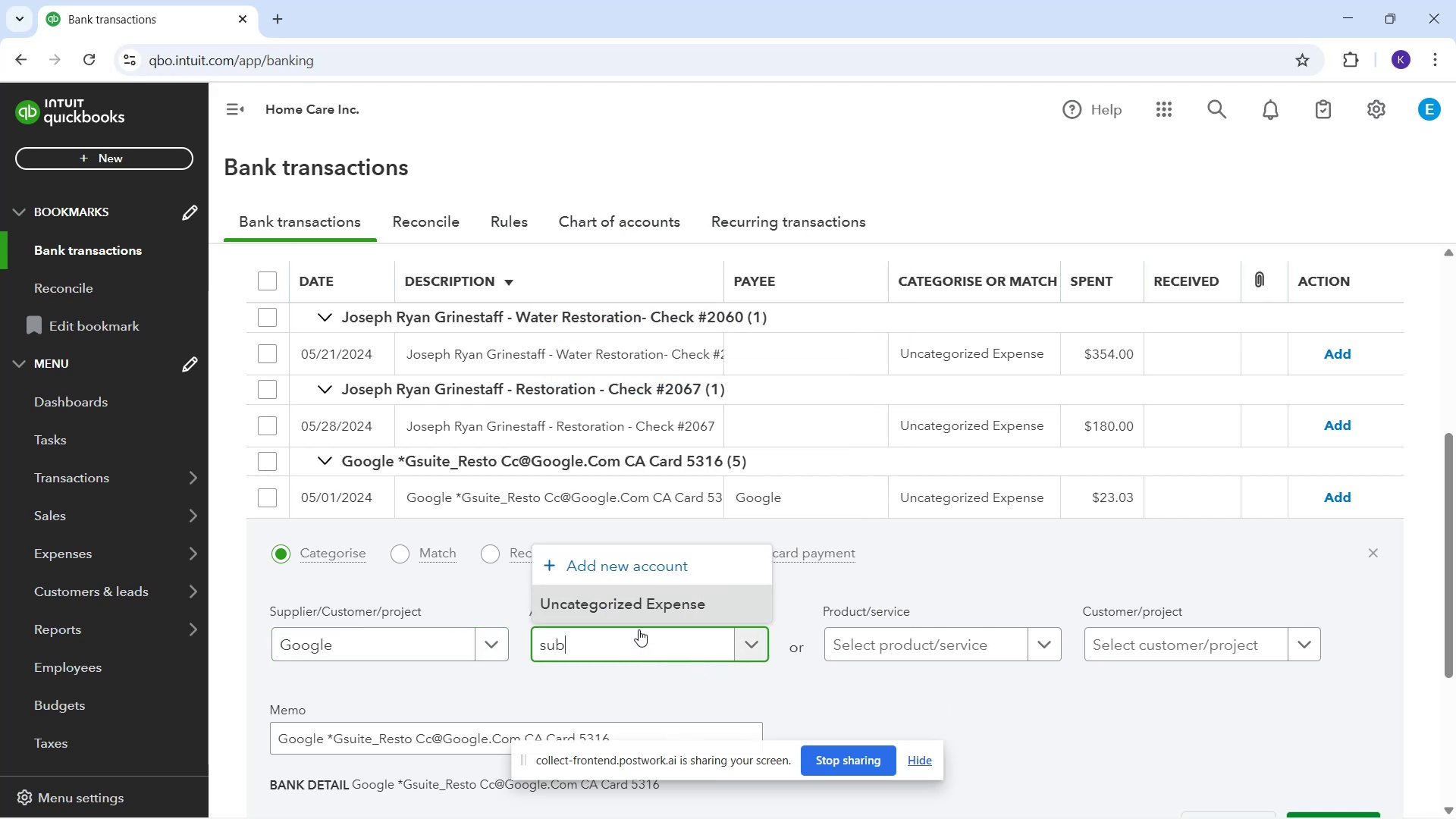 
key(Backspace)
key(Backspace)
key(Backspace)
type(due)
key(Backspace)
key(Backspace)
key(Backspace)
key(Backspace)
 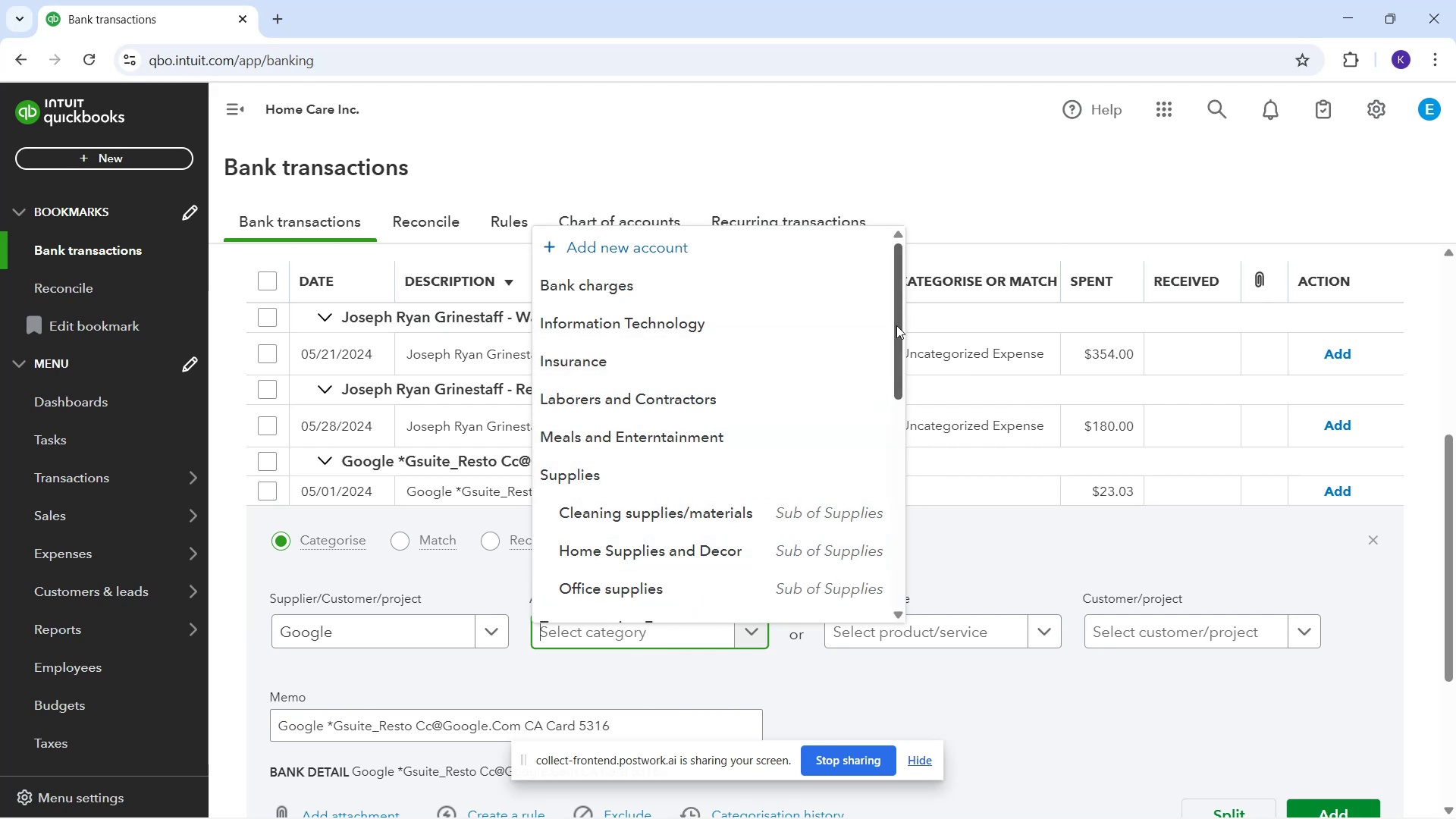 
wait(5.55)
 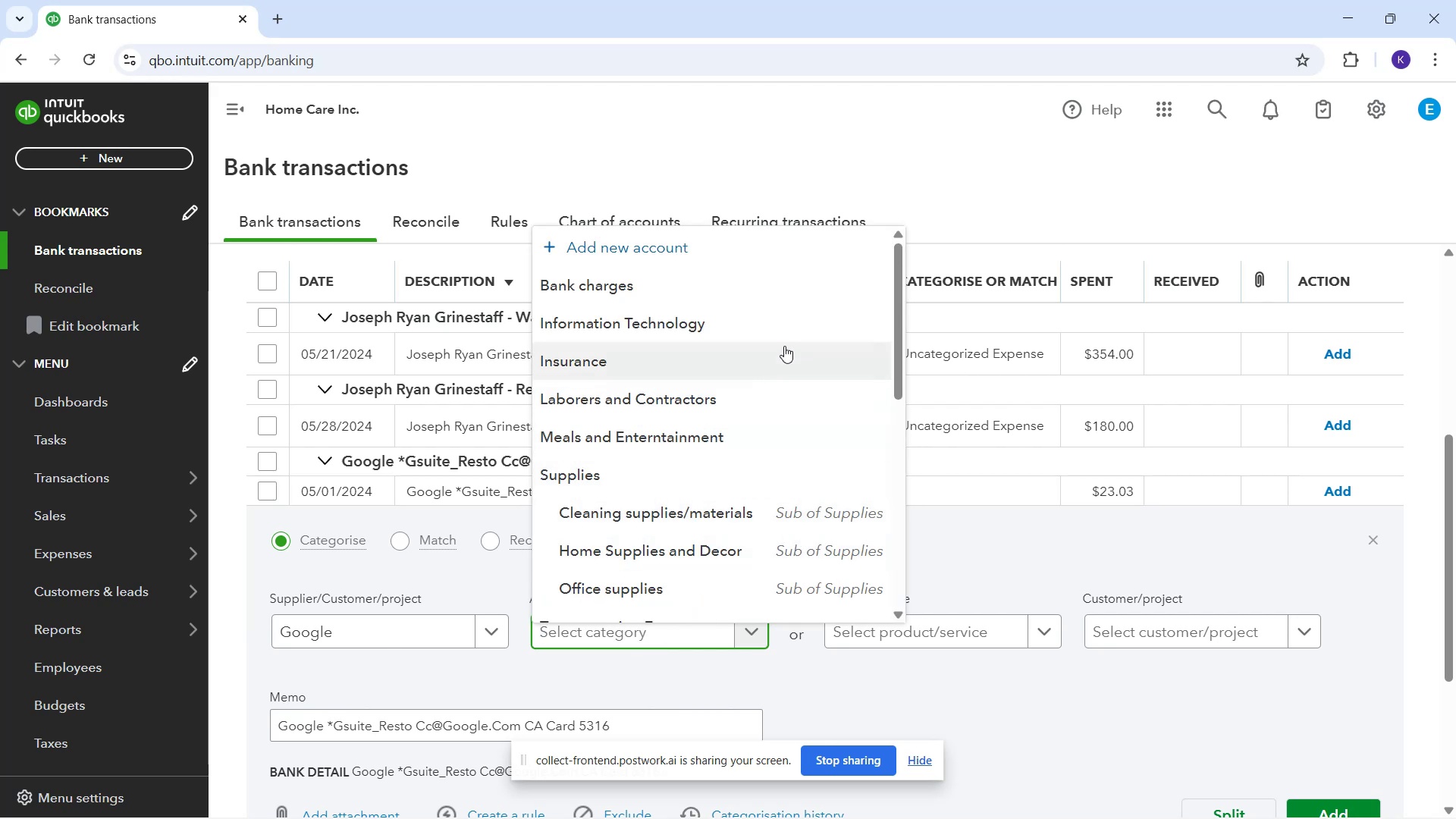 
left_click_drag(start_coordinate=[896, 325], to_coordinate=[902, 558])
 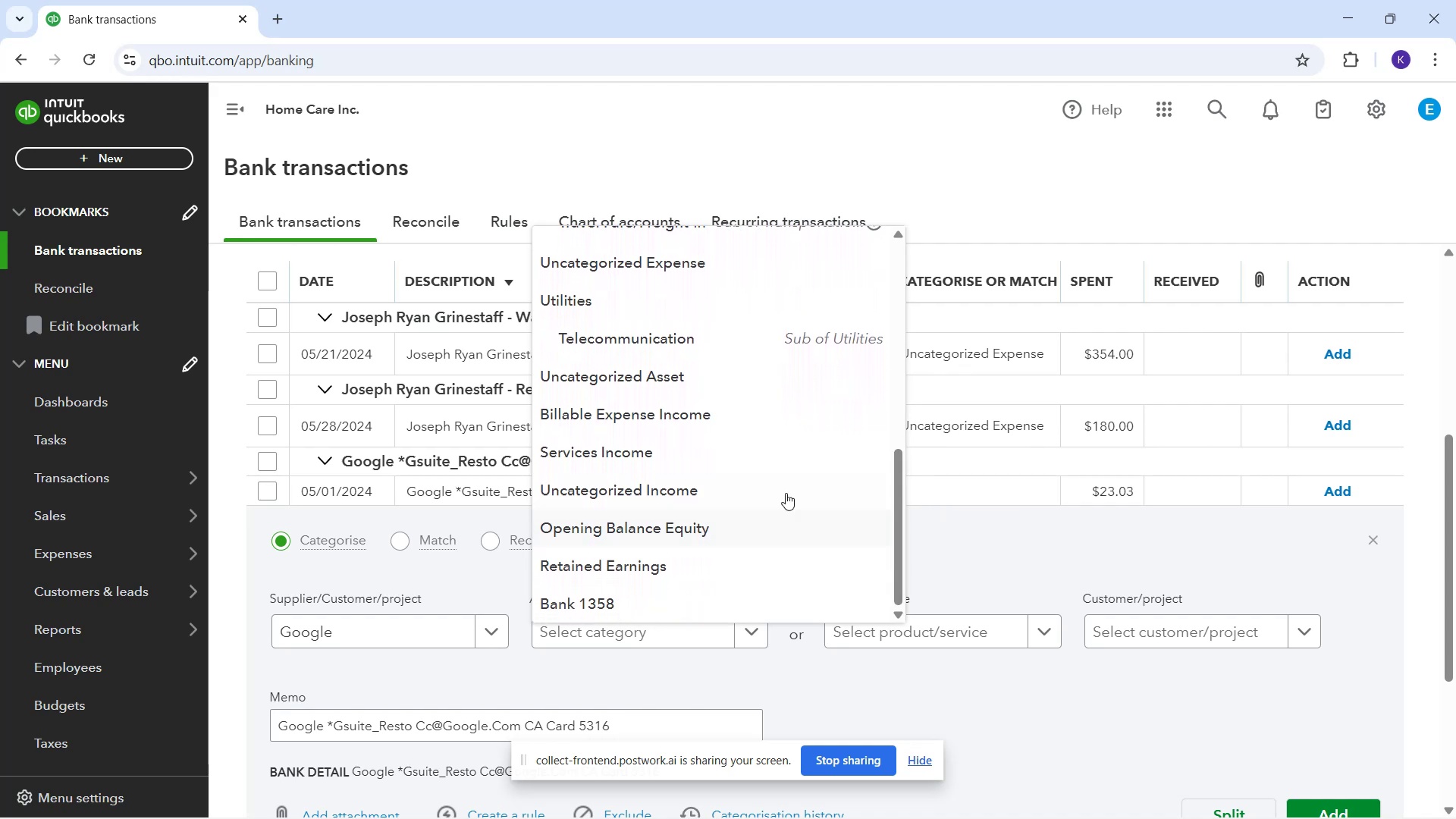 
scroll: coordinate [682, 358], scroll_direction: up, amount: 5.0
 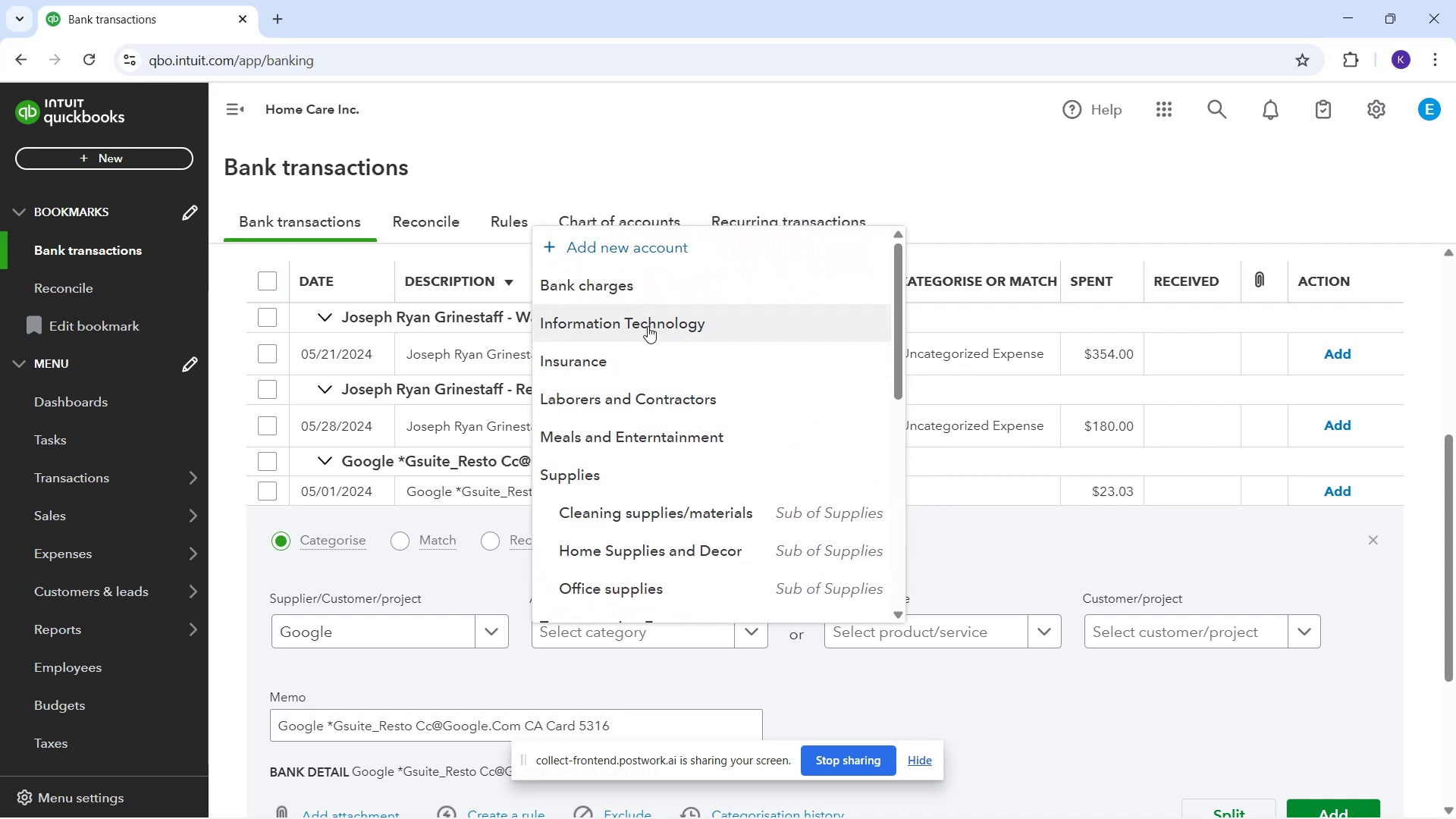 
left_click([648, 325])
 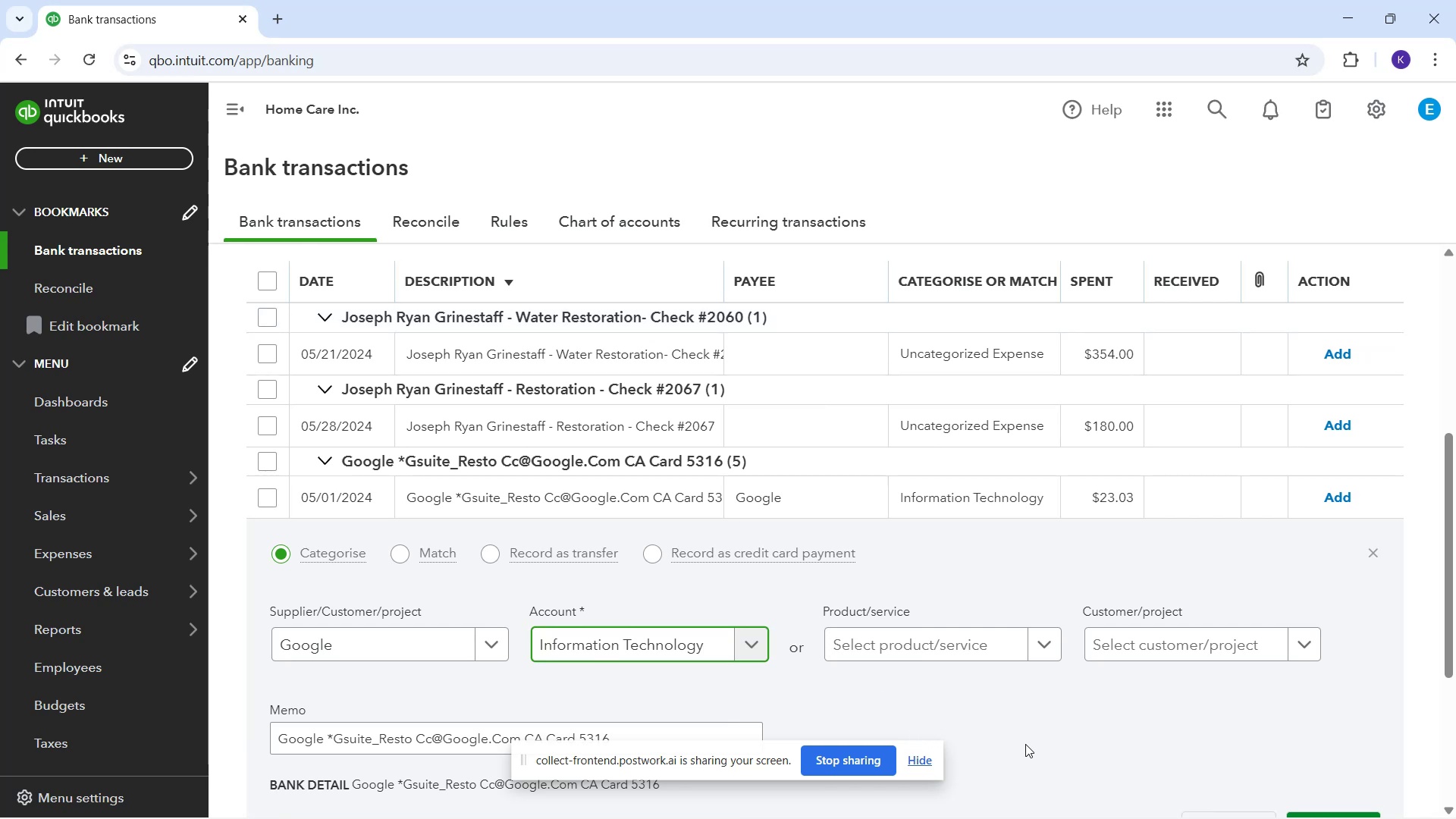 
scroll: coordinate [1237, 695], scroll_direction: down, amount: 1.0
 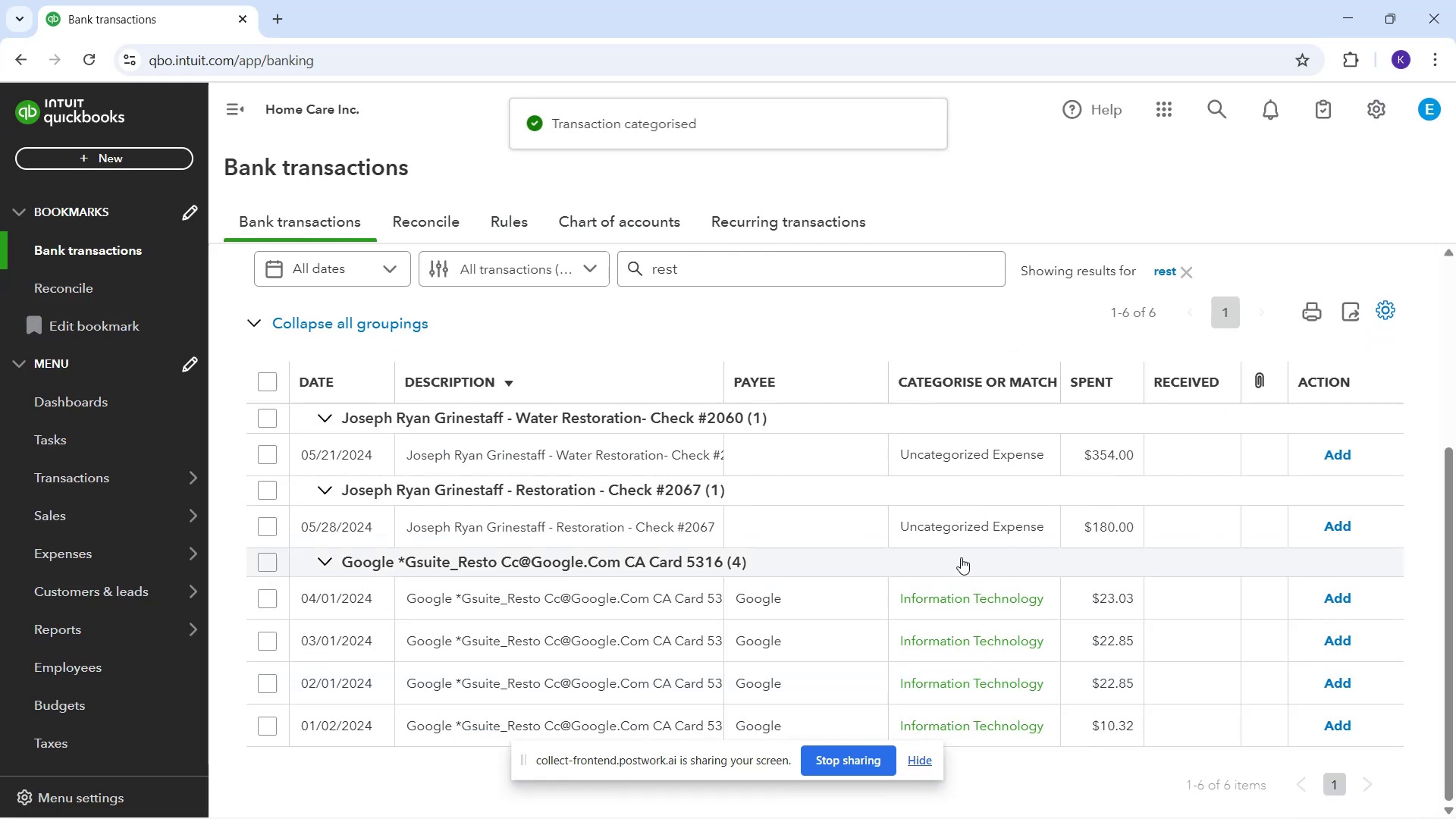 
left_click([514, 605])
 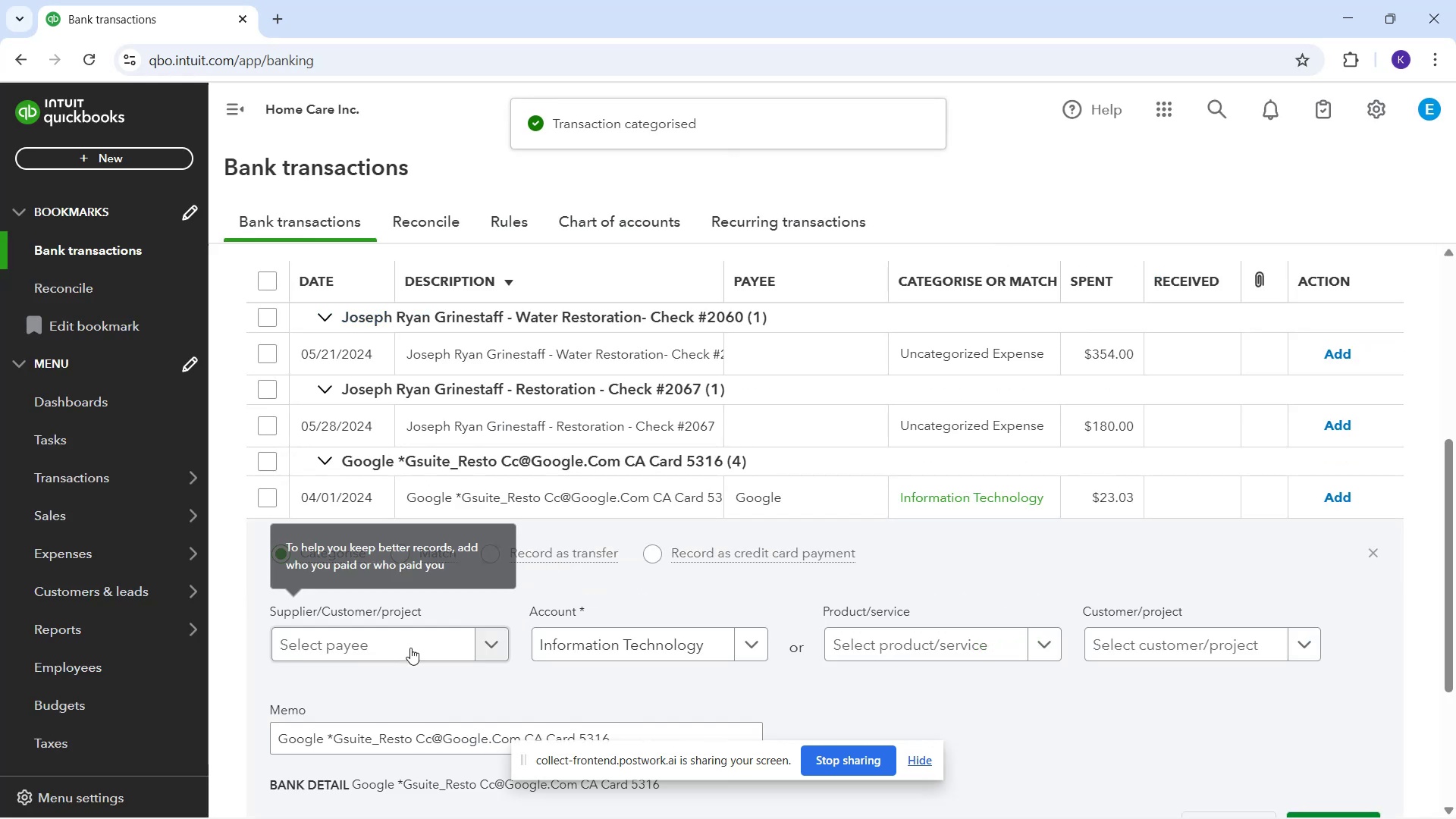 
left_click([413, 657])
 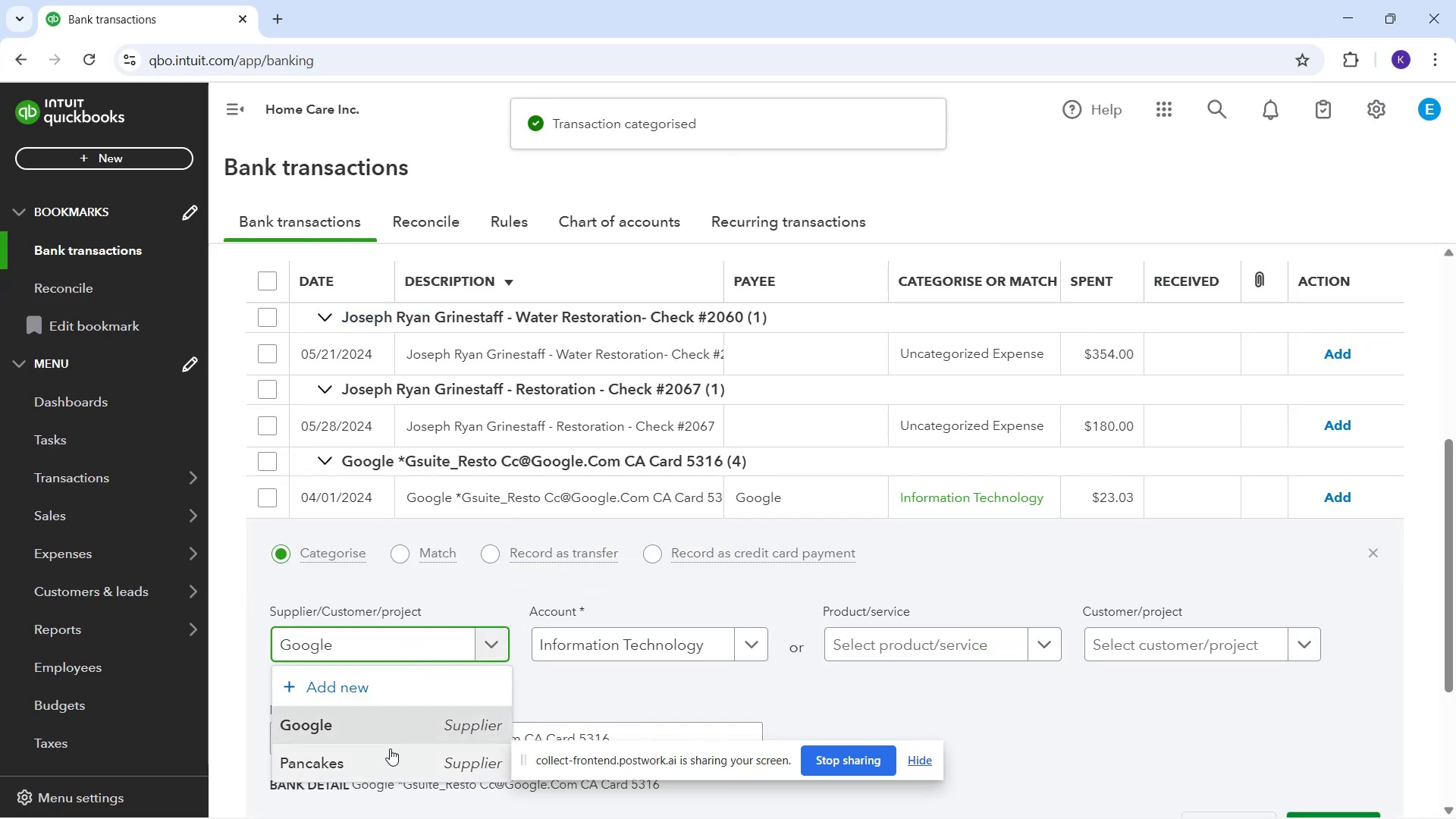 
left_click([388, 721])
 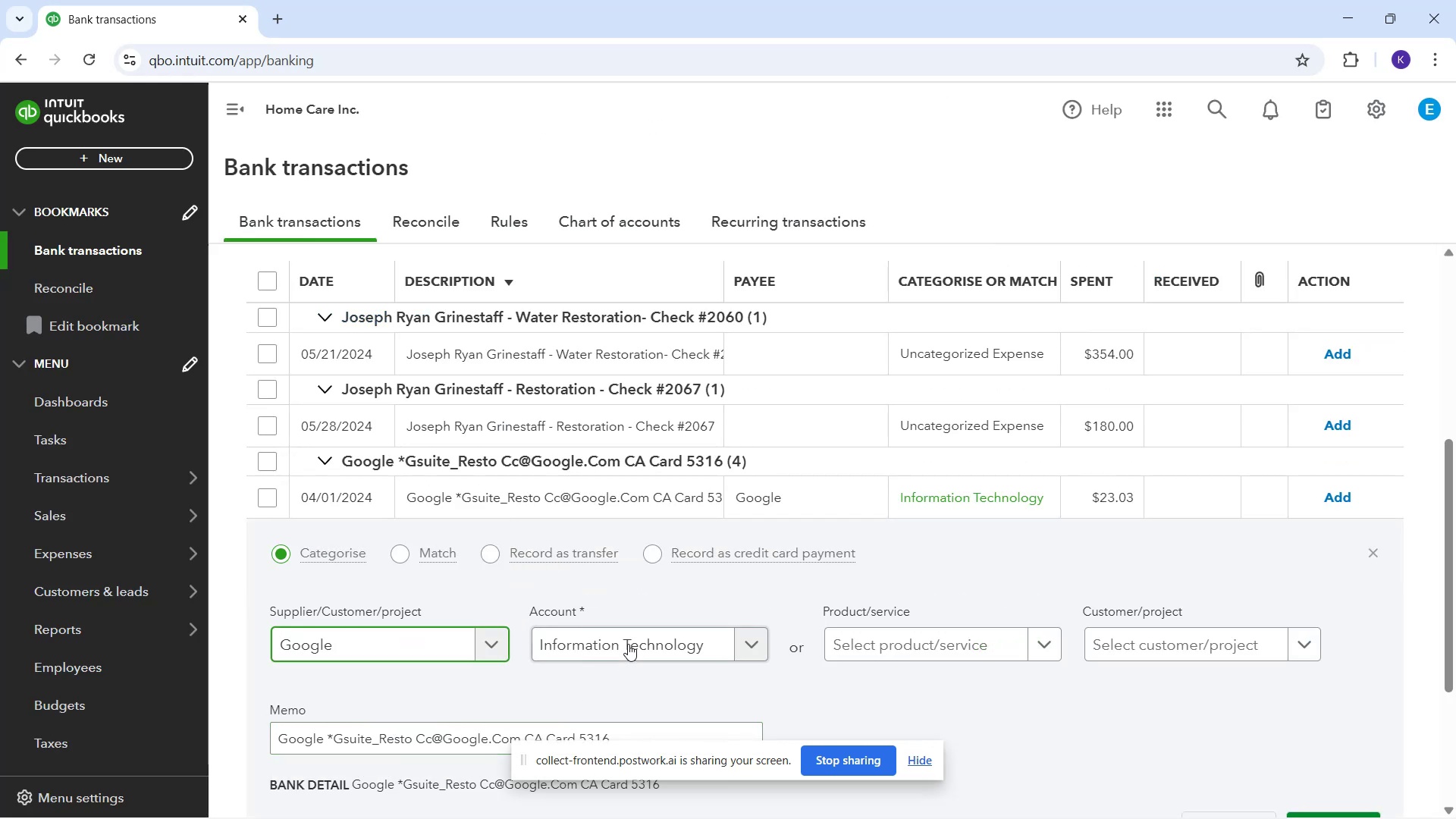 
left_click([628, 642])
 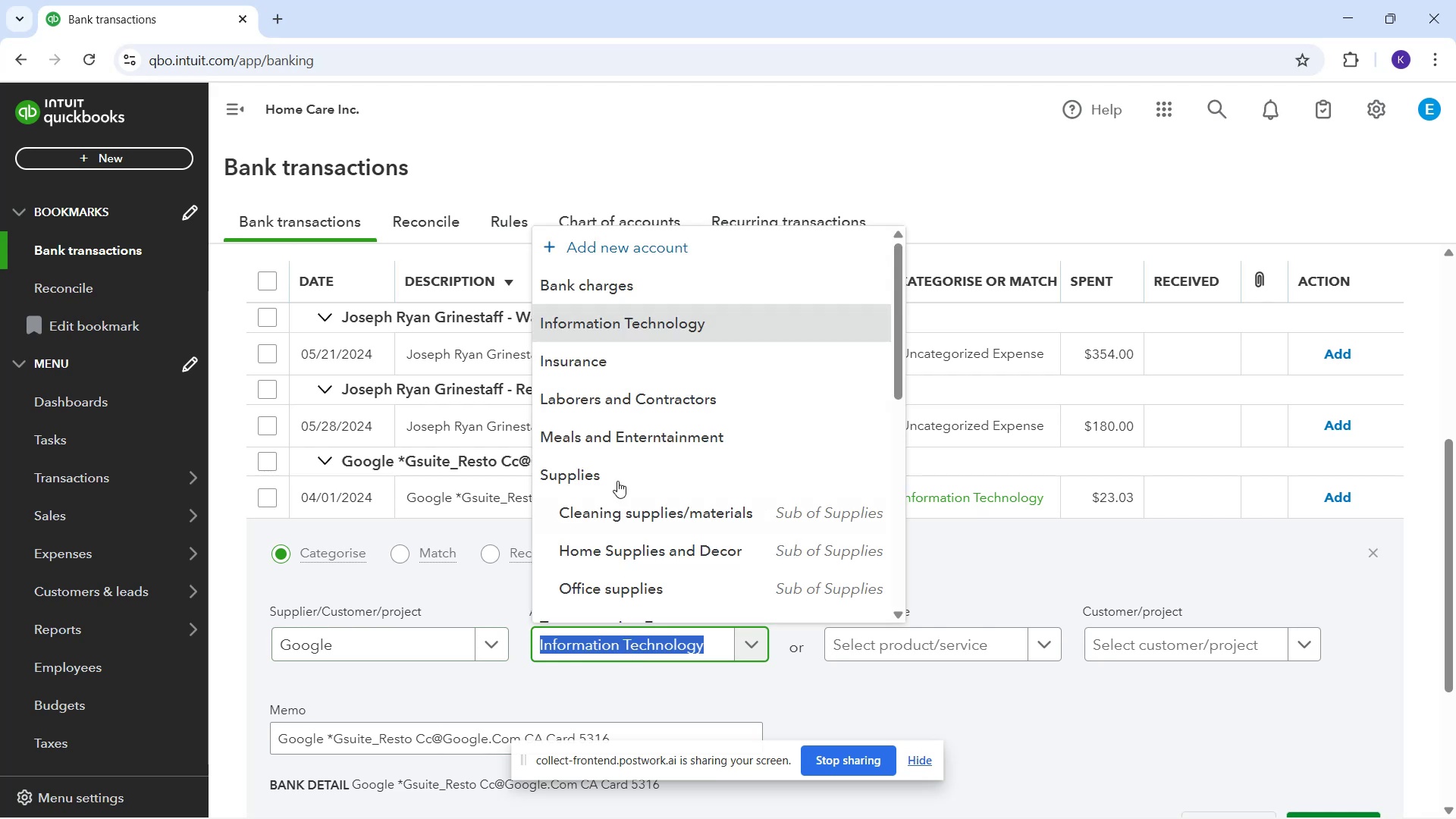 
left_click([667, 308])
 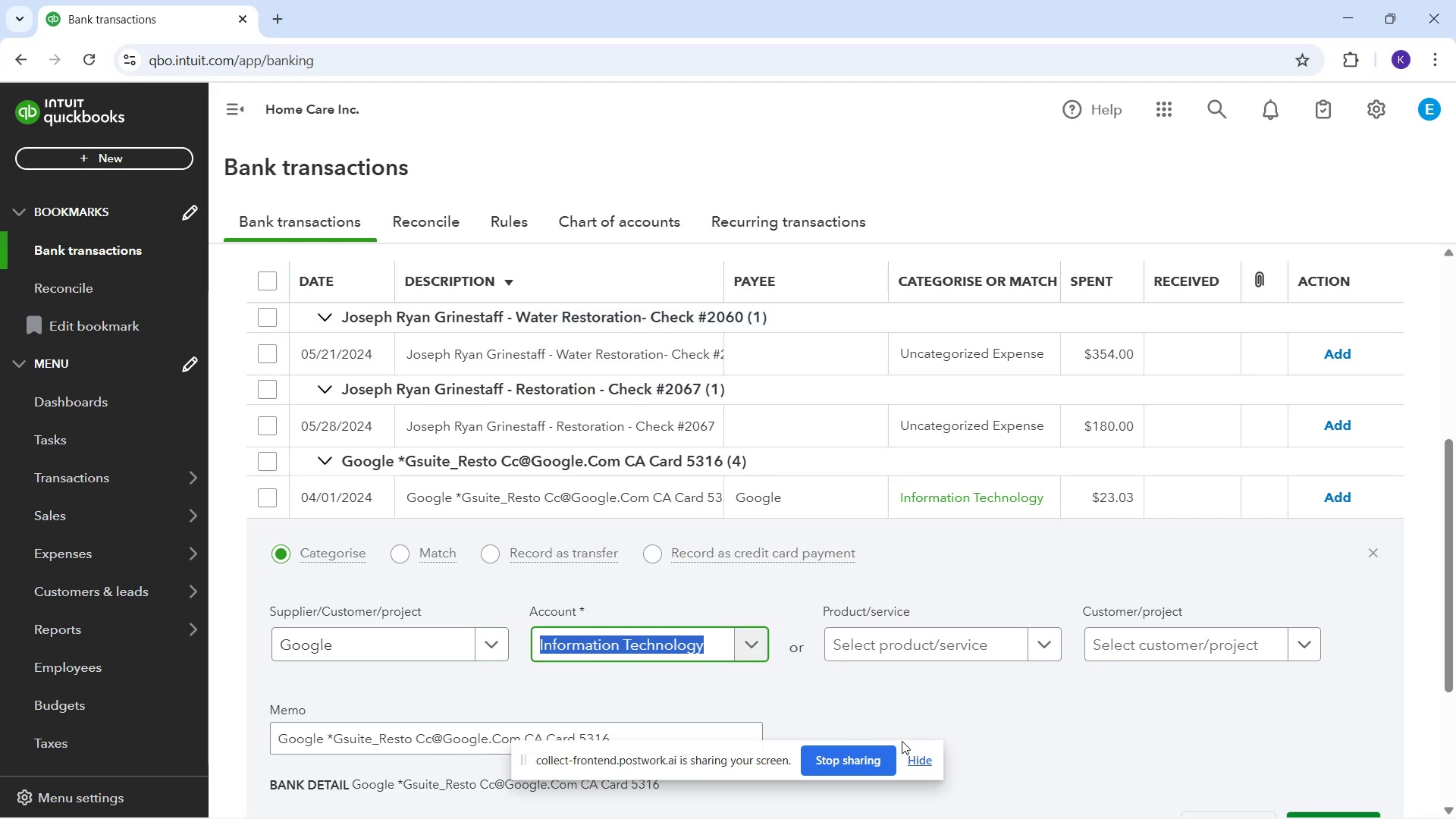 
scroll: coordinate [438, 609], scroll_direction: down, amount: 3.0
 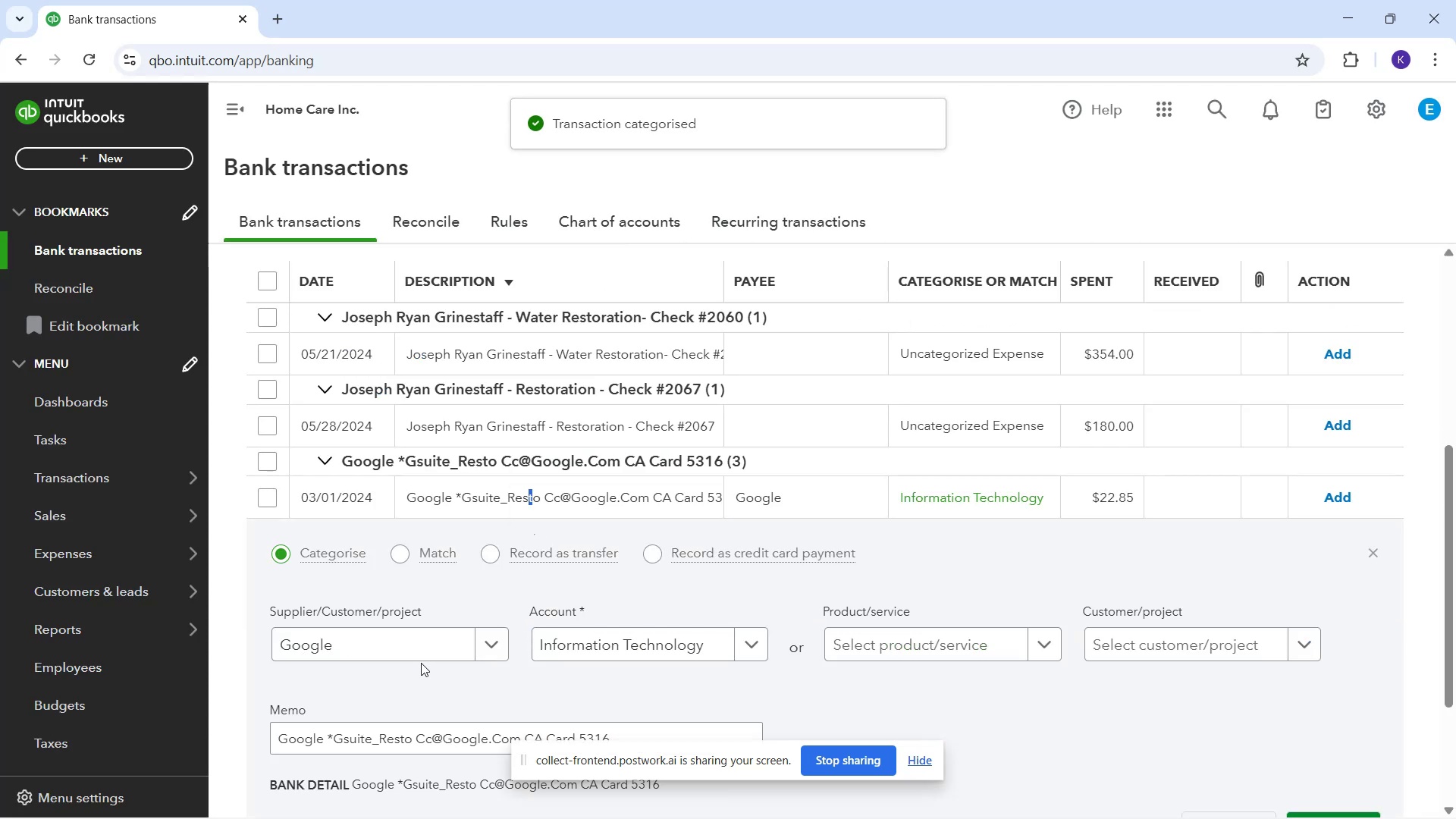 
left_click_drag(start_coordinate=[648, 630], to_coordinate=[651, 632])
 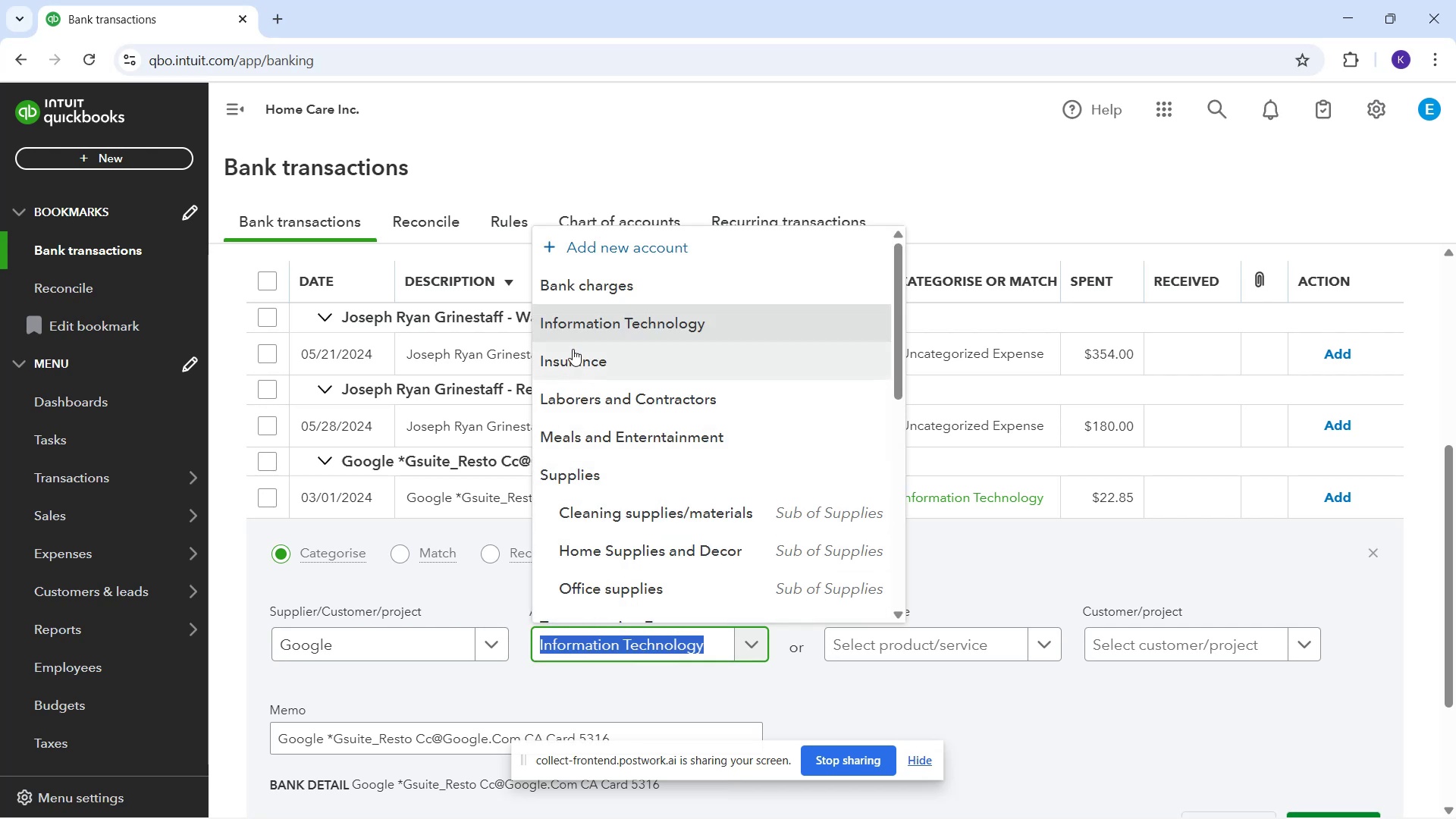 
left_click([566, 328])
 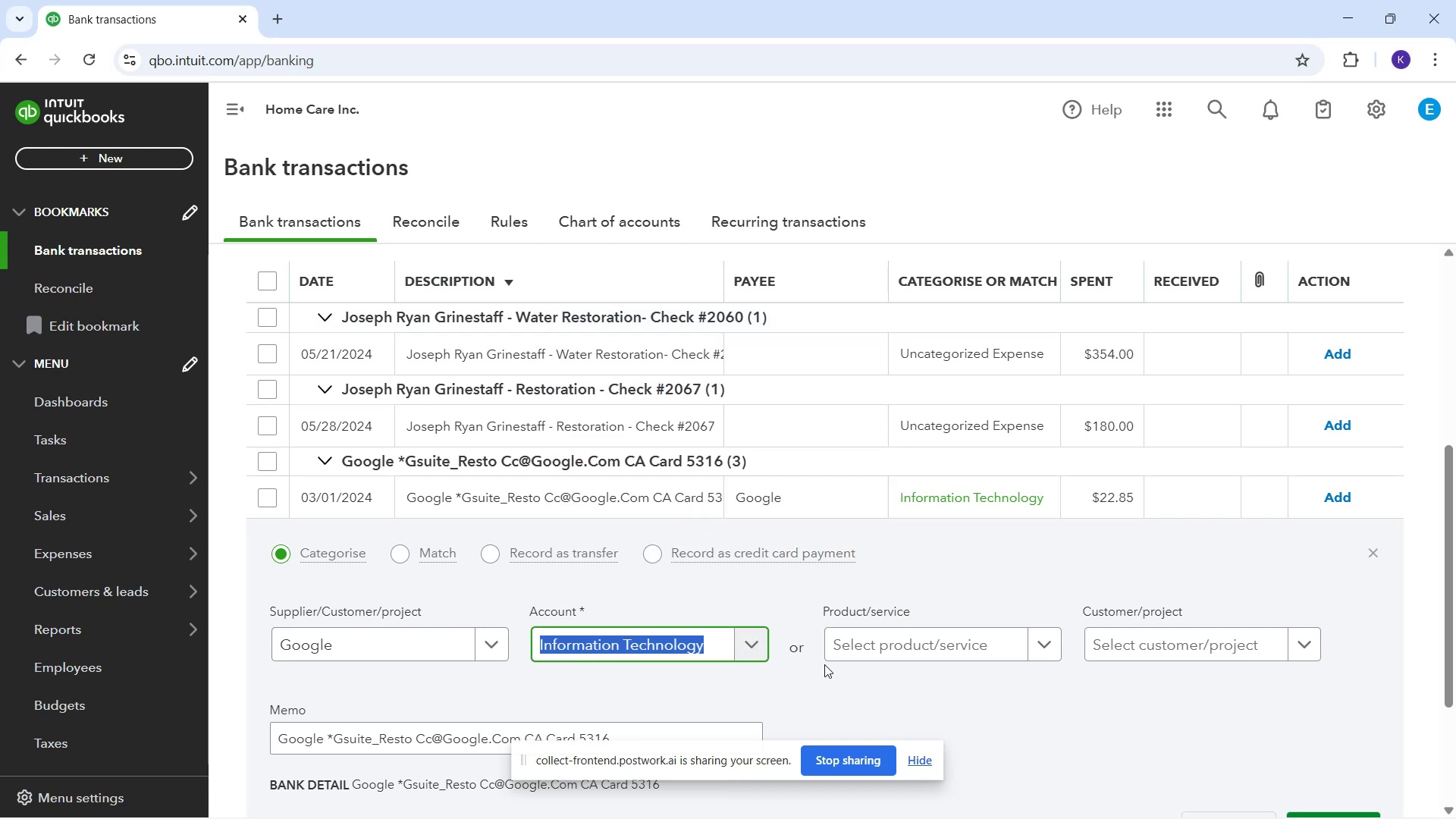 
scroll: coordinate [652, 579], scroll_direction: down, amount: 3.0
 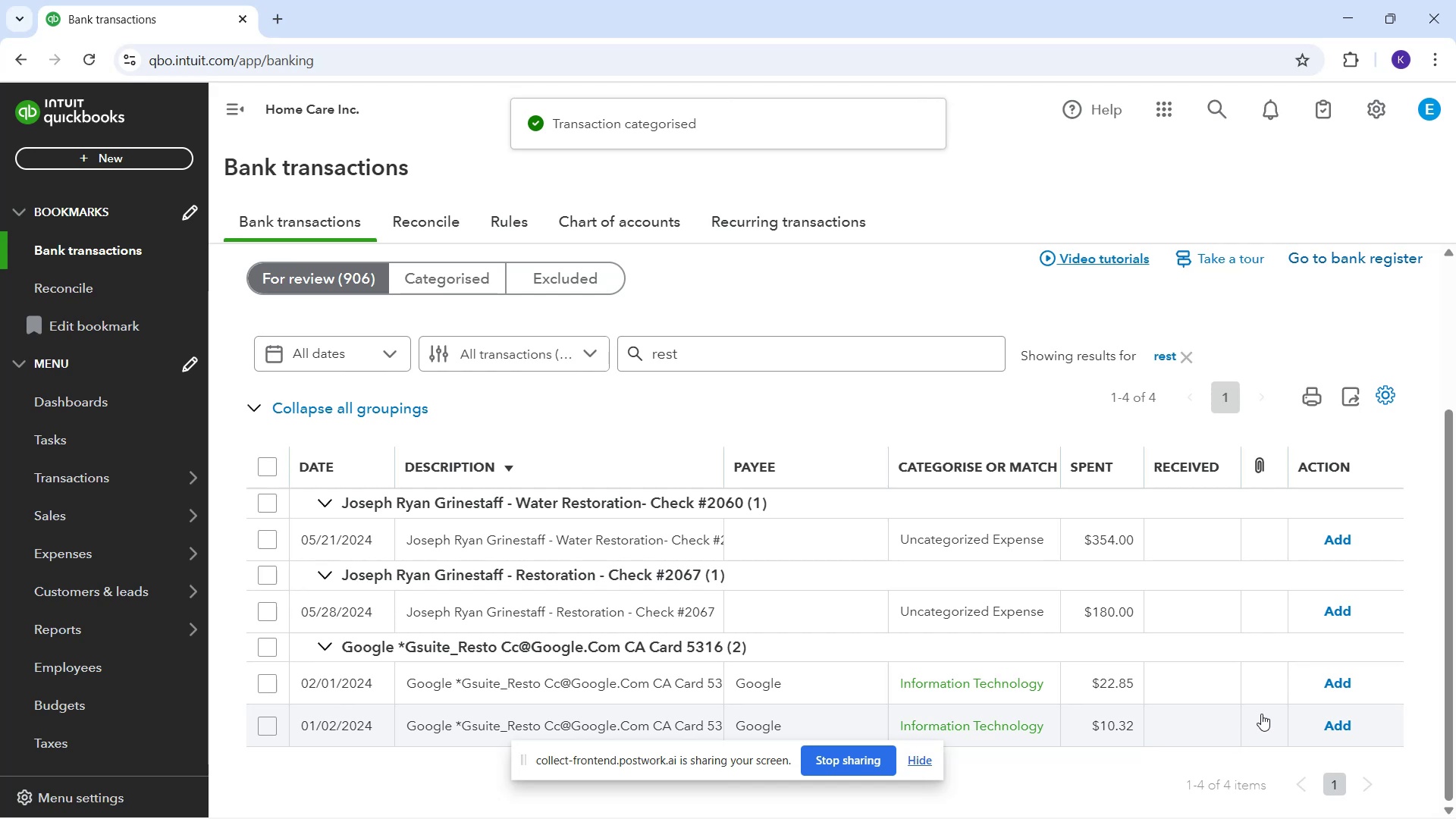 
left_click([1335, 683])
 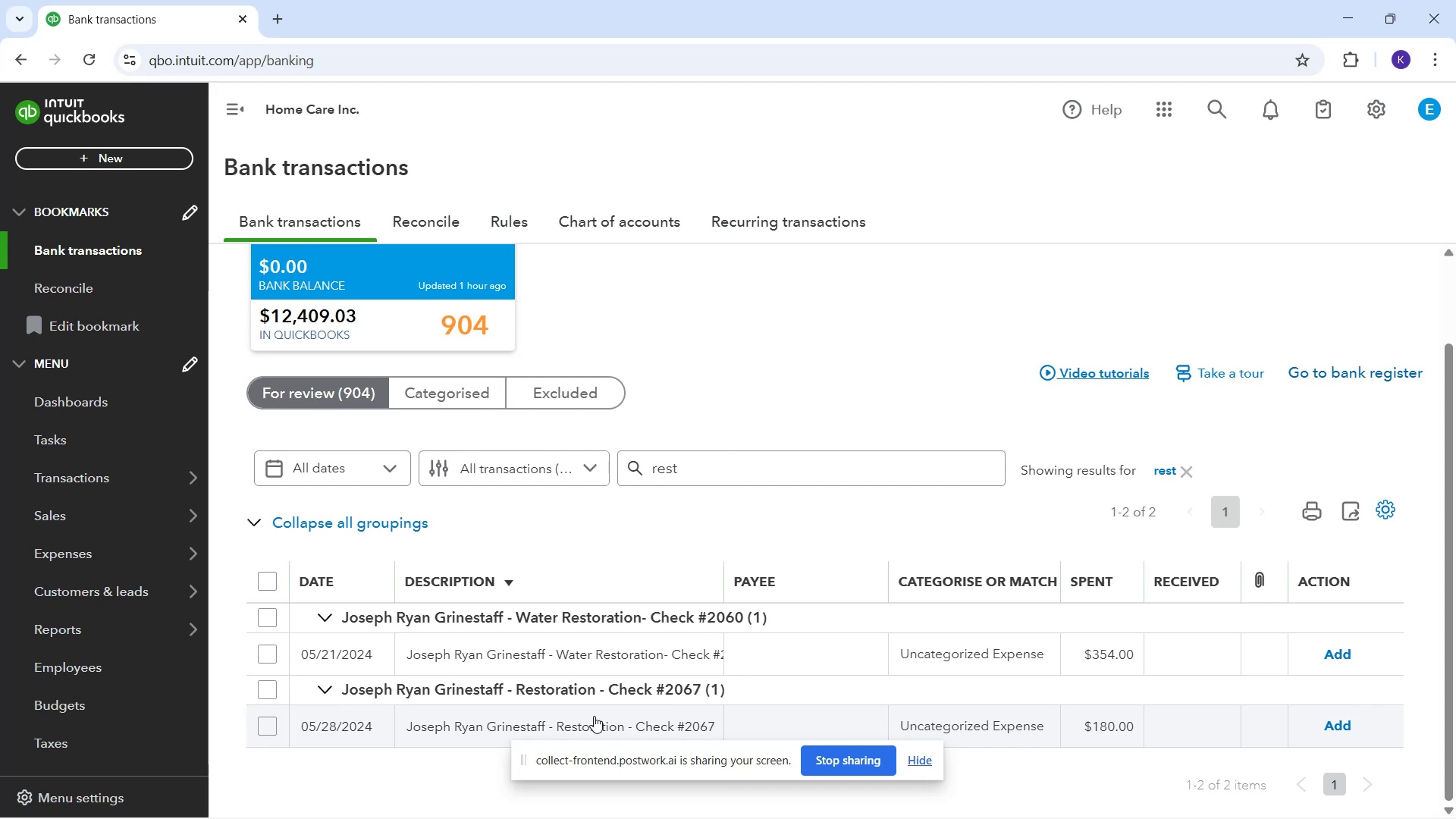 
wait(14.85)
 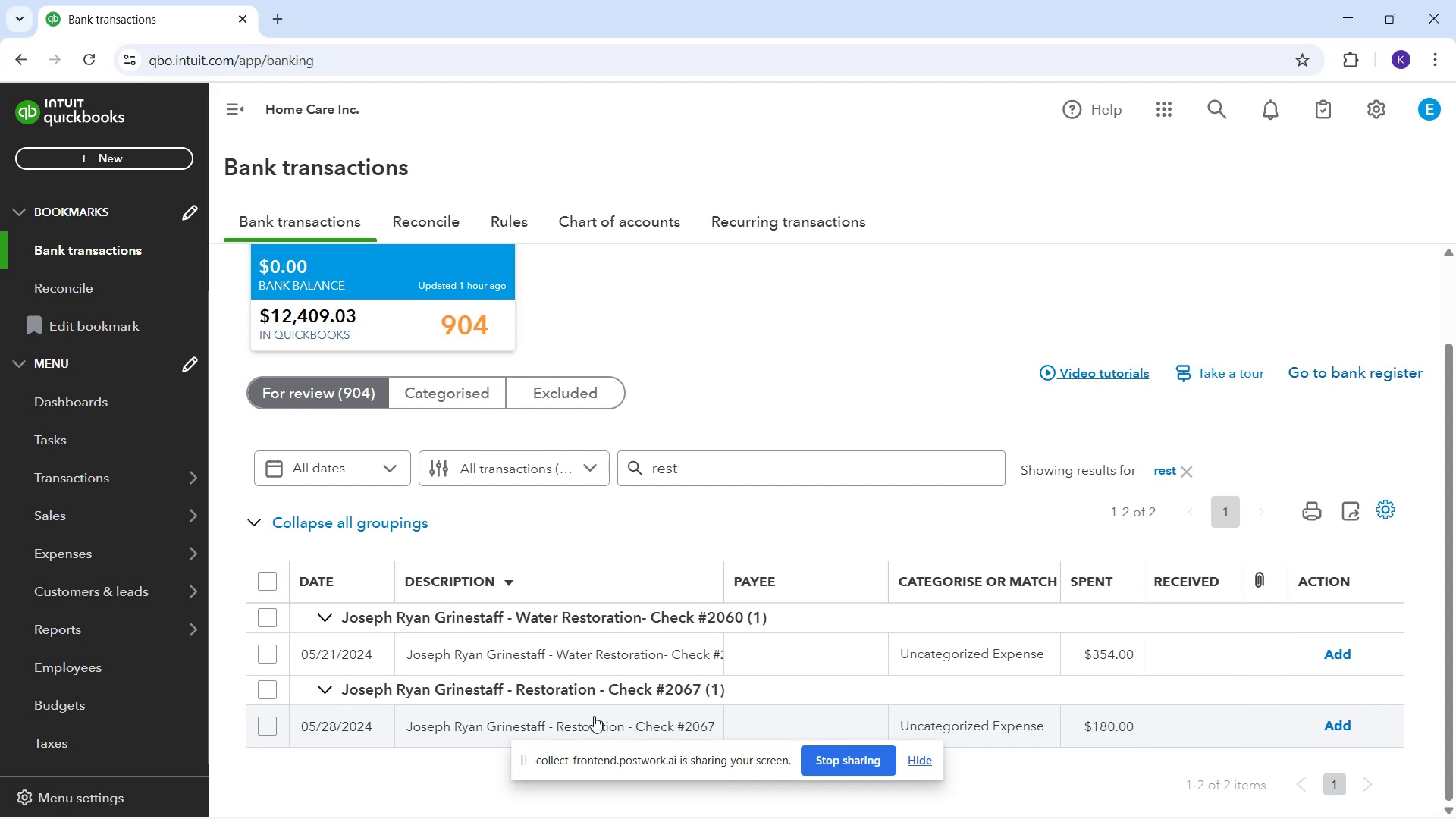 
scroll: coordinate [579, 599], scroll_direction: down, amount: 3.0
 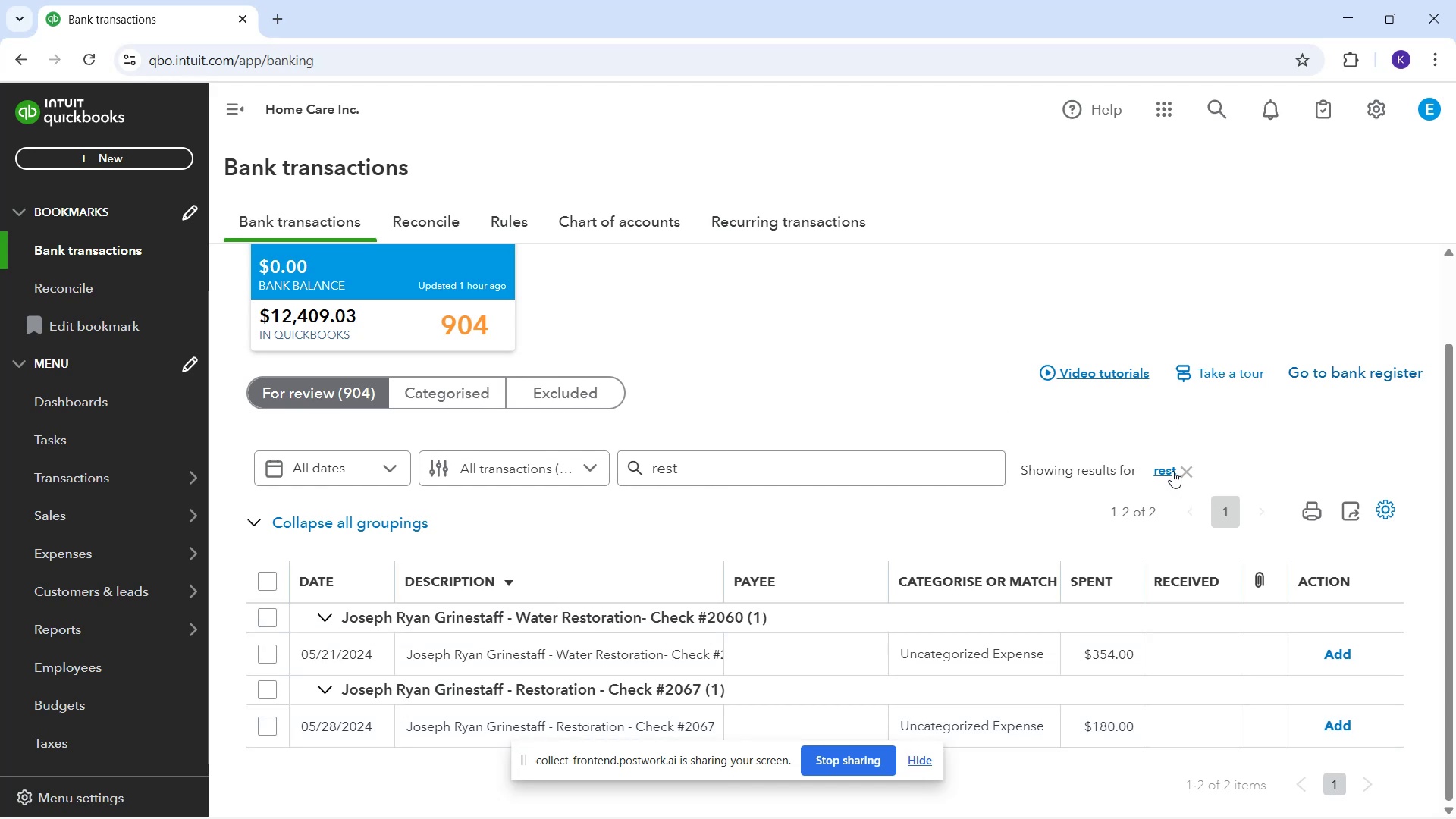 
left_click([1184, 470])
 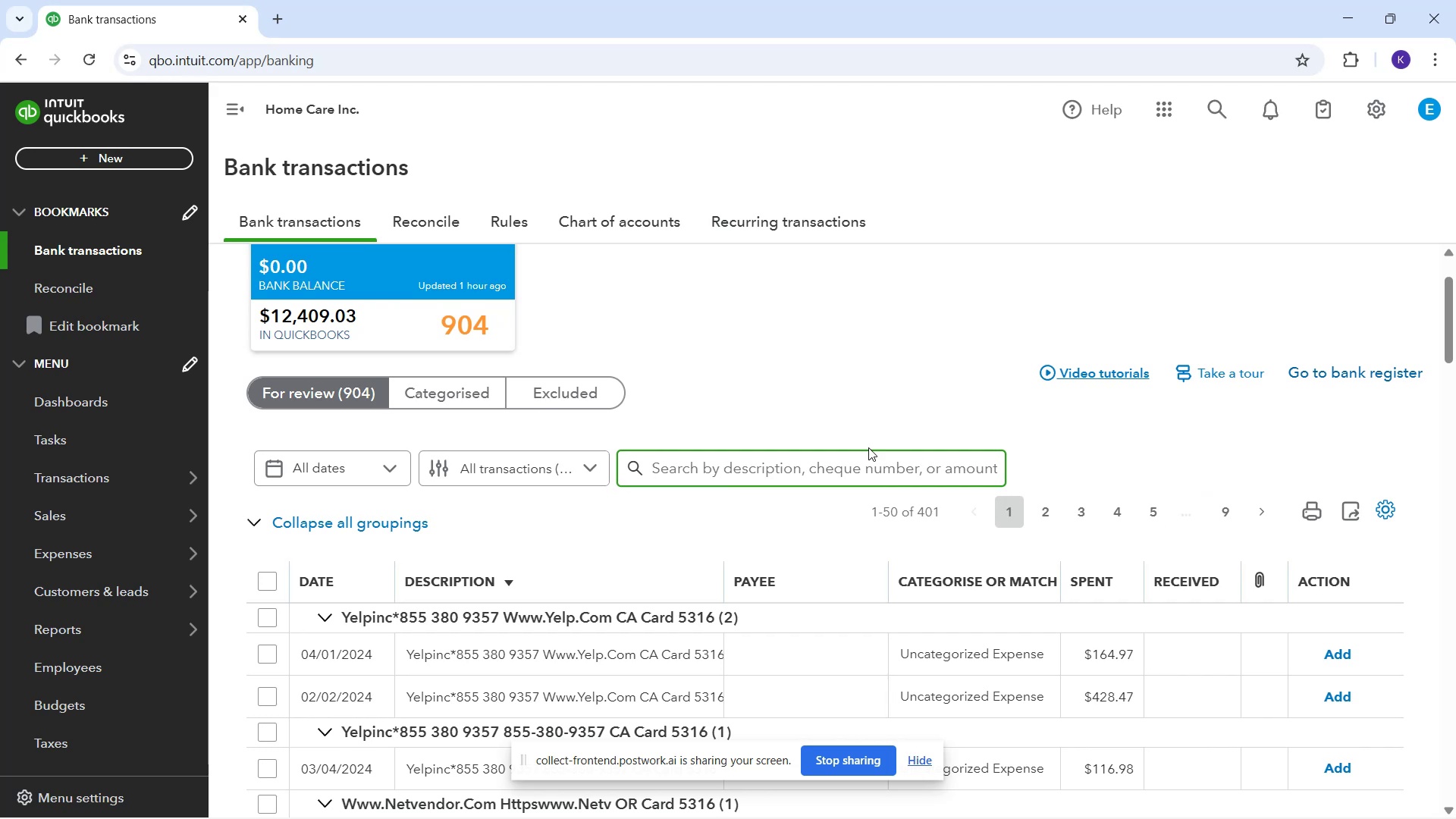 
left_click([868, 465])
 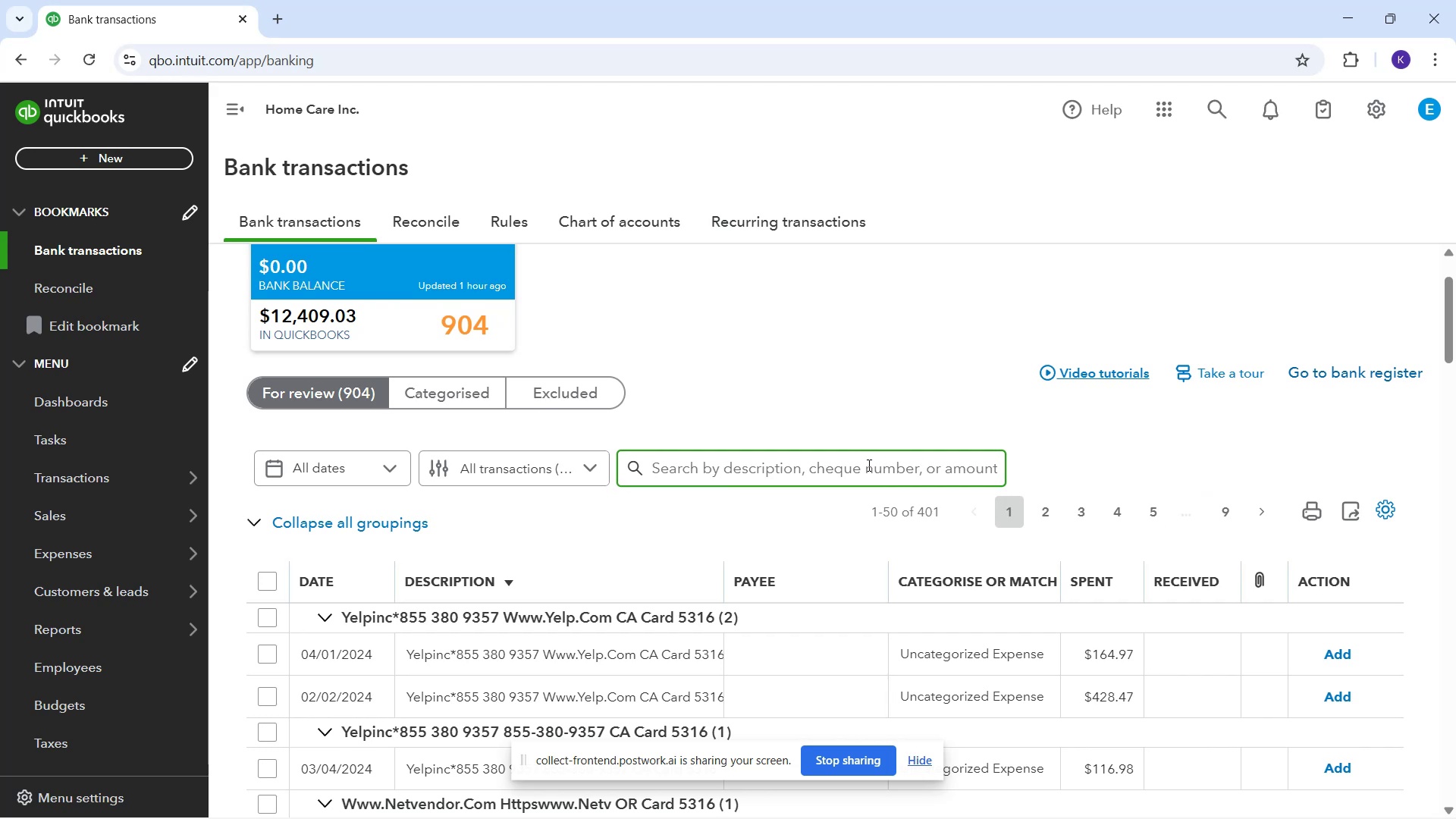 
type(rest)
key(NumpadEnter)
 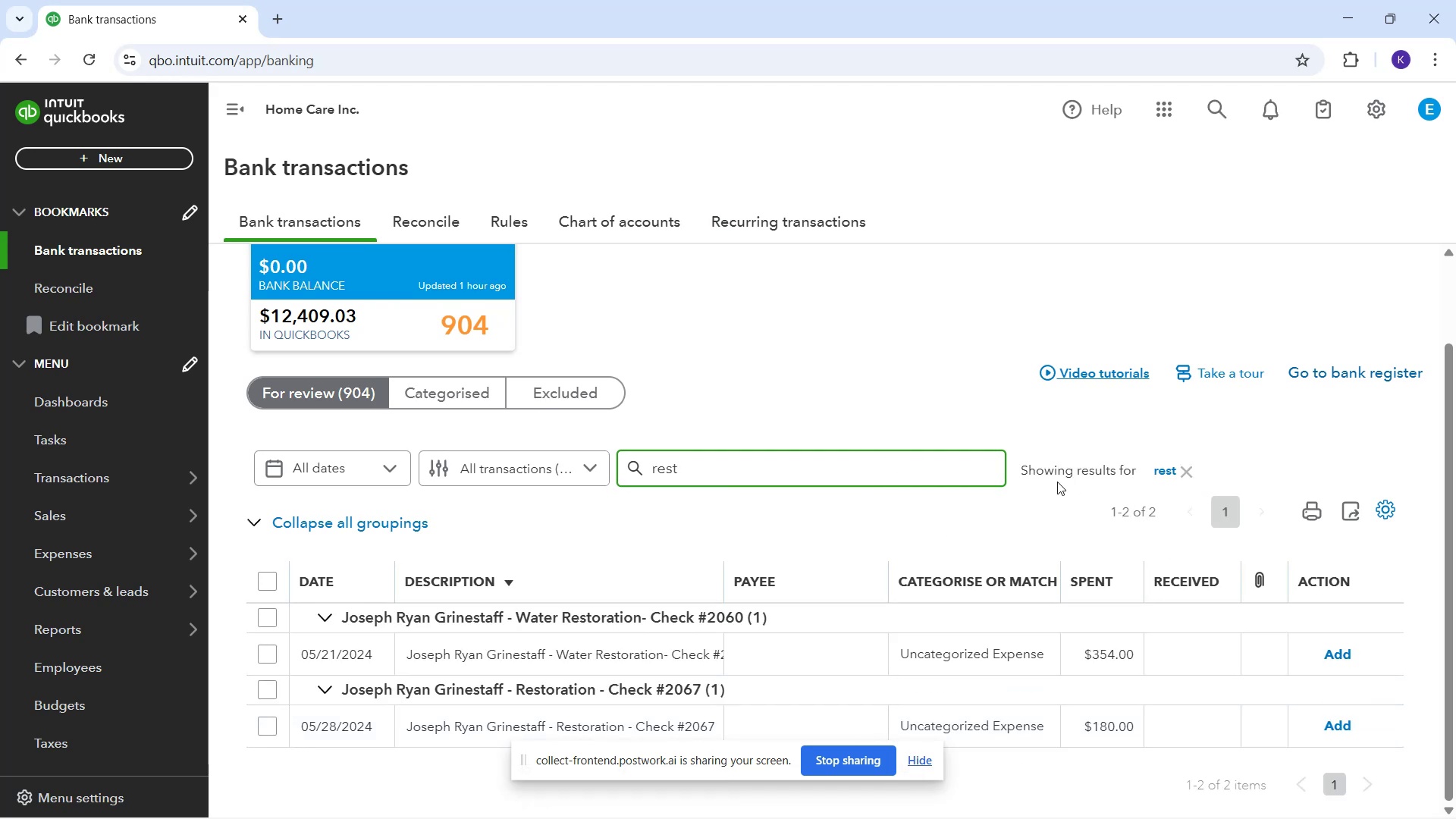 
left_click([1193, 472])
 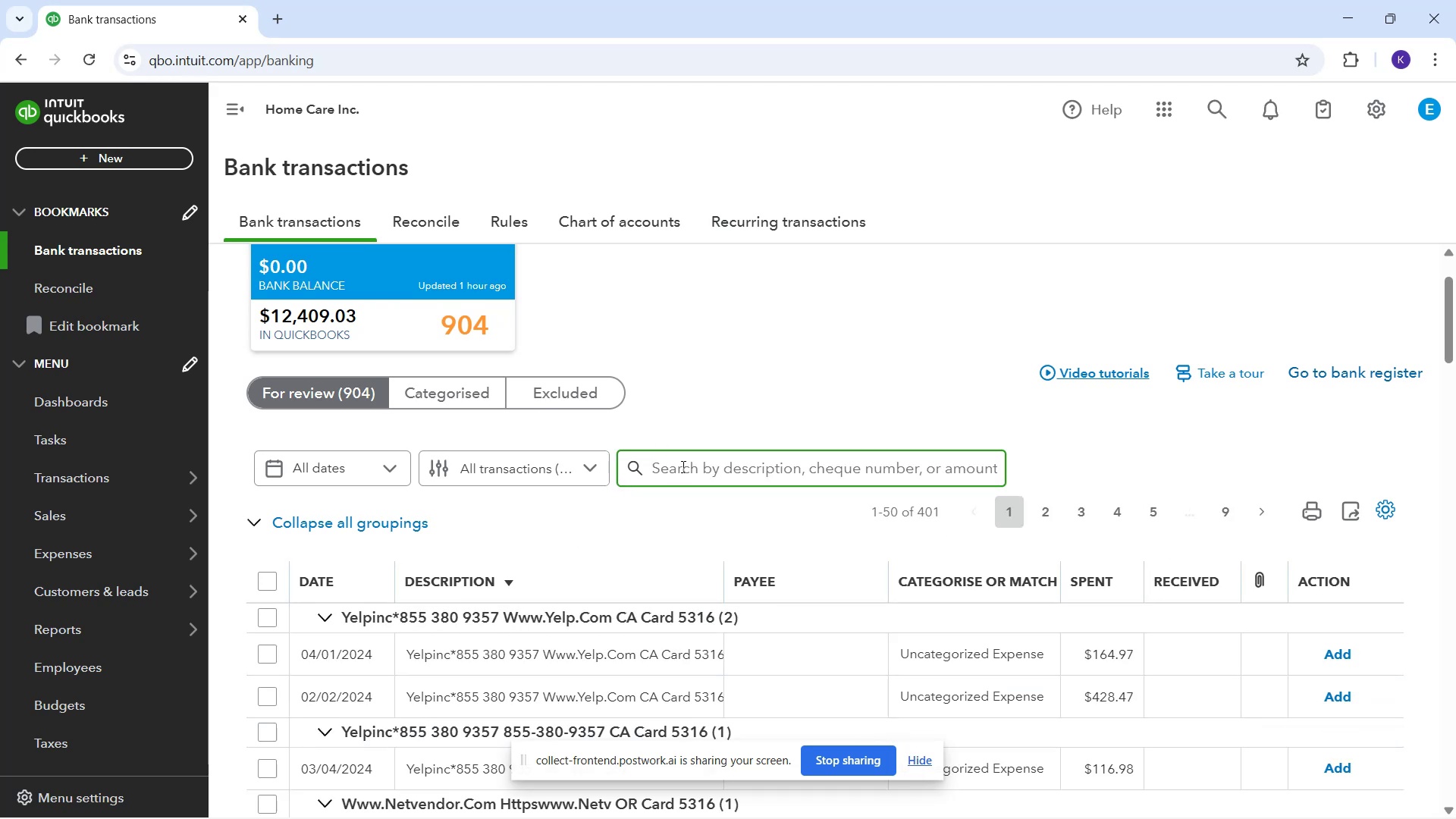 
scroll: coordinate [733, 482], scroll_direction: down, amount: 2.0
 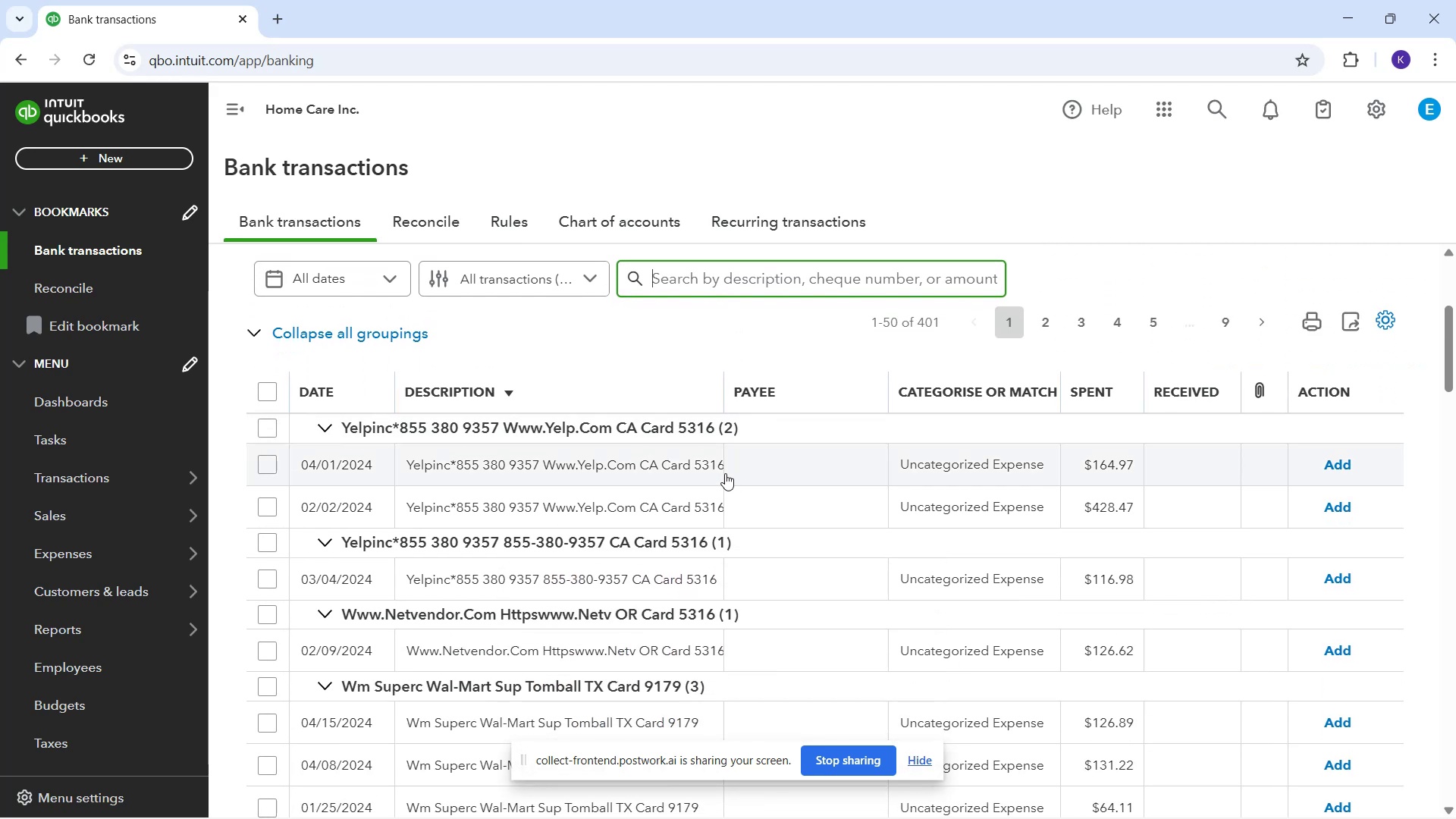 
type(cafe)
 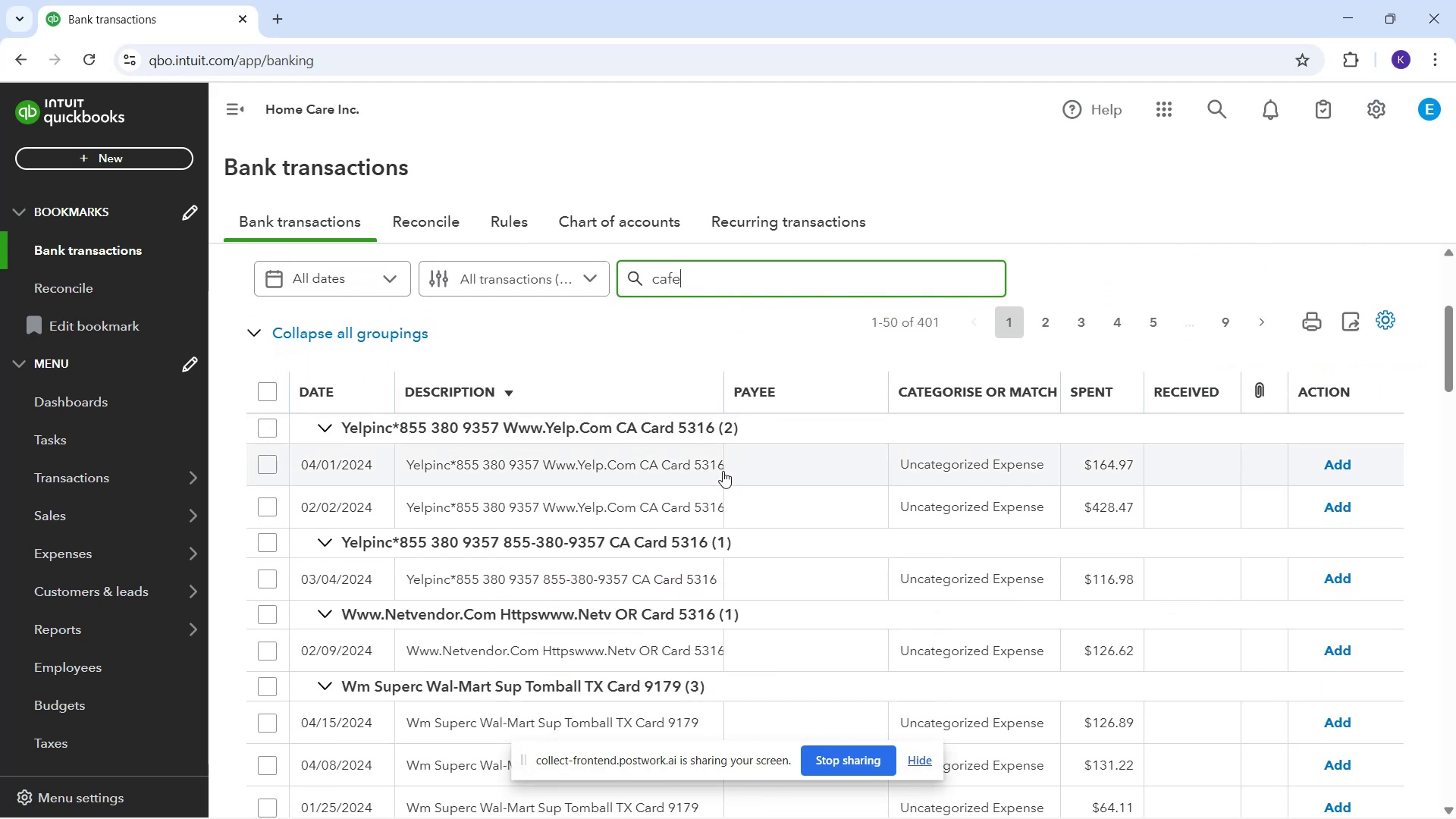 
key(Enter)
 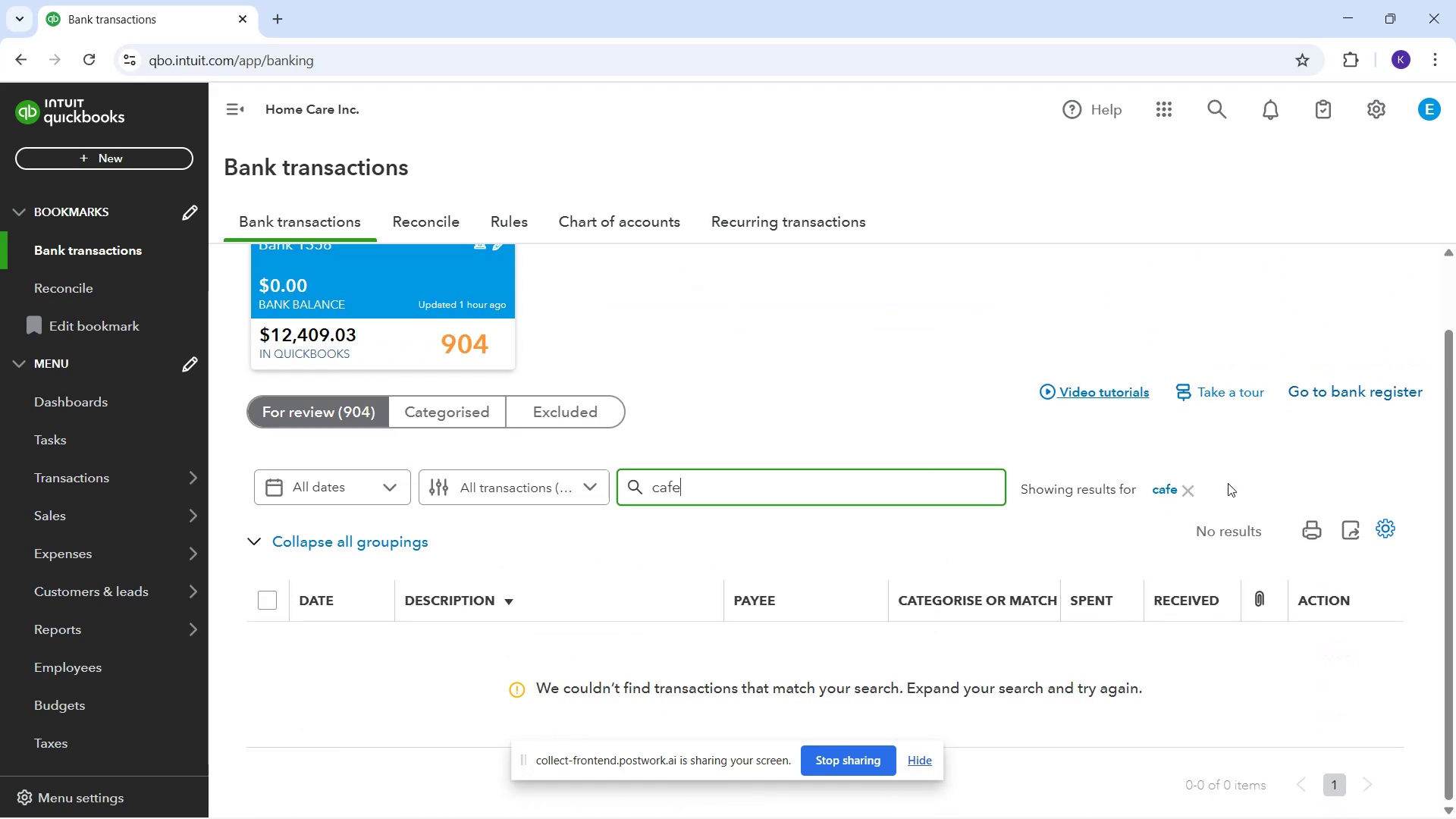 
left_click([1176, 494])
 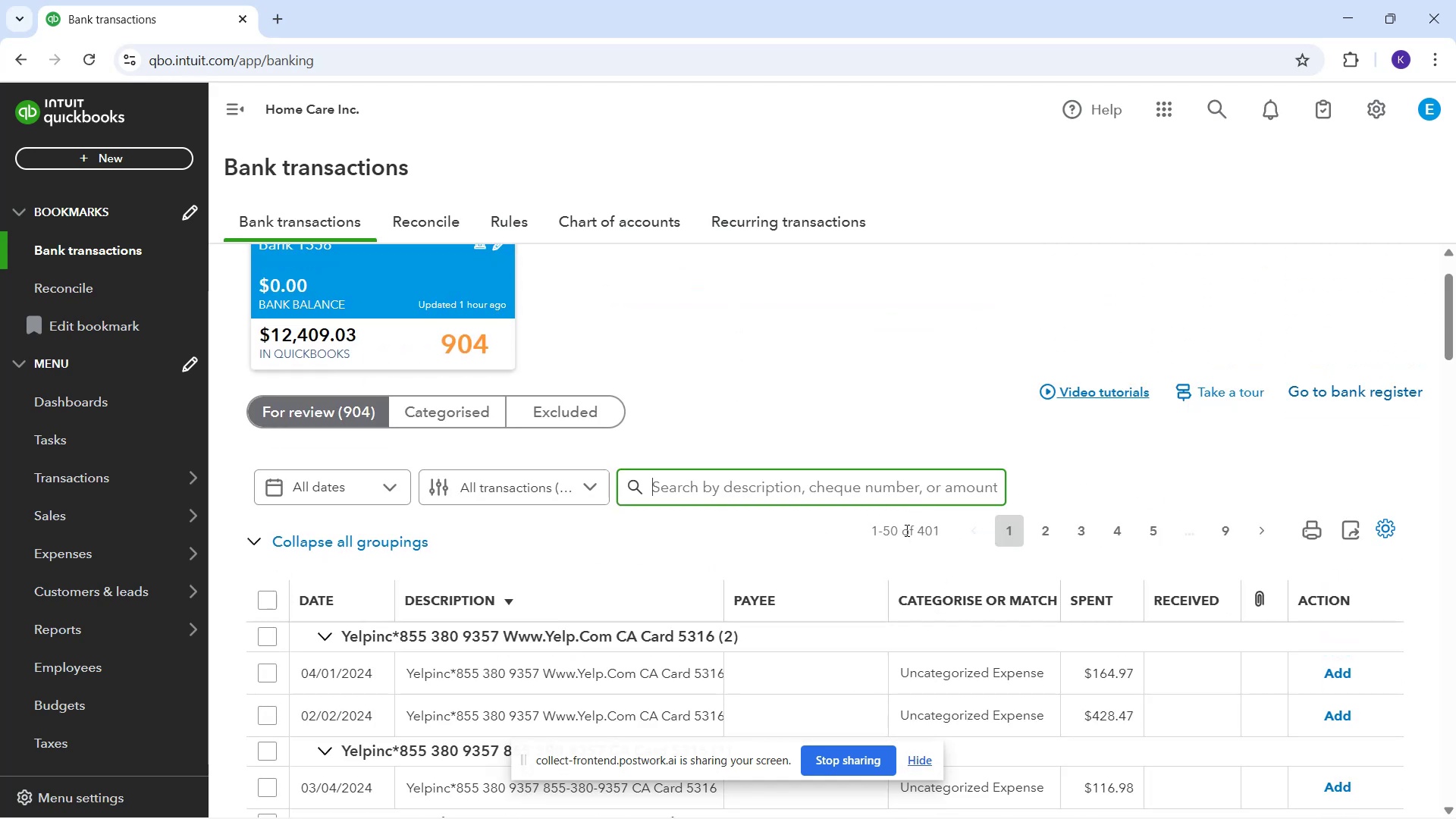 
type(park)
 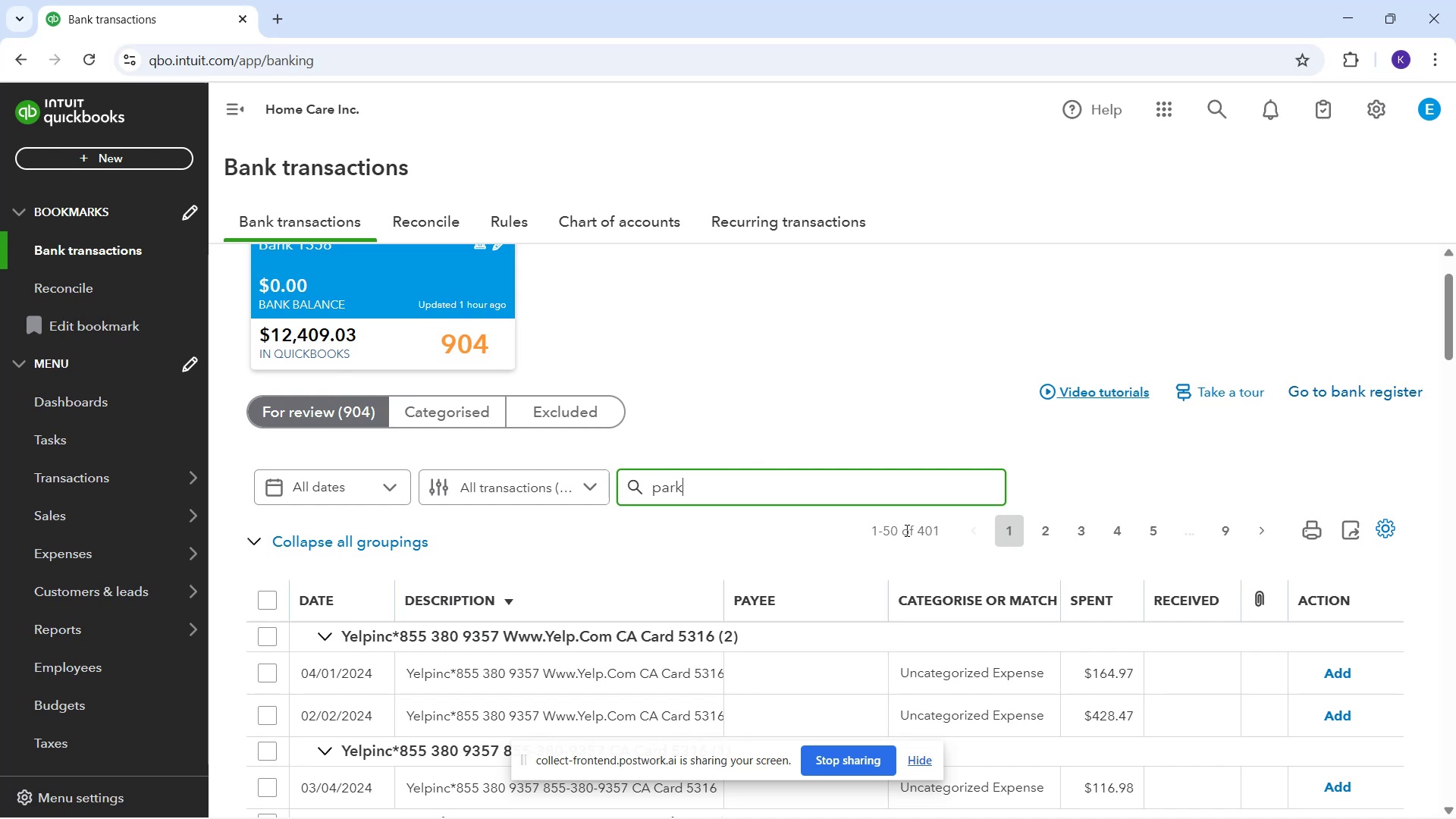 
key(Enter)
 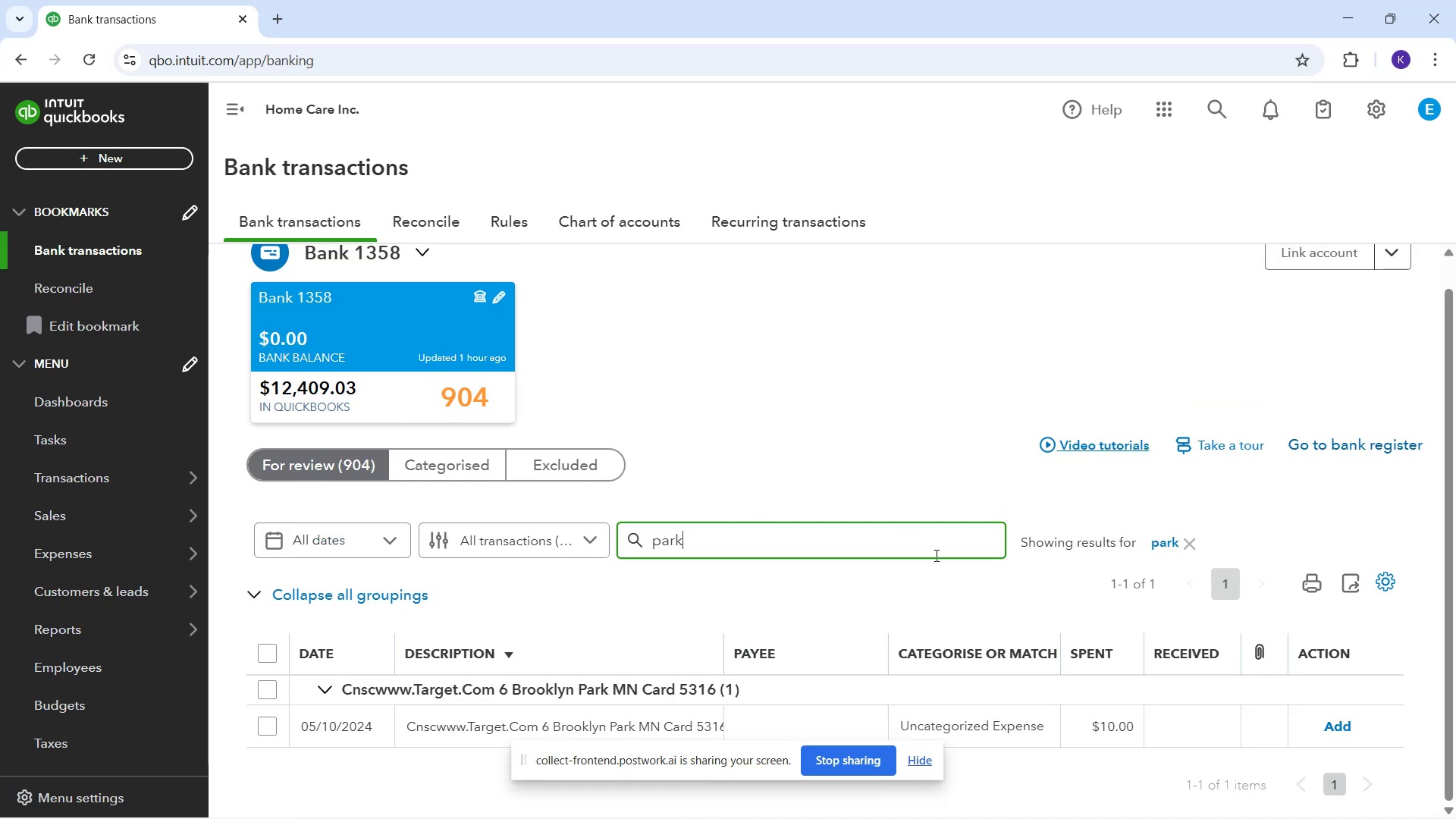 
scroll: coordinate [789, 705], scroll_direction: down, amount: 3.0
 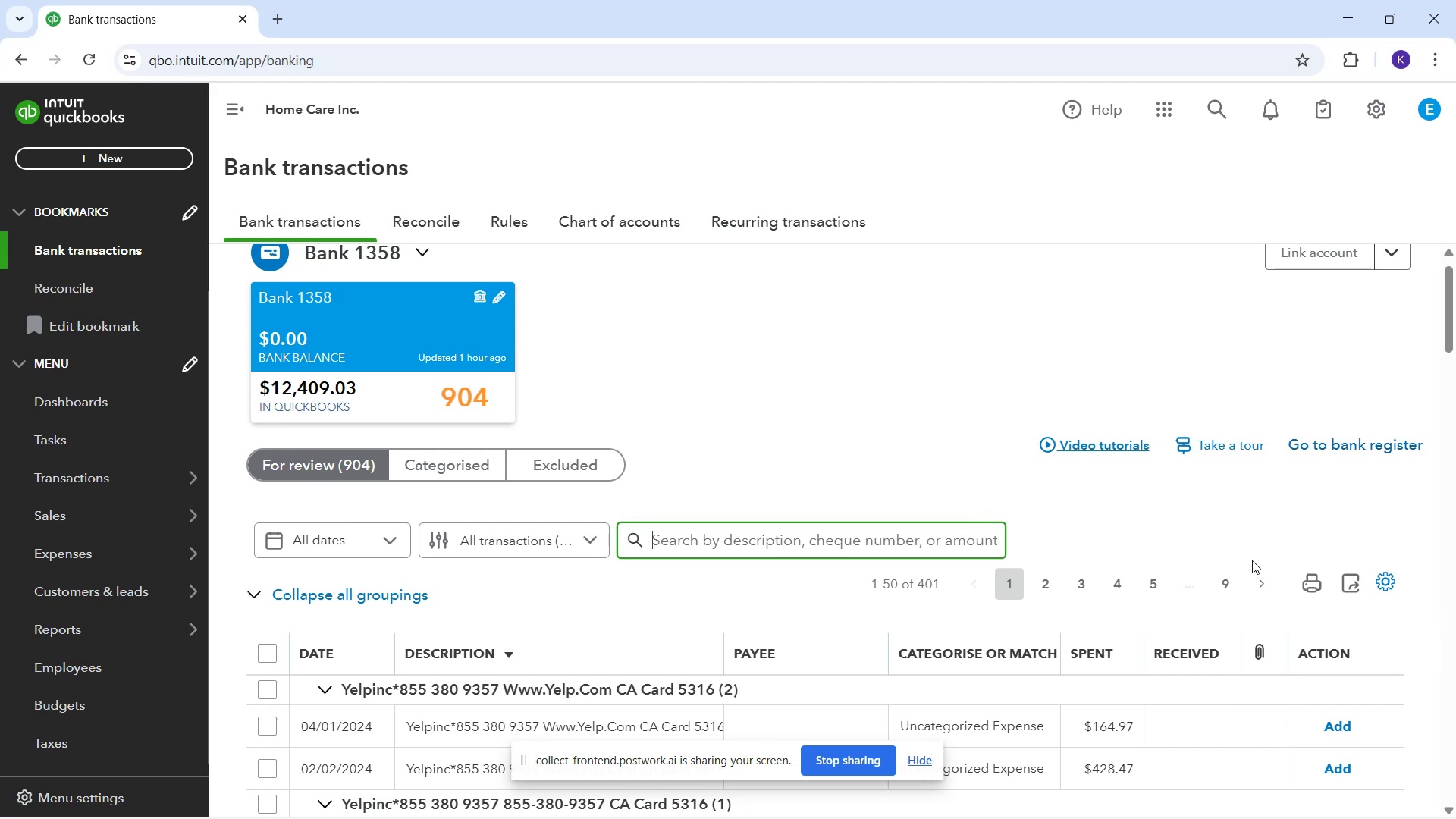 
wait(6.59)
 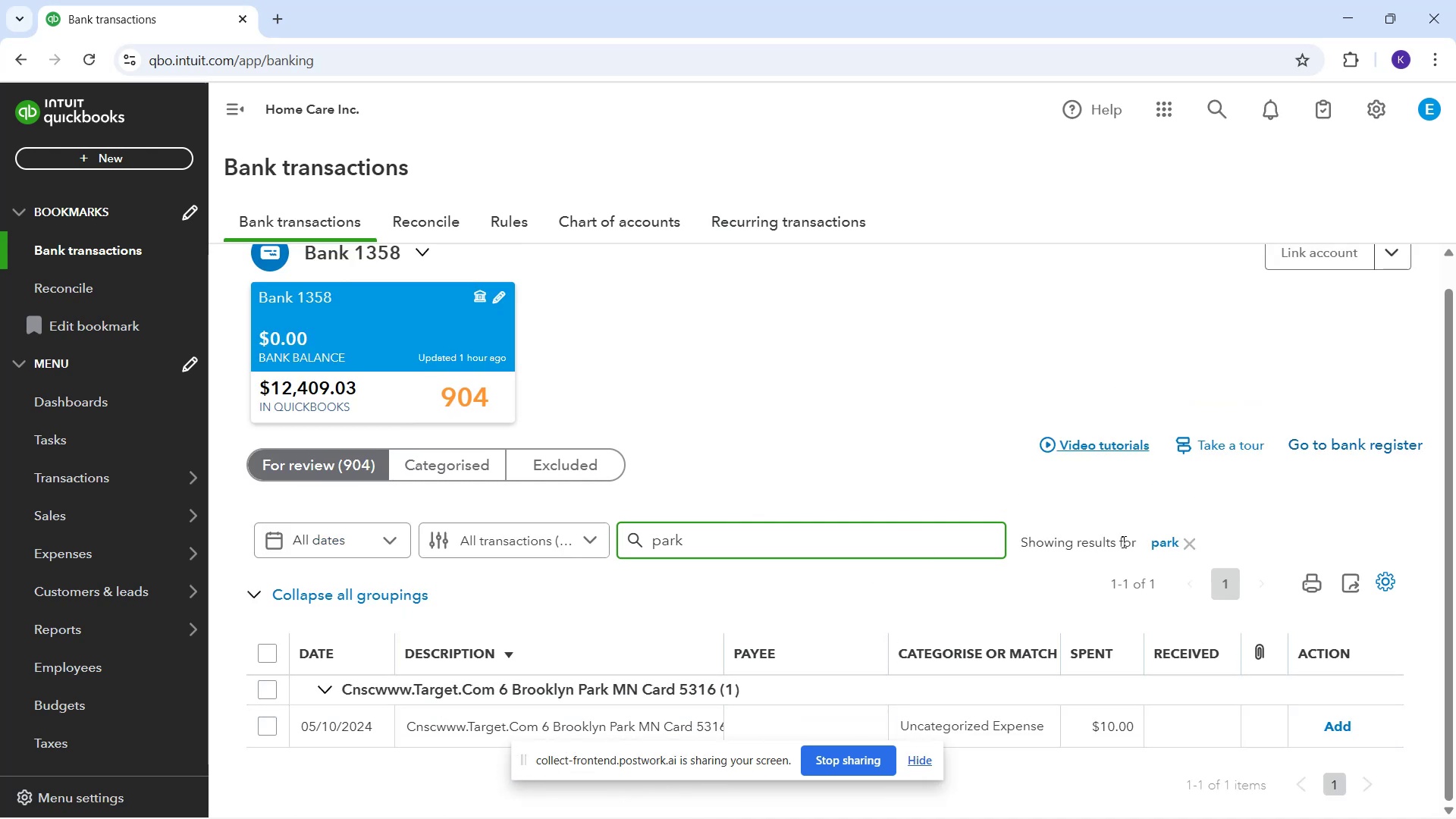 
double_click([1257, 588])
 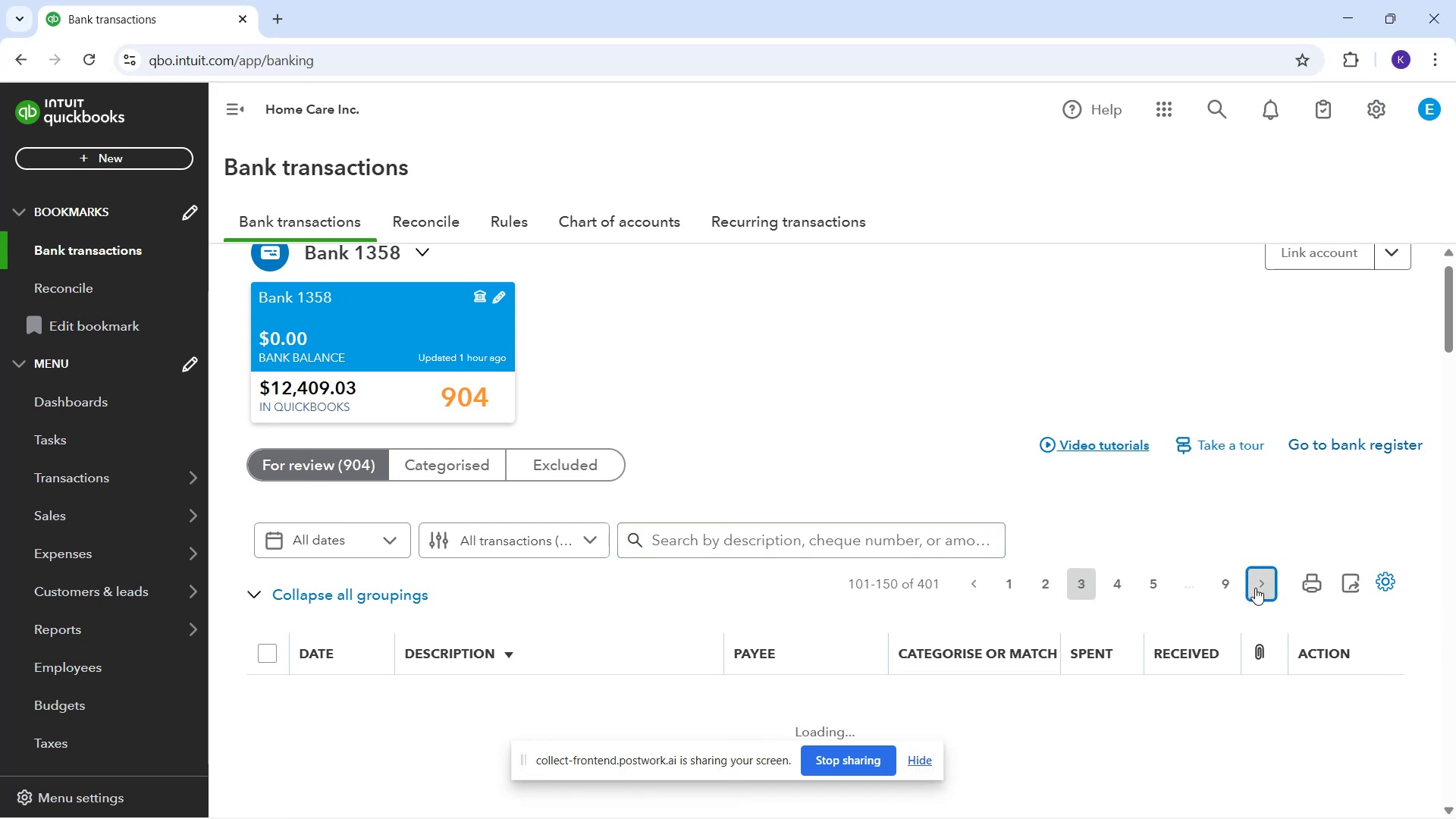 
triple_click([1255, 588])
 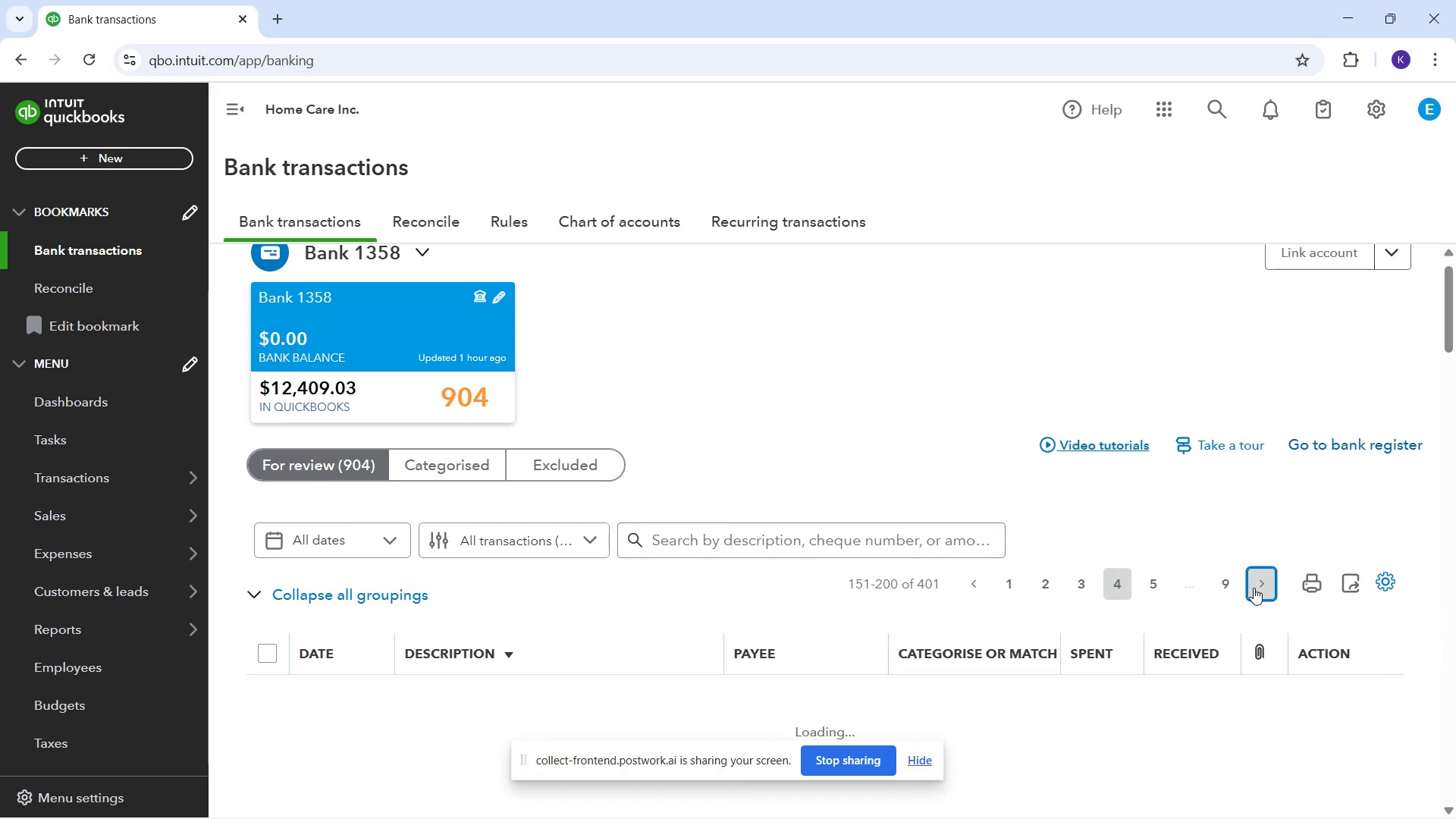 
triple_click([1254, 588])
 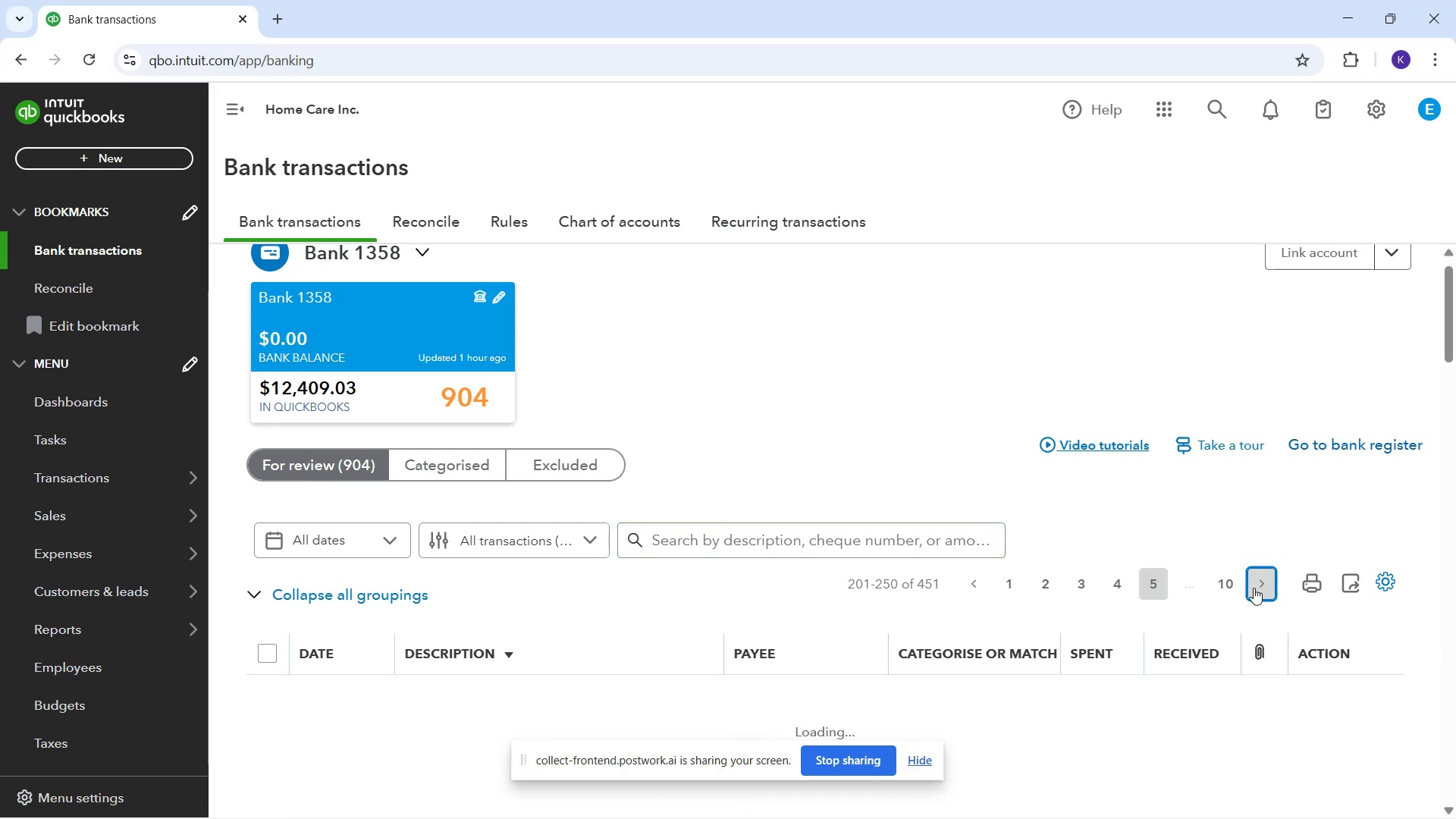 
triple_click([1254, 588])
 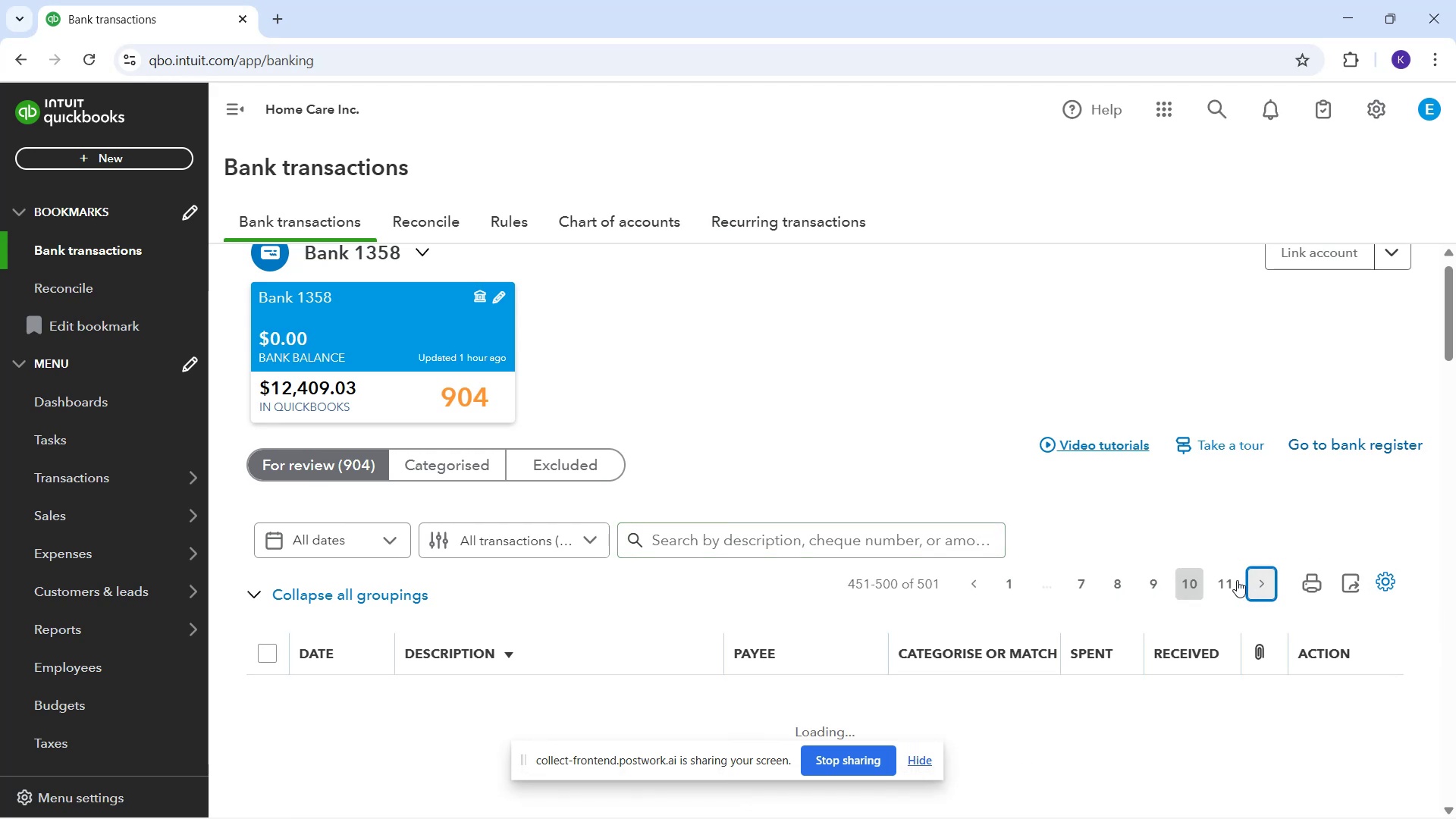 
left_click([1234, 579])
 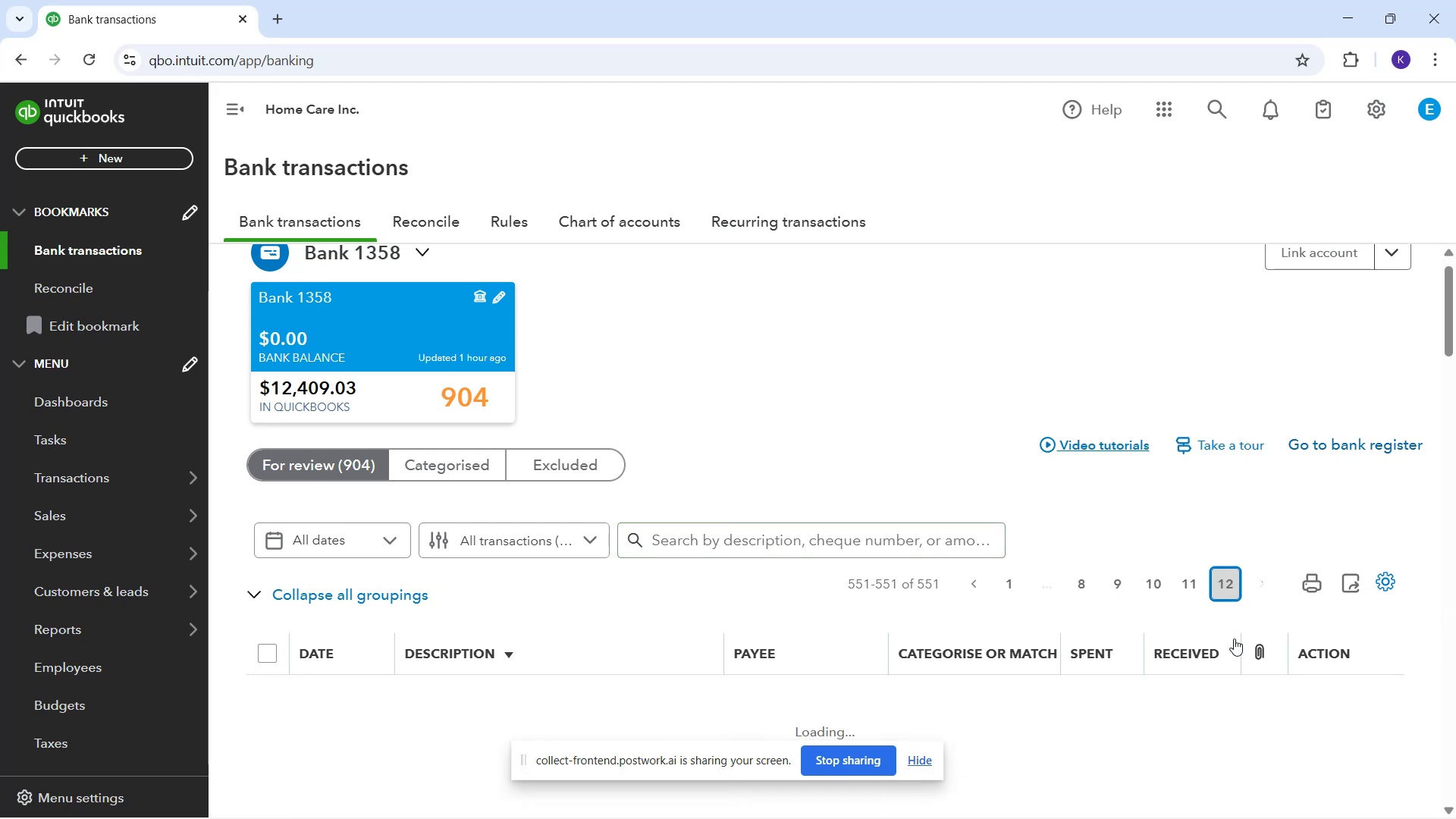 
scroll: coordinate [1256, 510], scroll_direction: down, amount: 4.0
 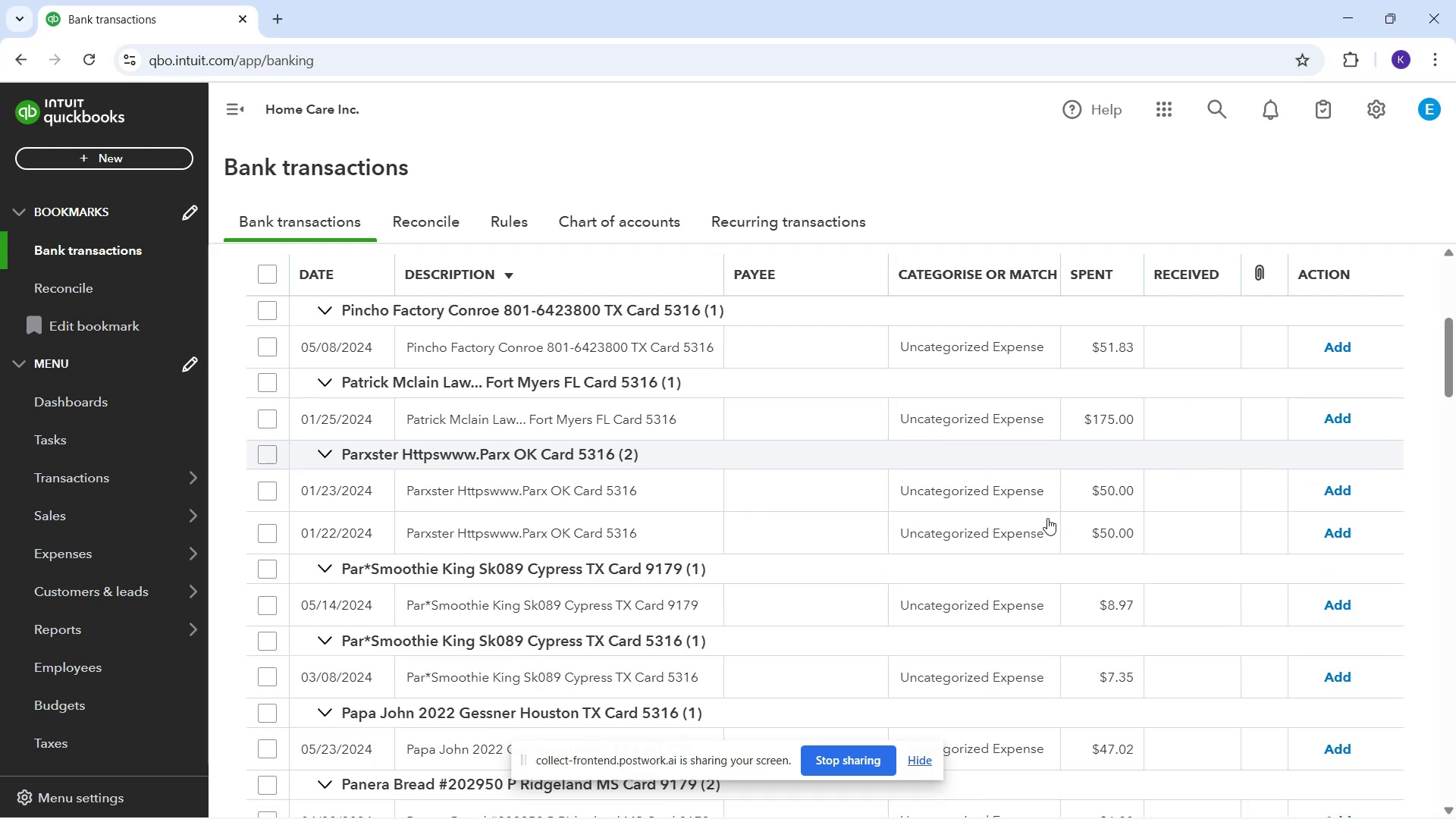 
scroll: coordinate [780, 401], scroll_direction: up, amount: 3.0
 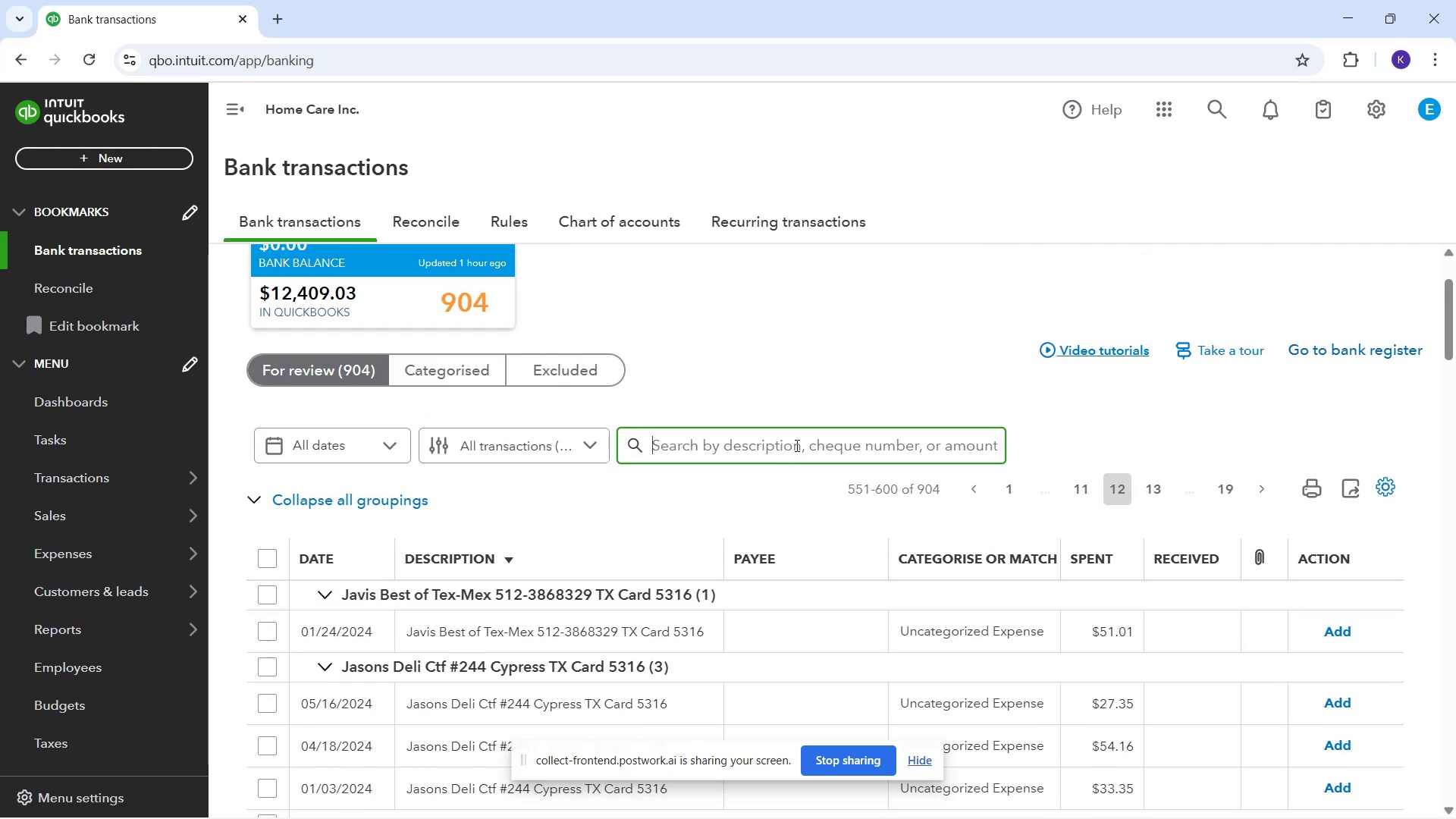 
type(oil)
 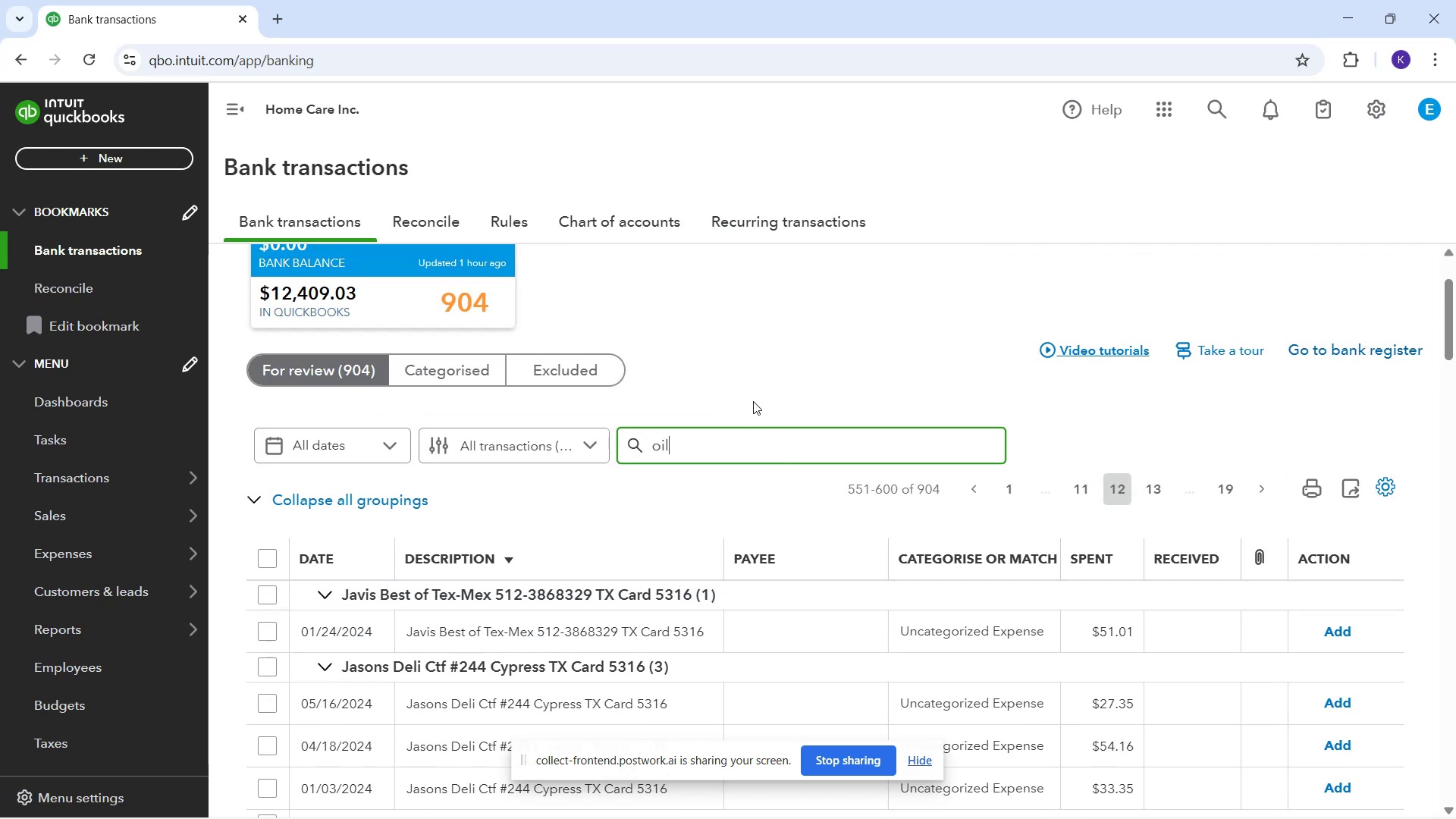 
key(Enter)
 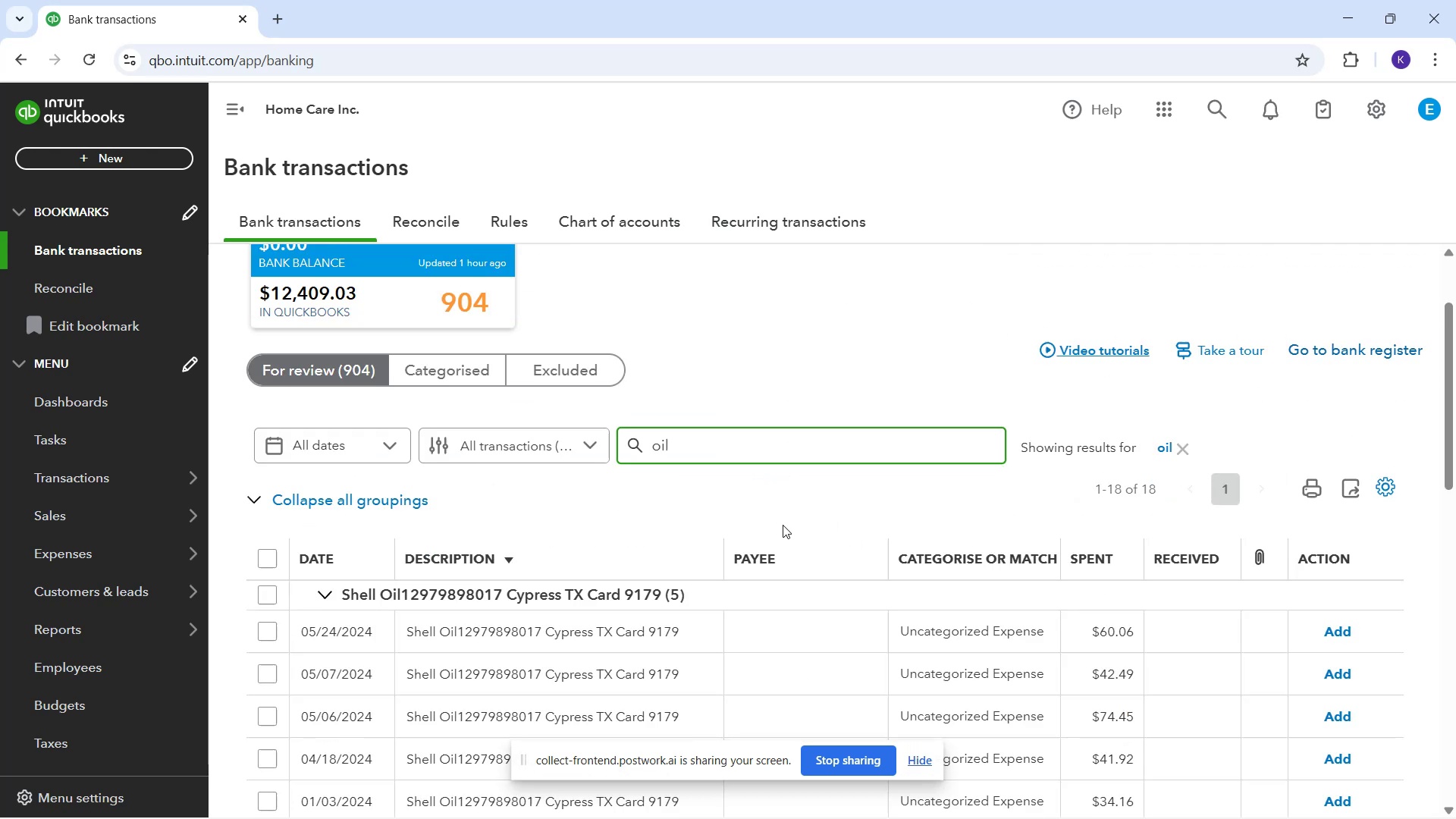 
scroll: coordinate [782, 522], scroll_direction: down, amount: 2.0
 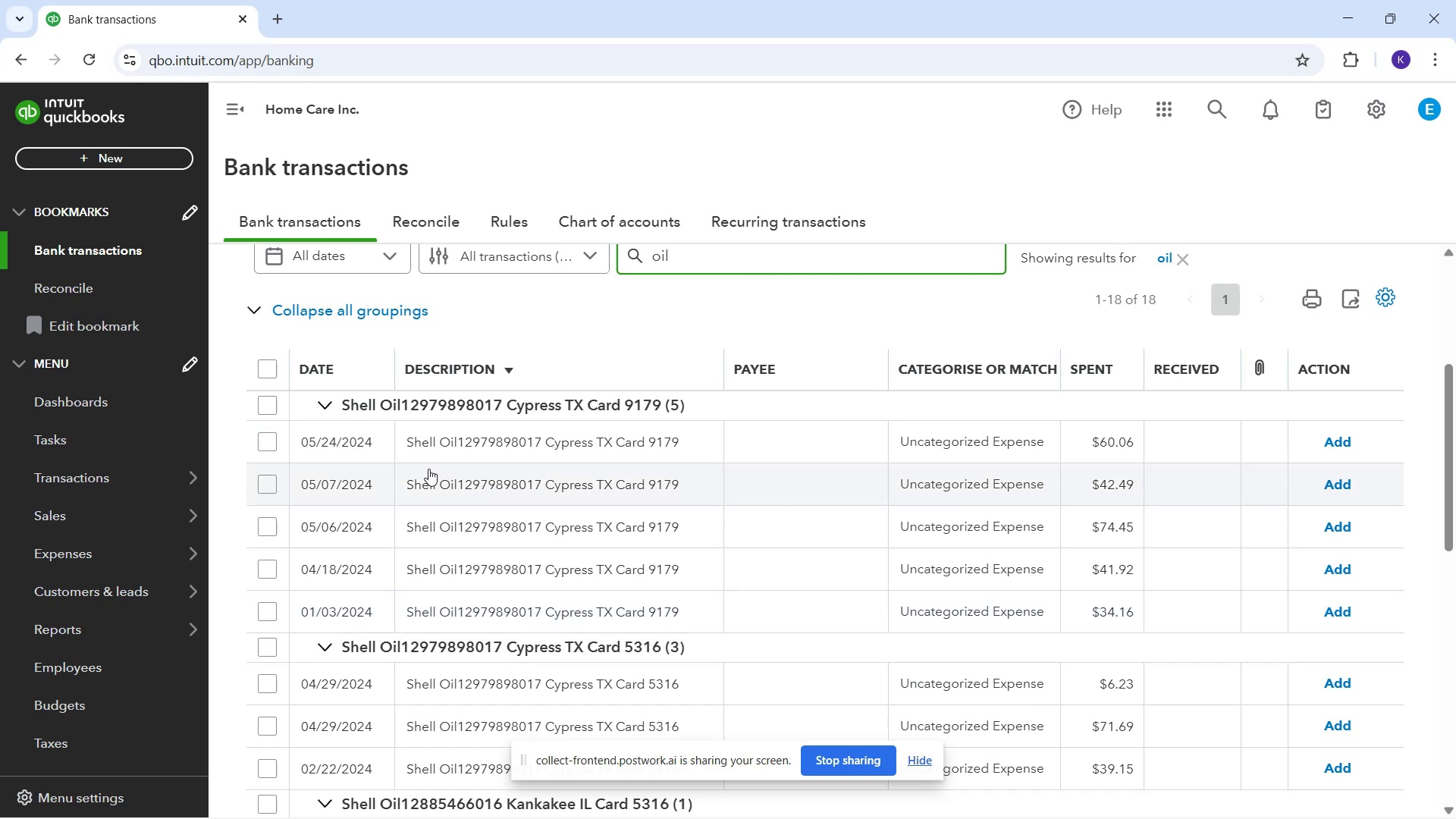 
wait(11.79)
 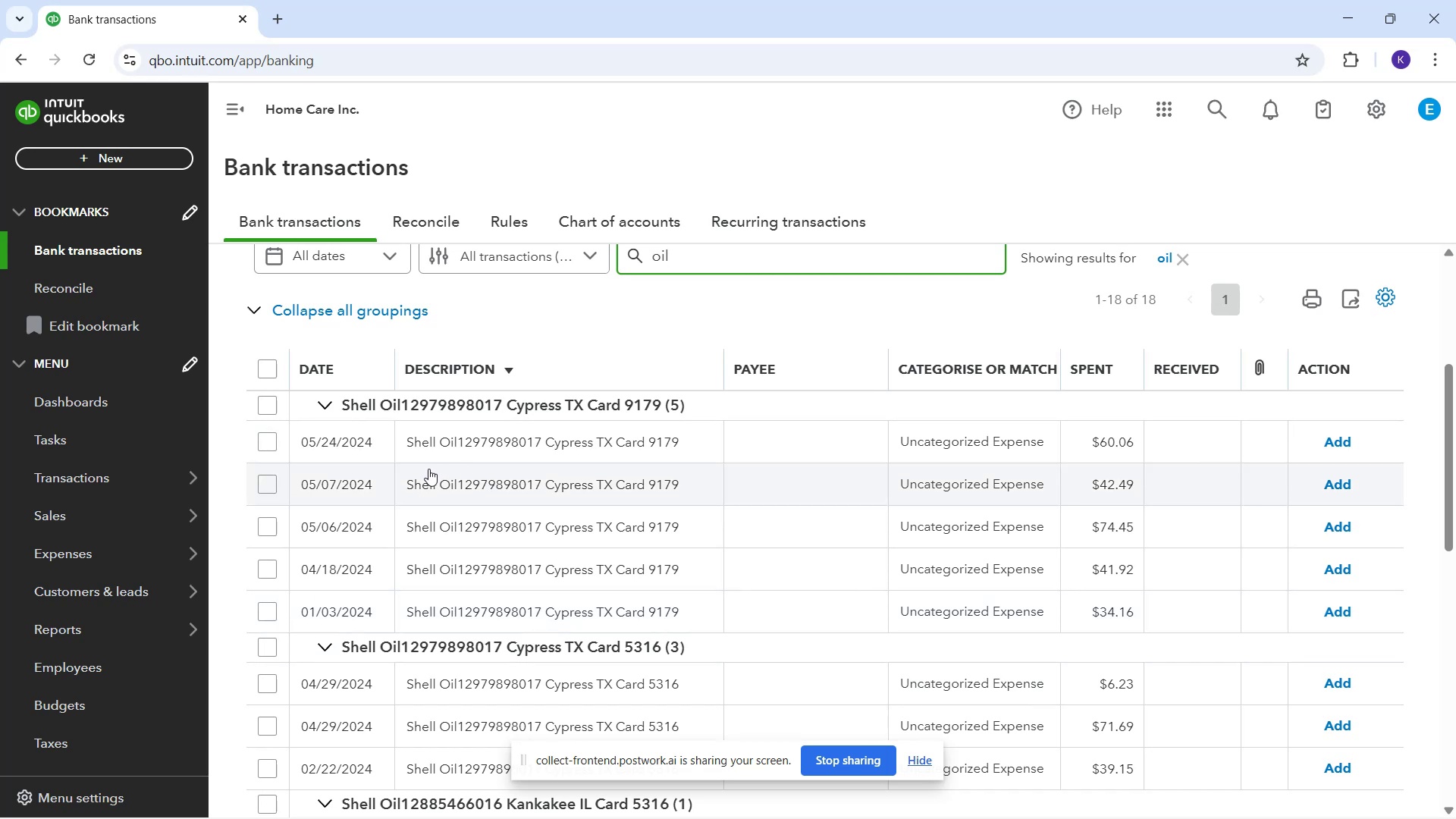 
left_click([624, 451])
 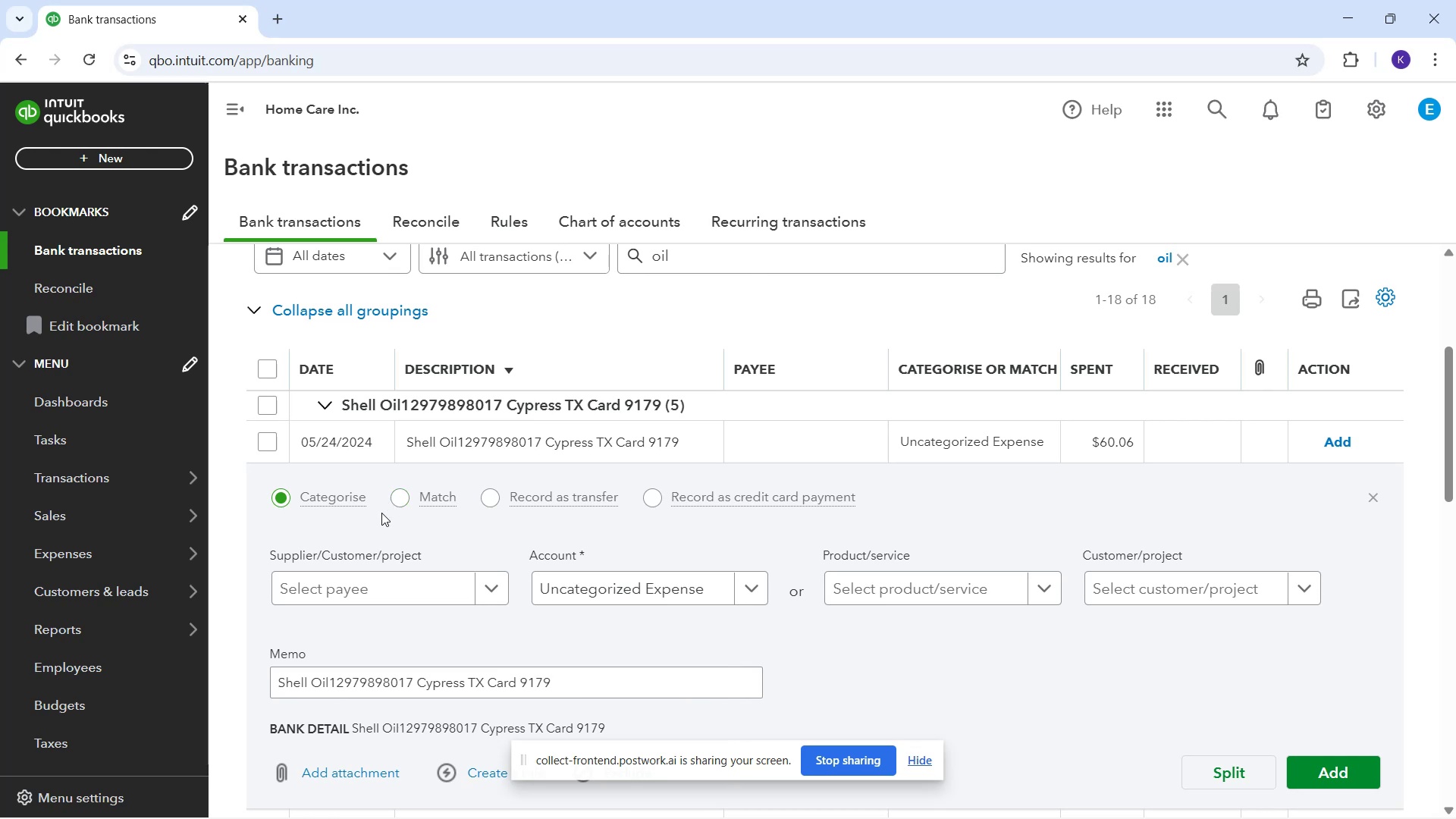 
left_click([373, 592])
 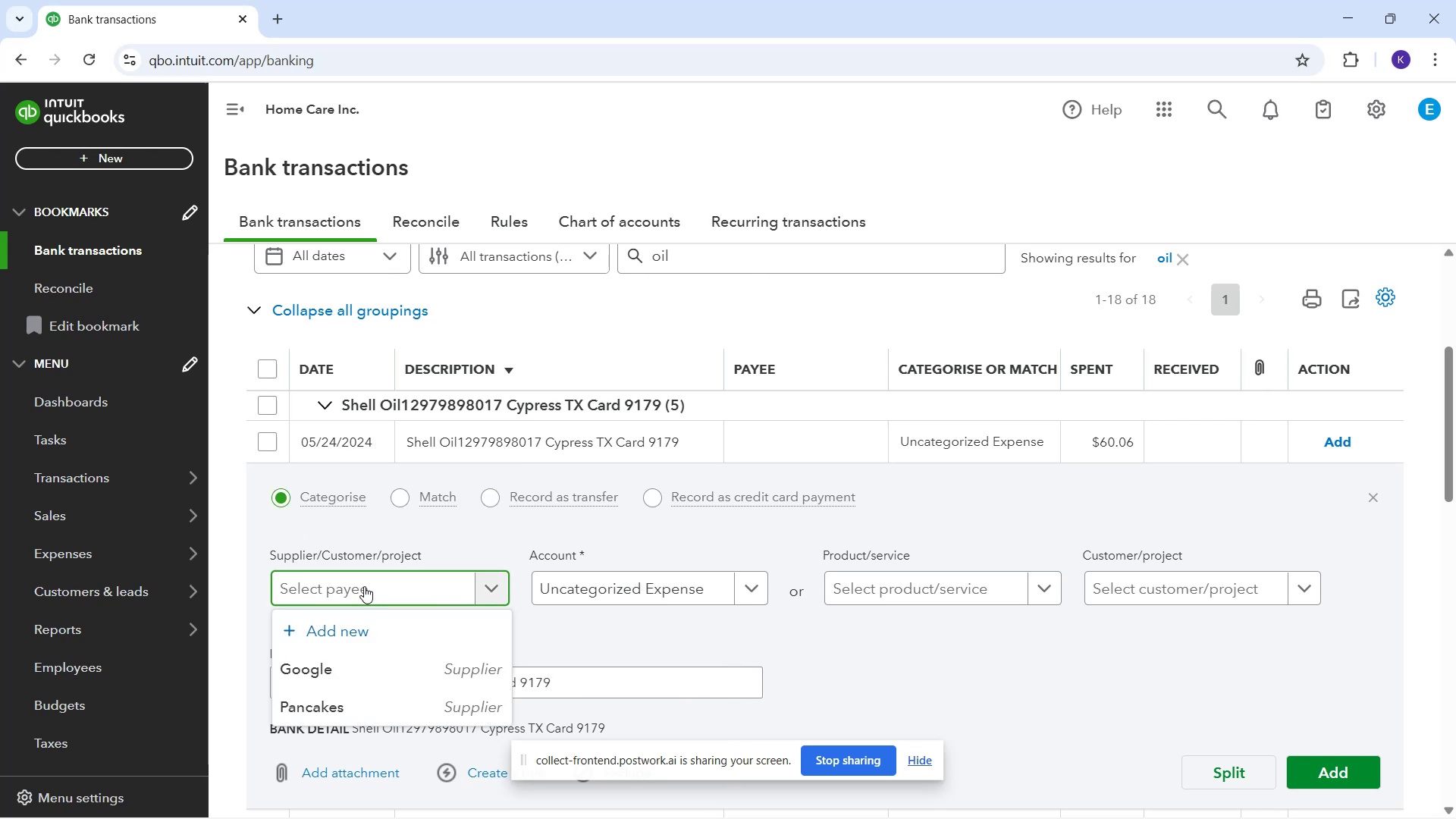 
type(Shell)
 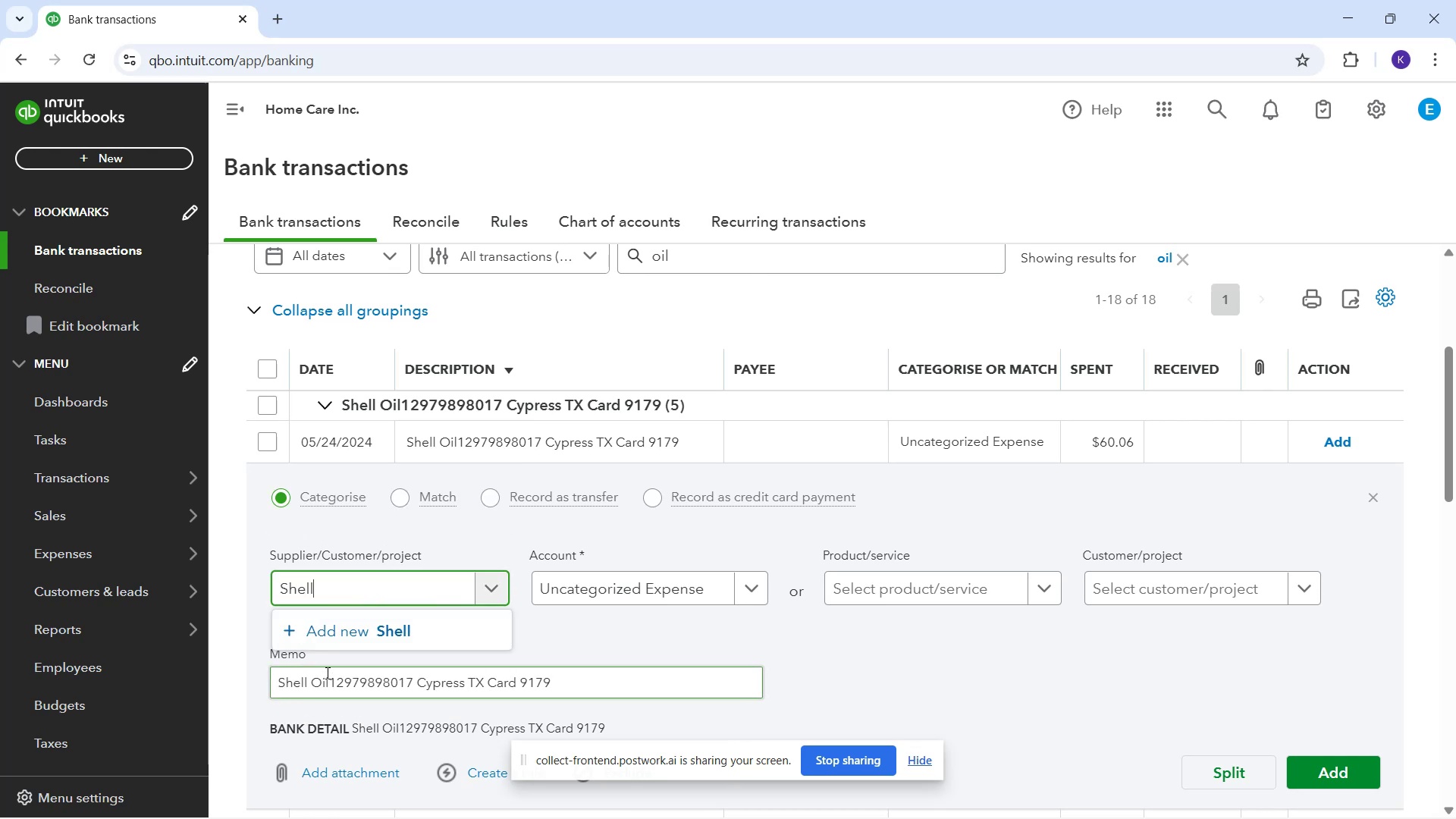 
left_click([394, 641])
 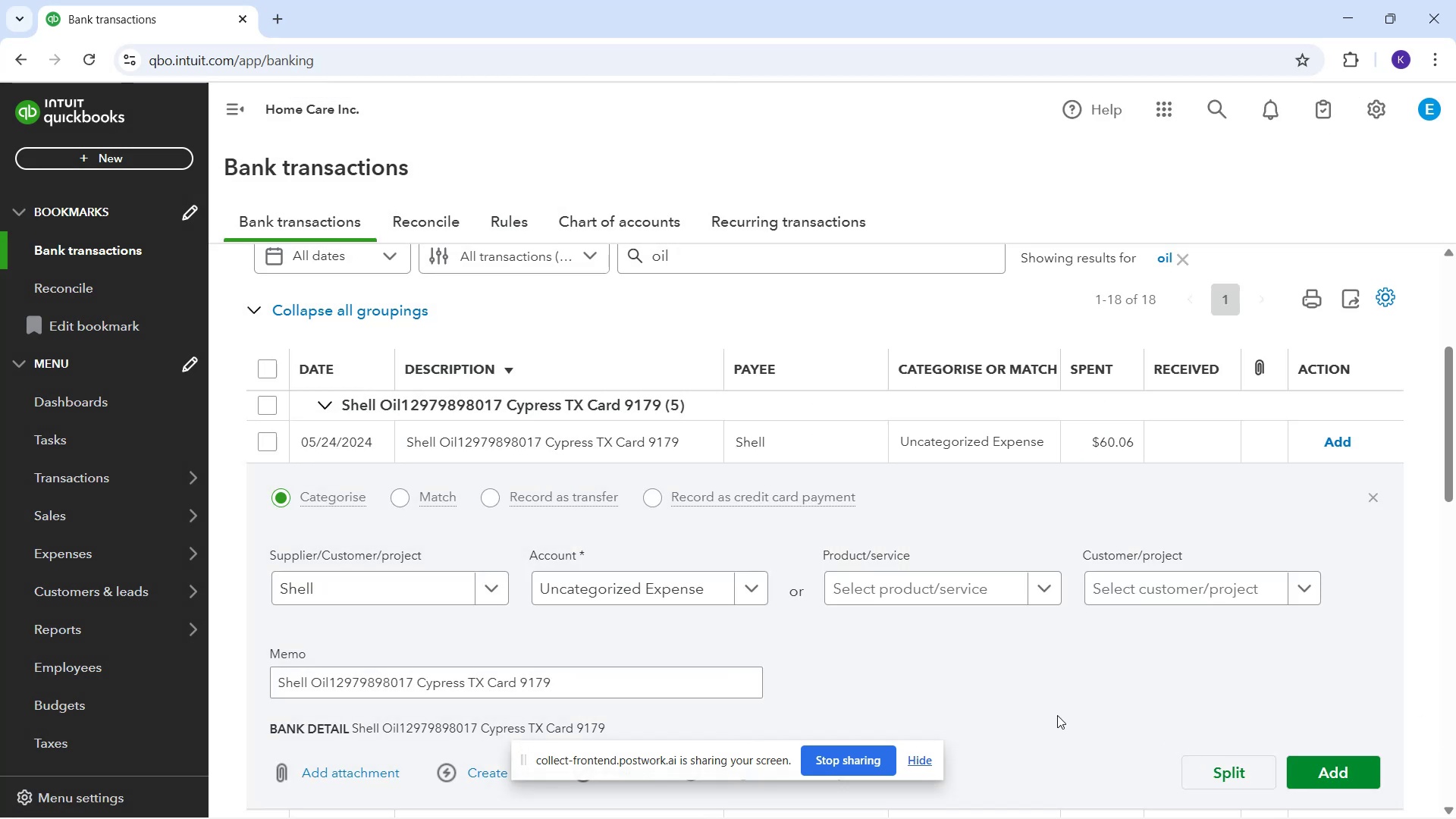 
left_click([707, 588])
 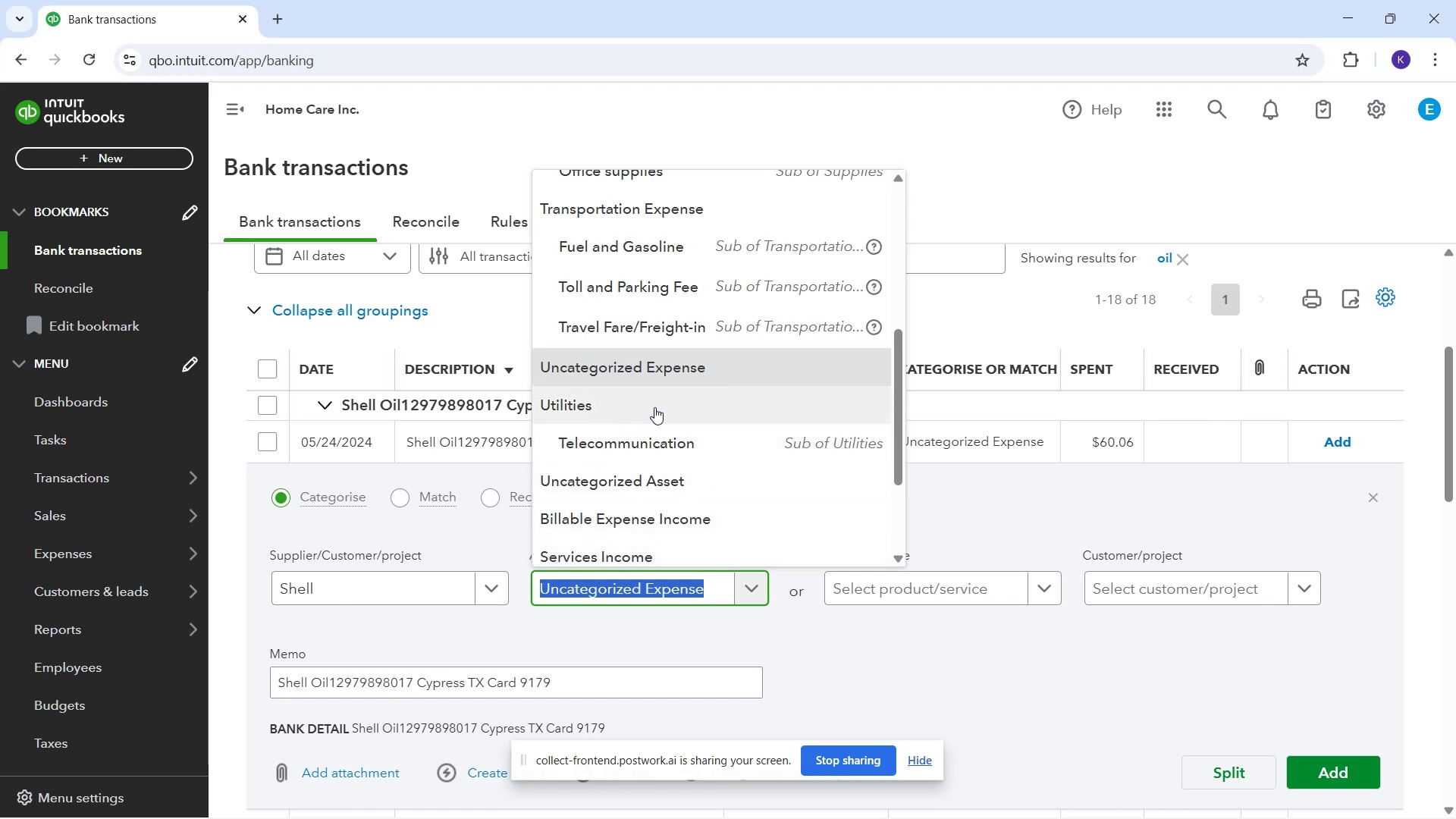 
wait(5.02)
 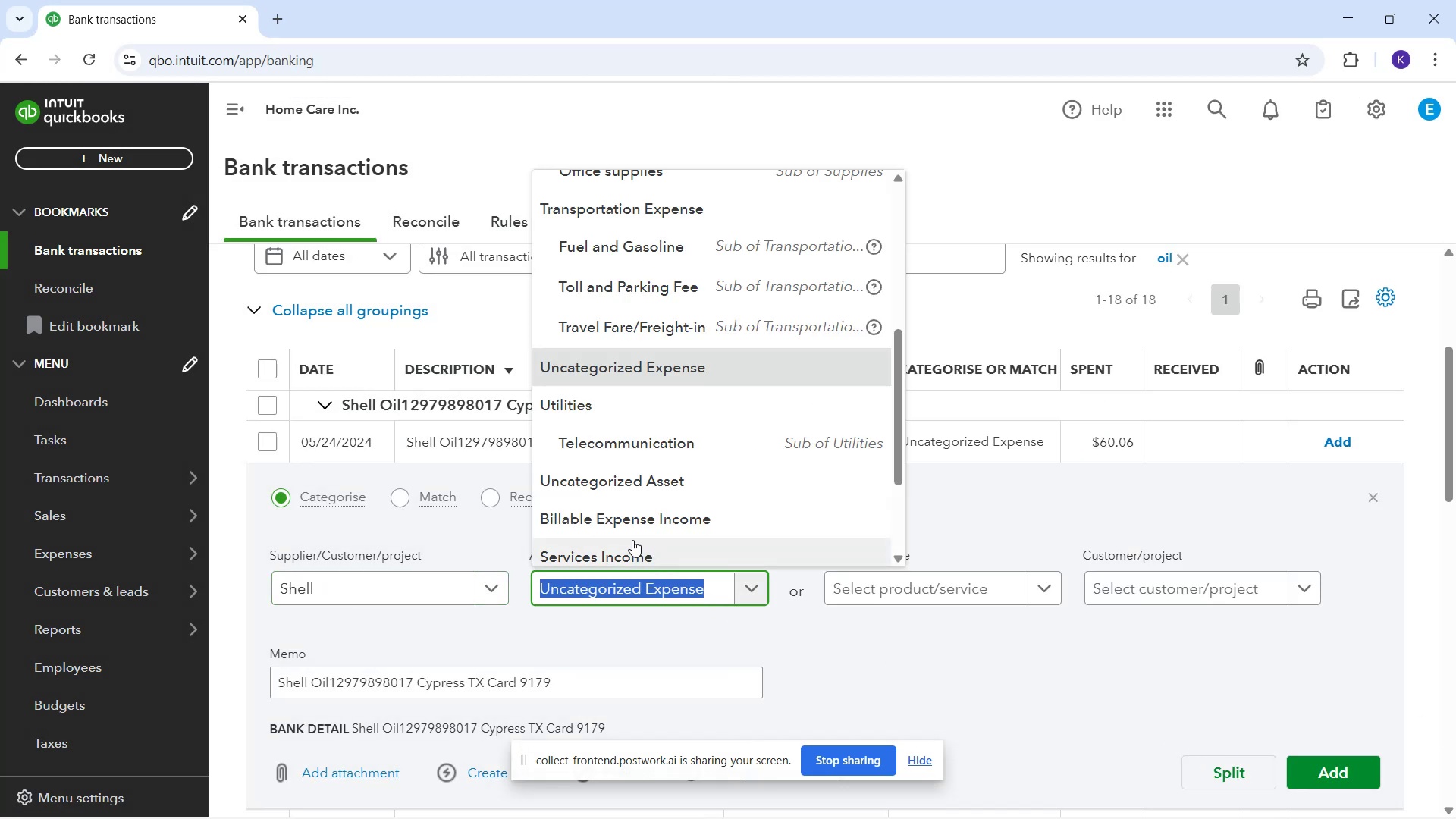 
left_click([635, 253])
 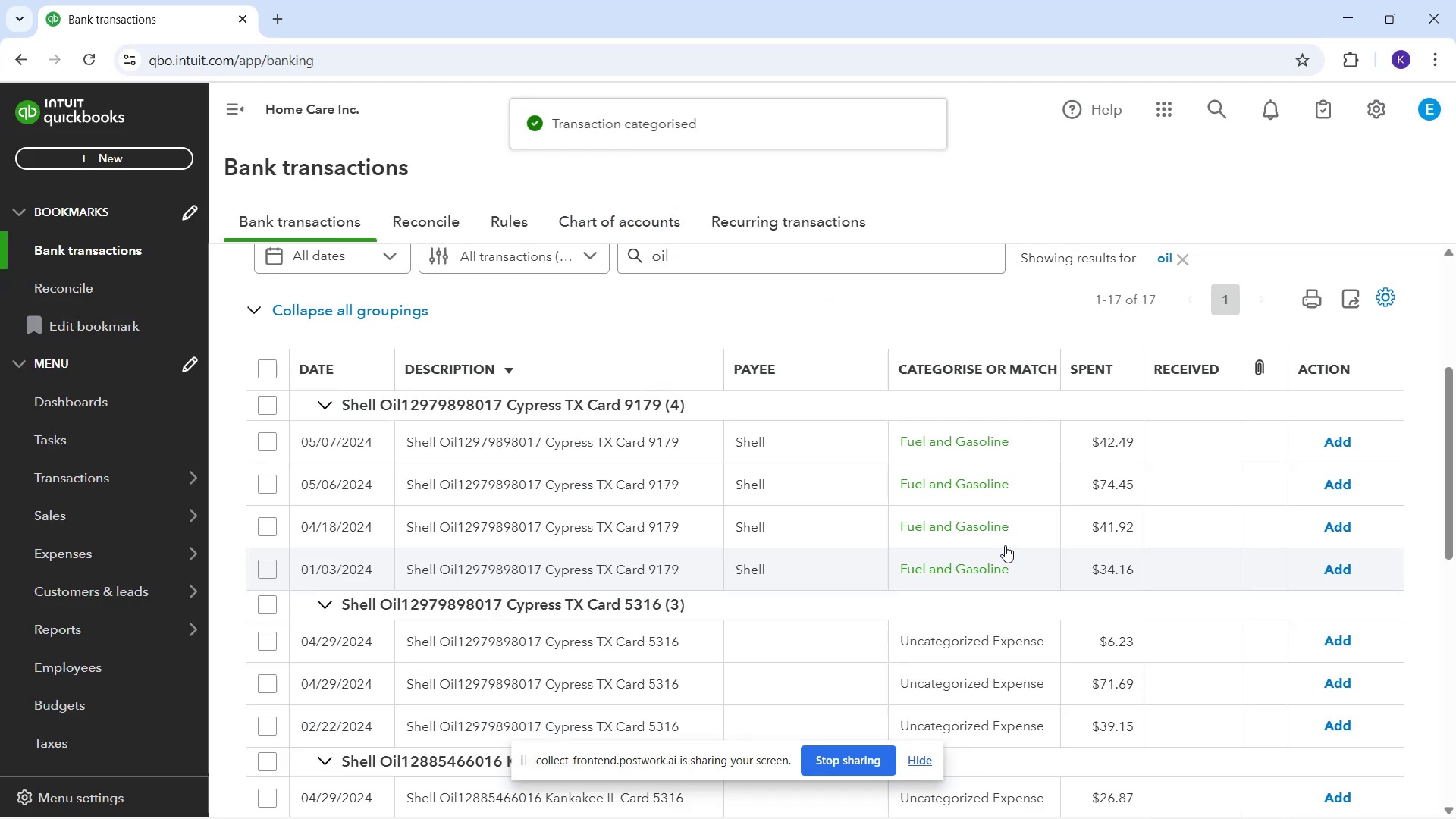 
wait(8.46)
 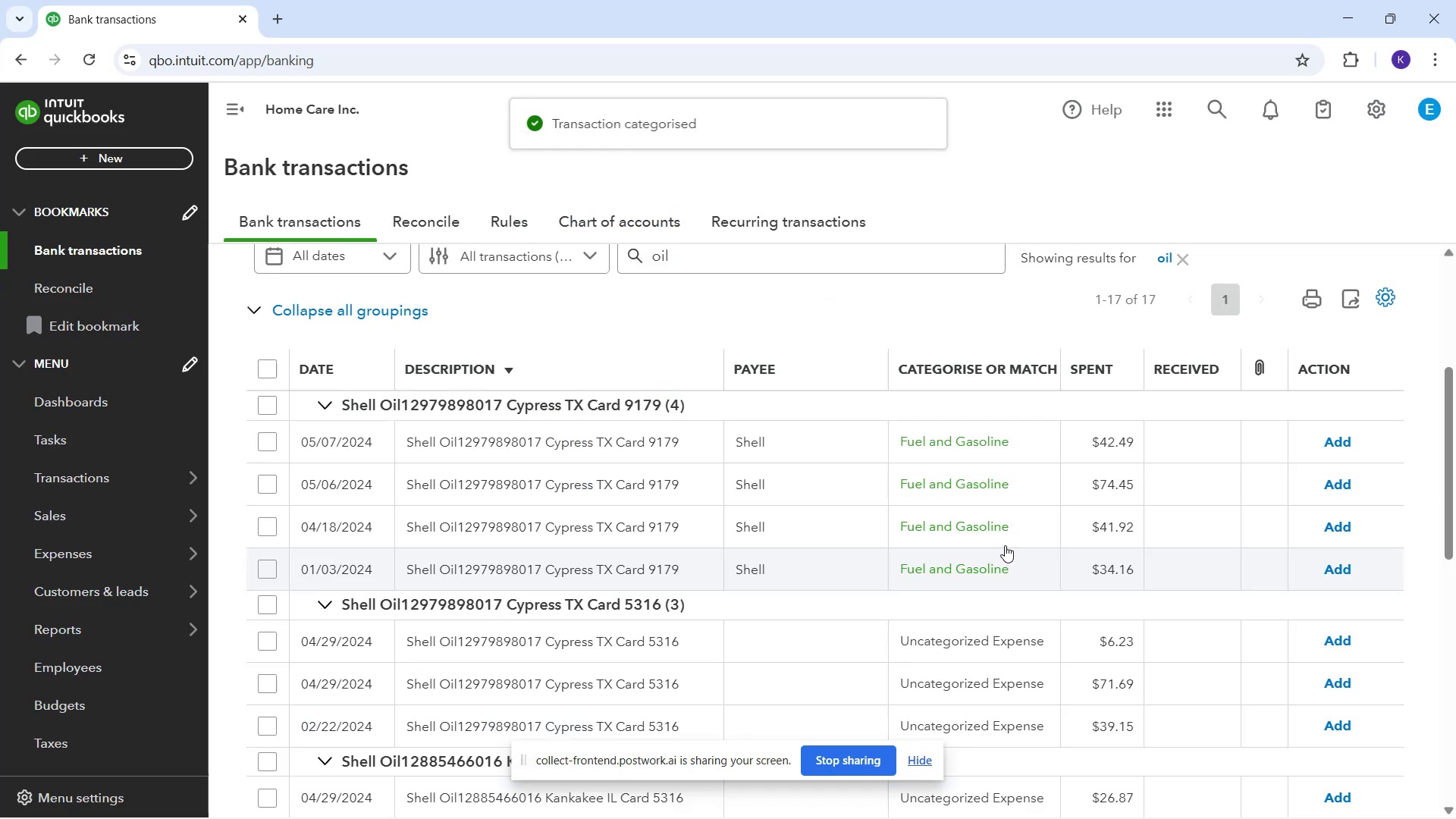 
left_click([1329, 444])
 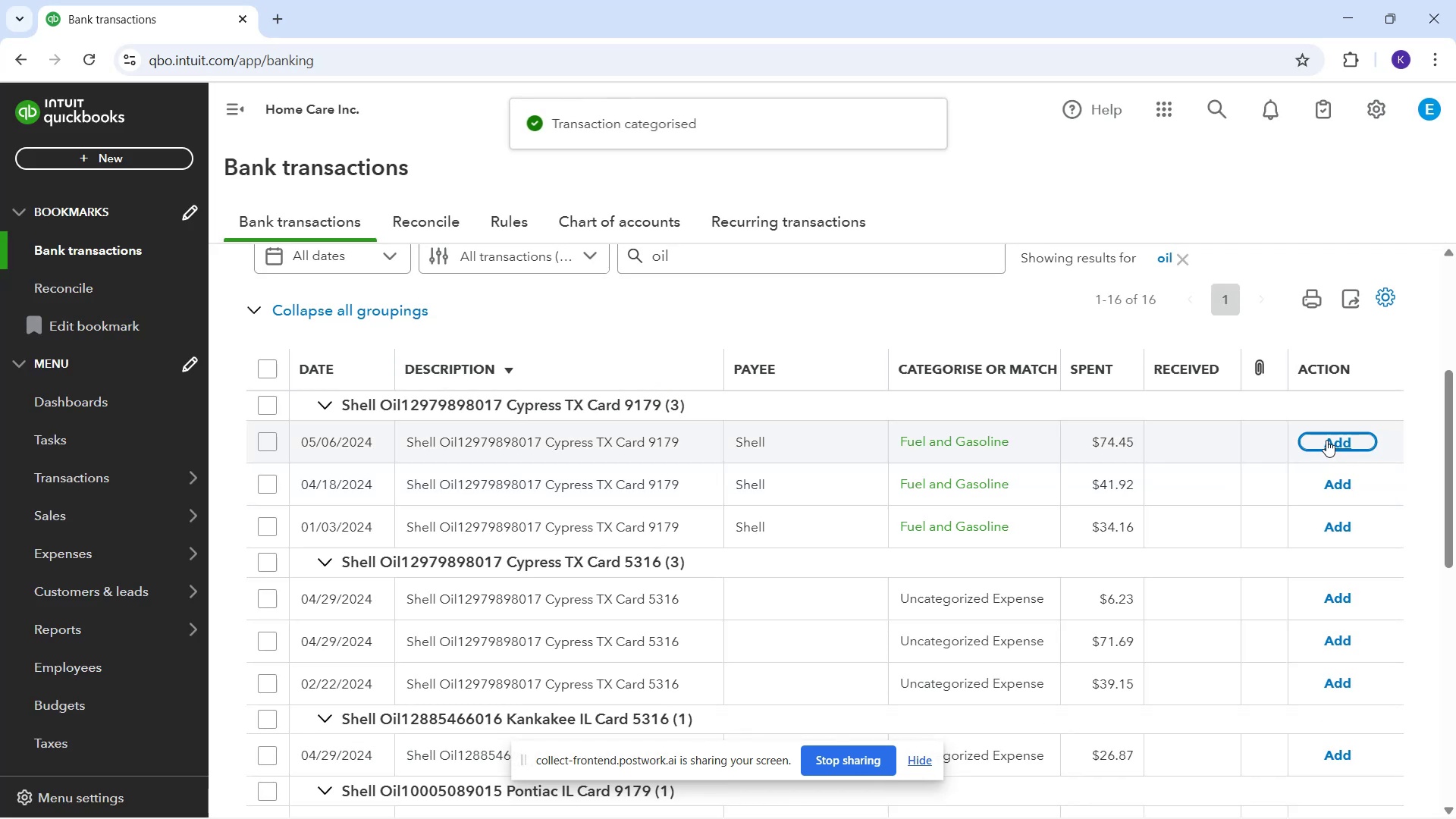 
left_click([1326, 440])
 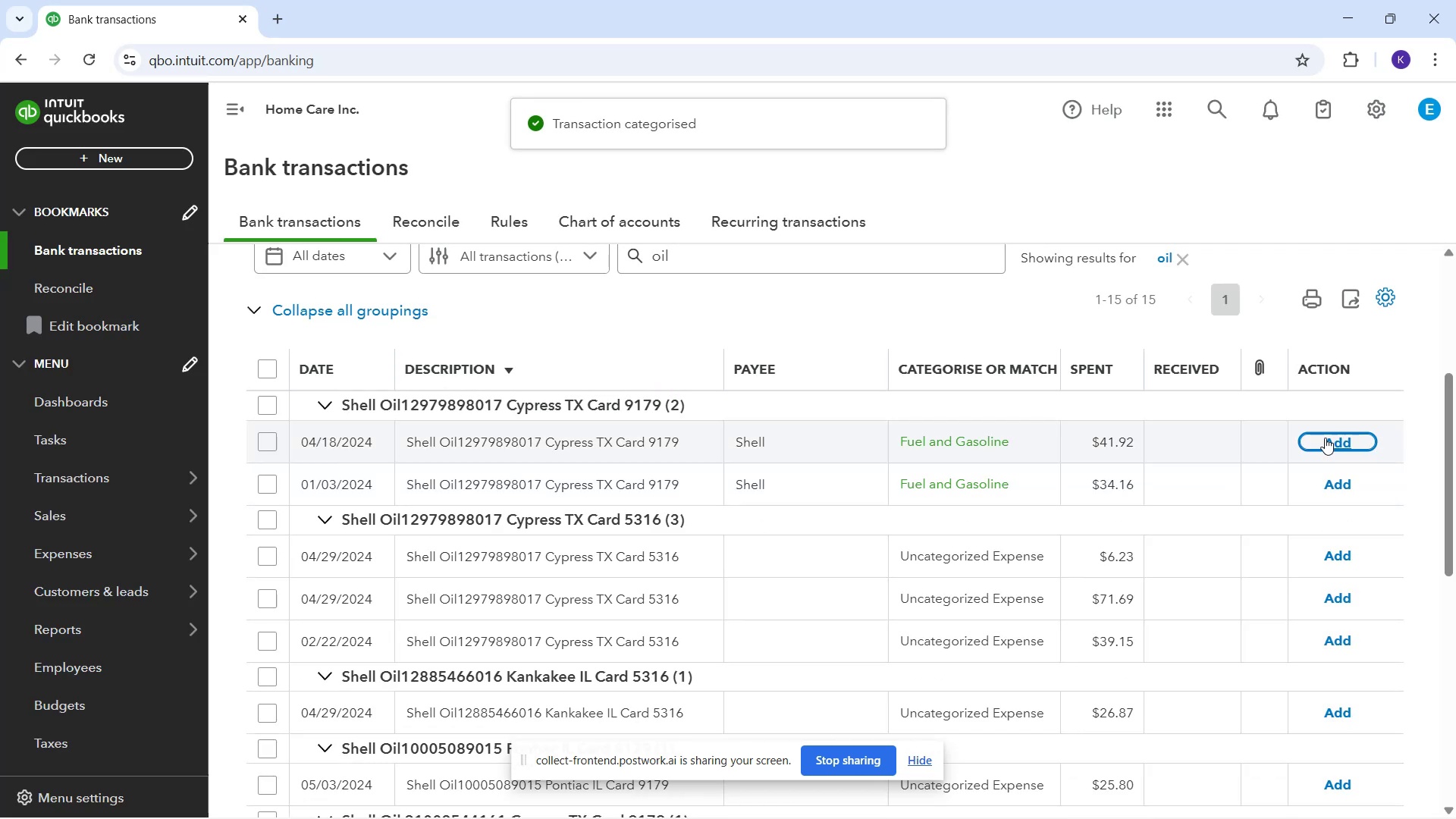 
left_click([1325, 438])
 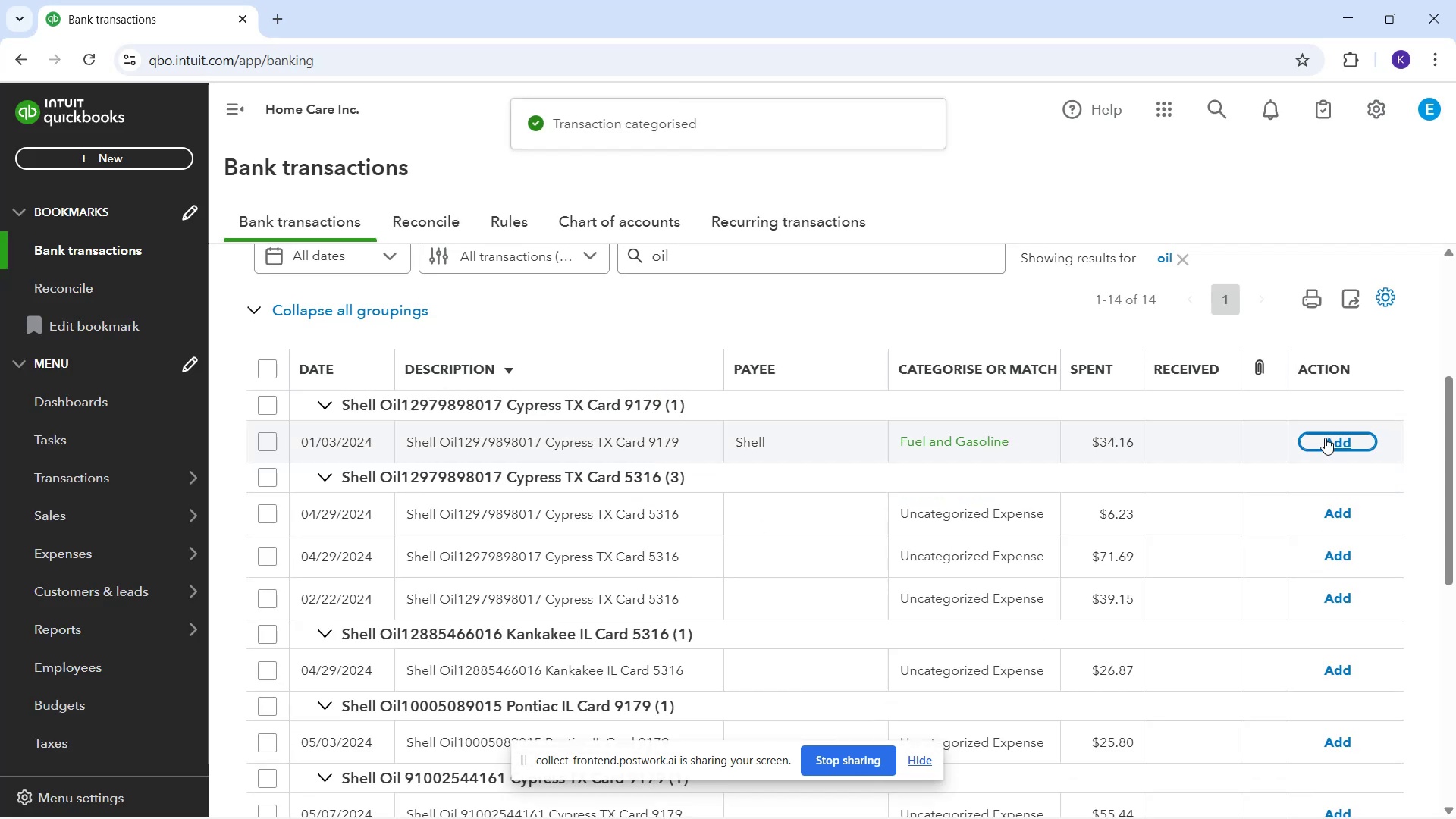 
left_click([1322, 437])
 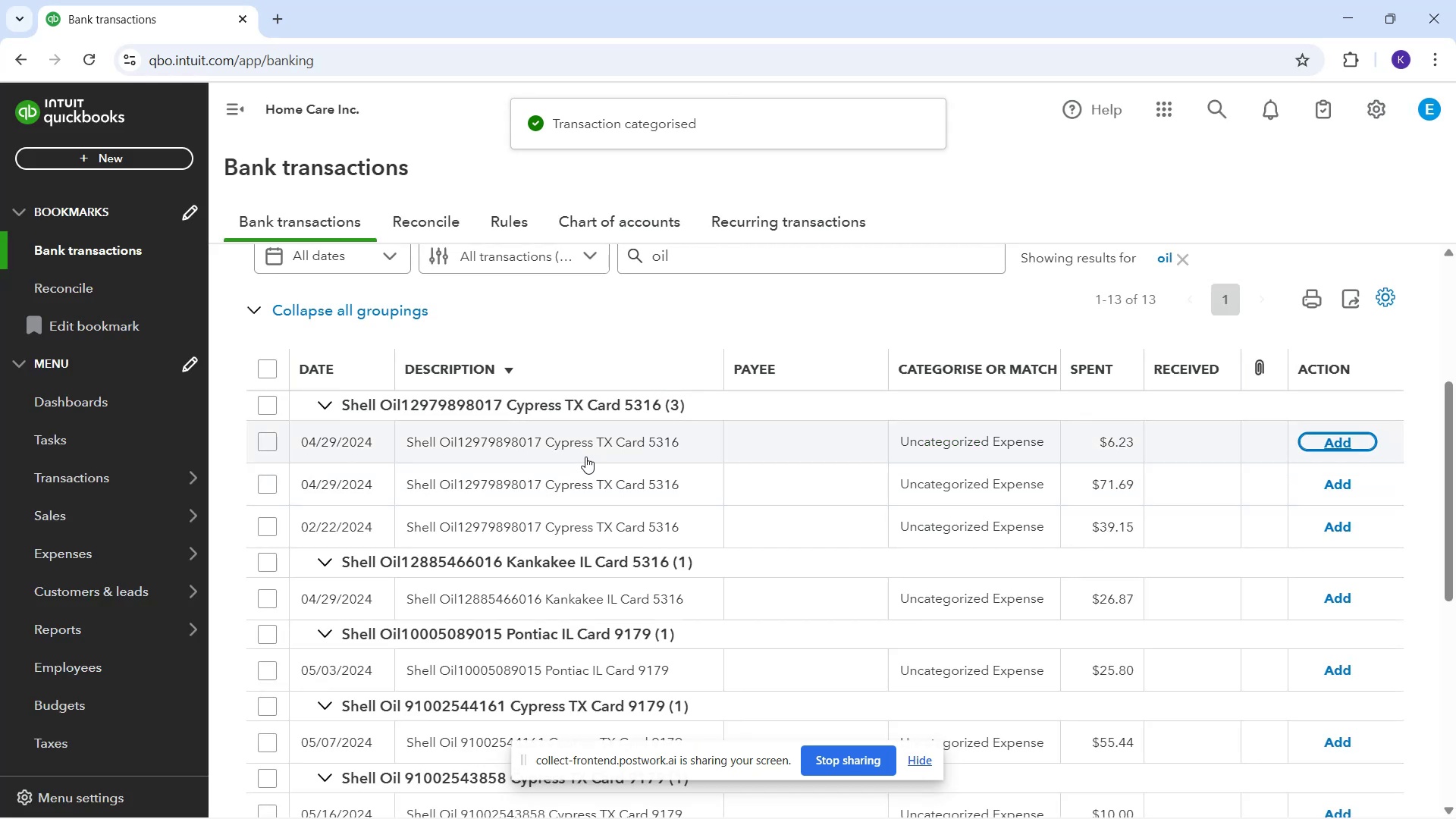 
left_click([585, 454])
 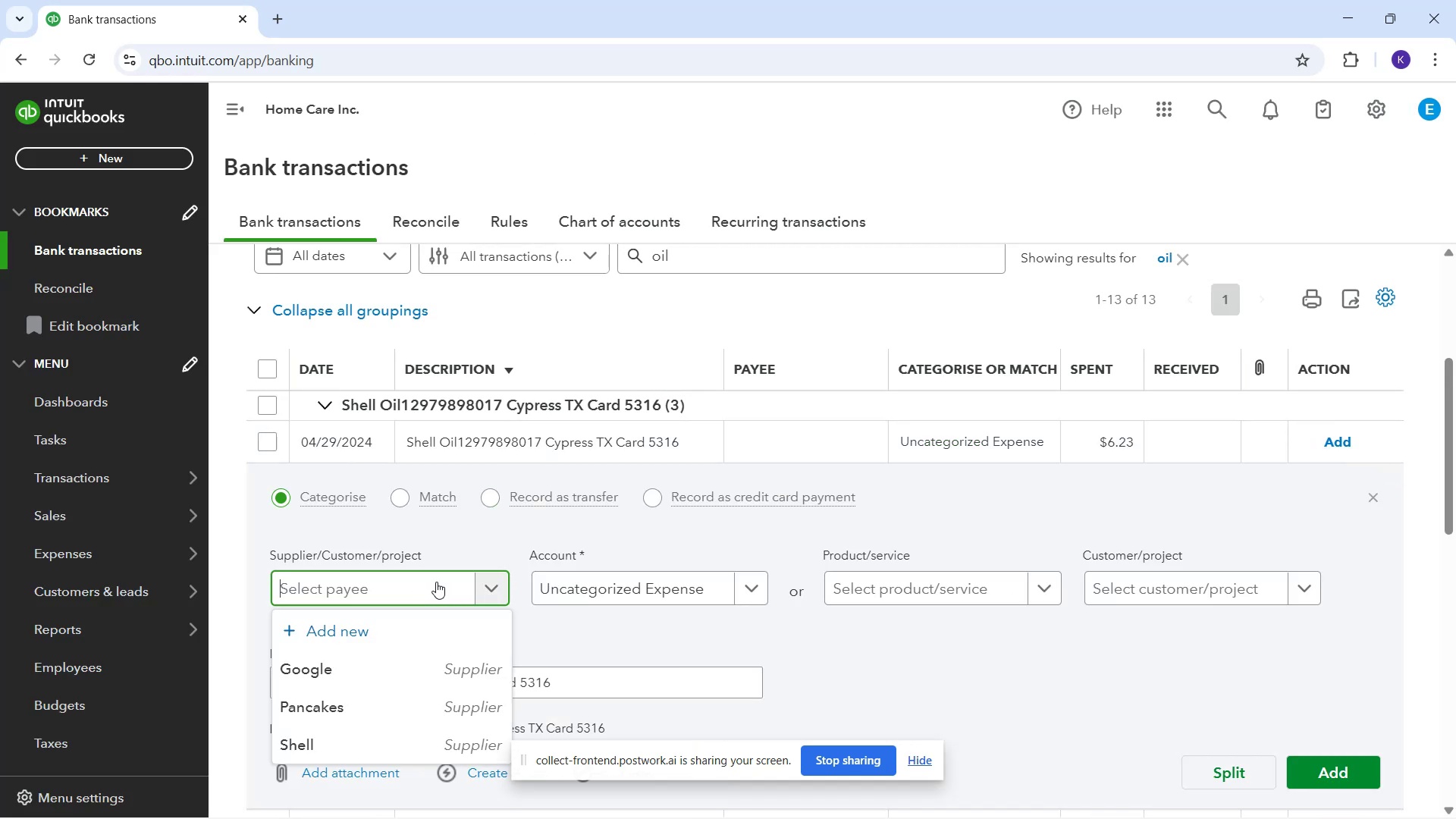 
key(S)
 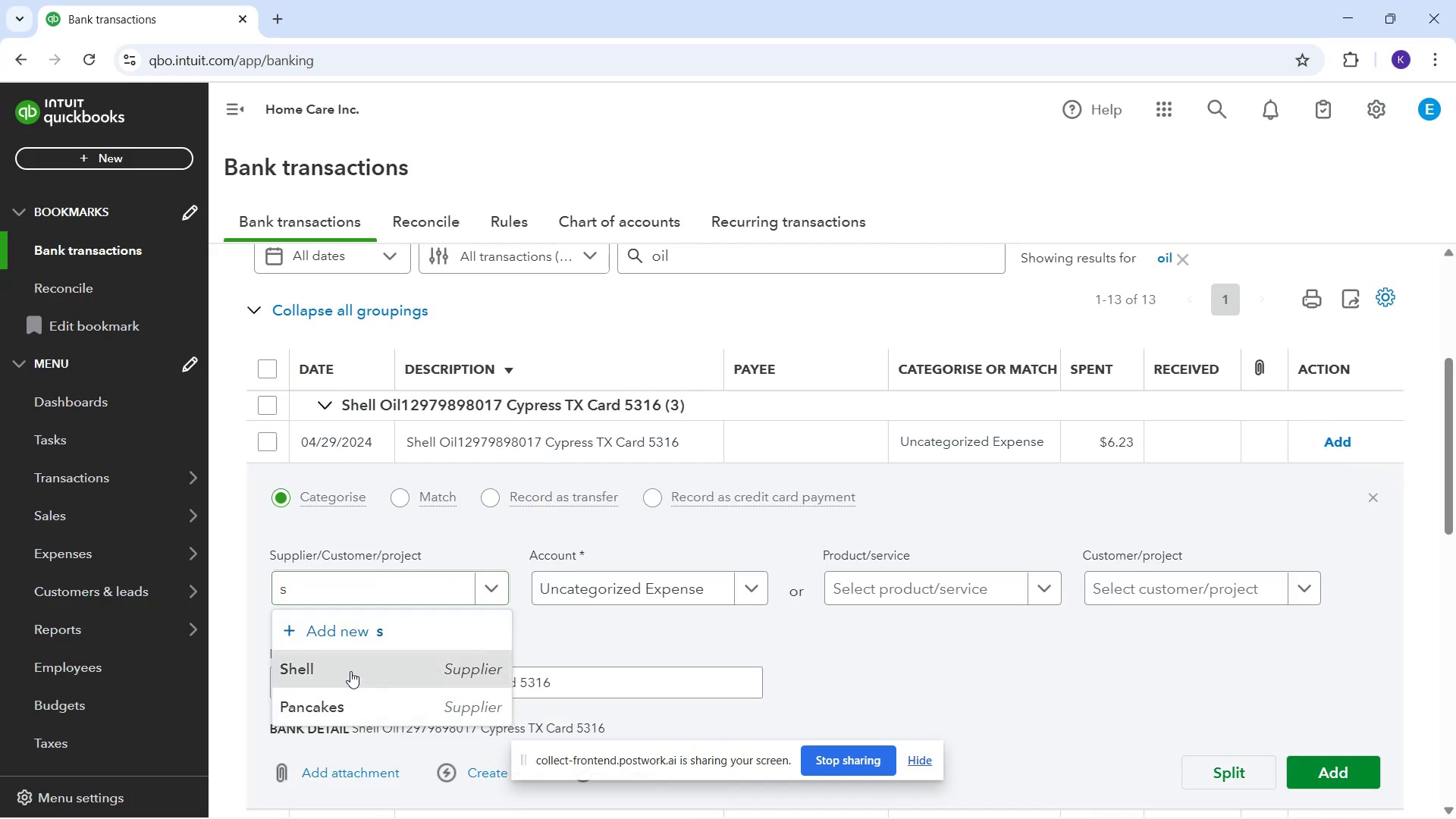 
left_click([633, 576])
 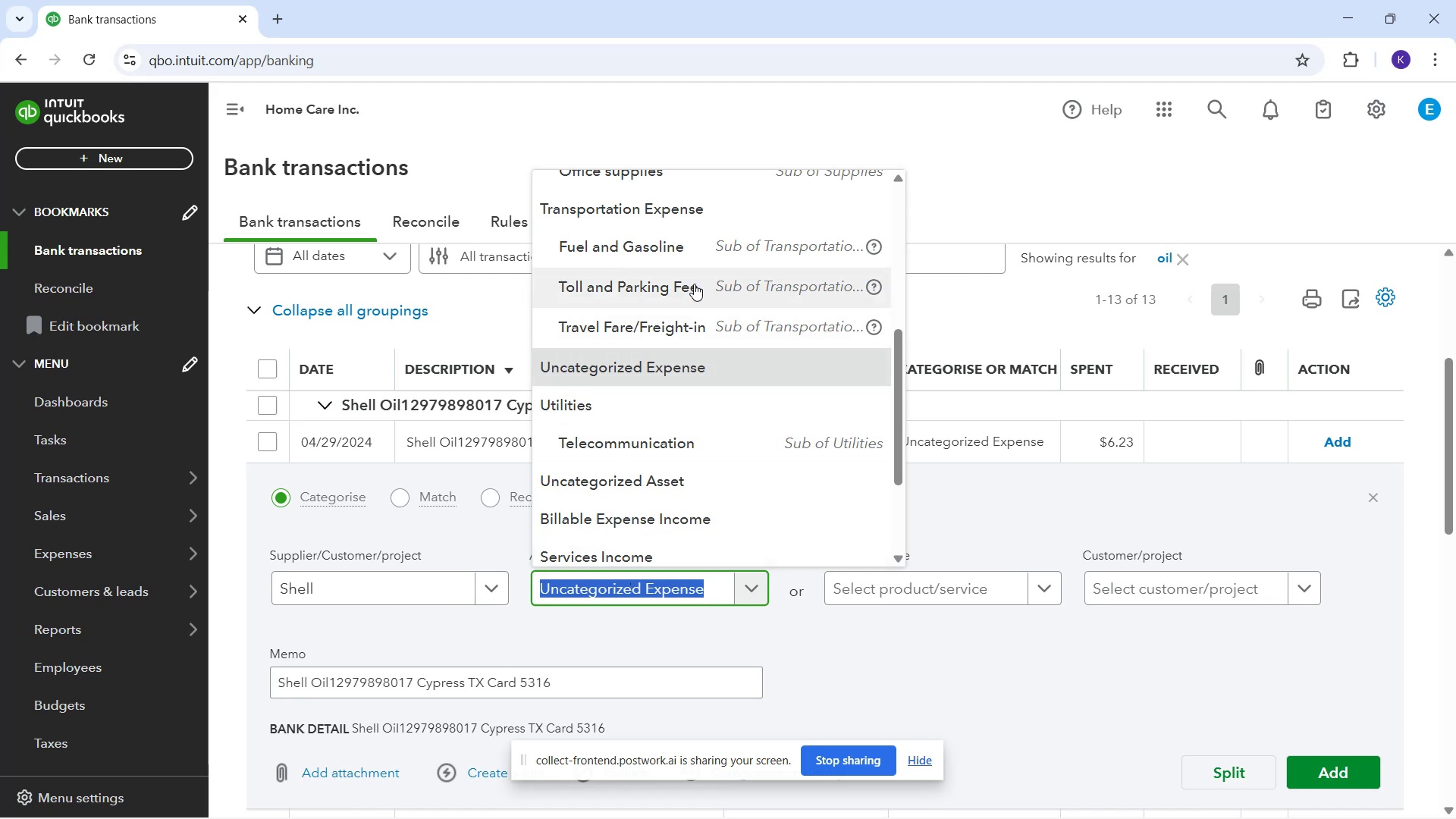 
left_click([689, 249])
 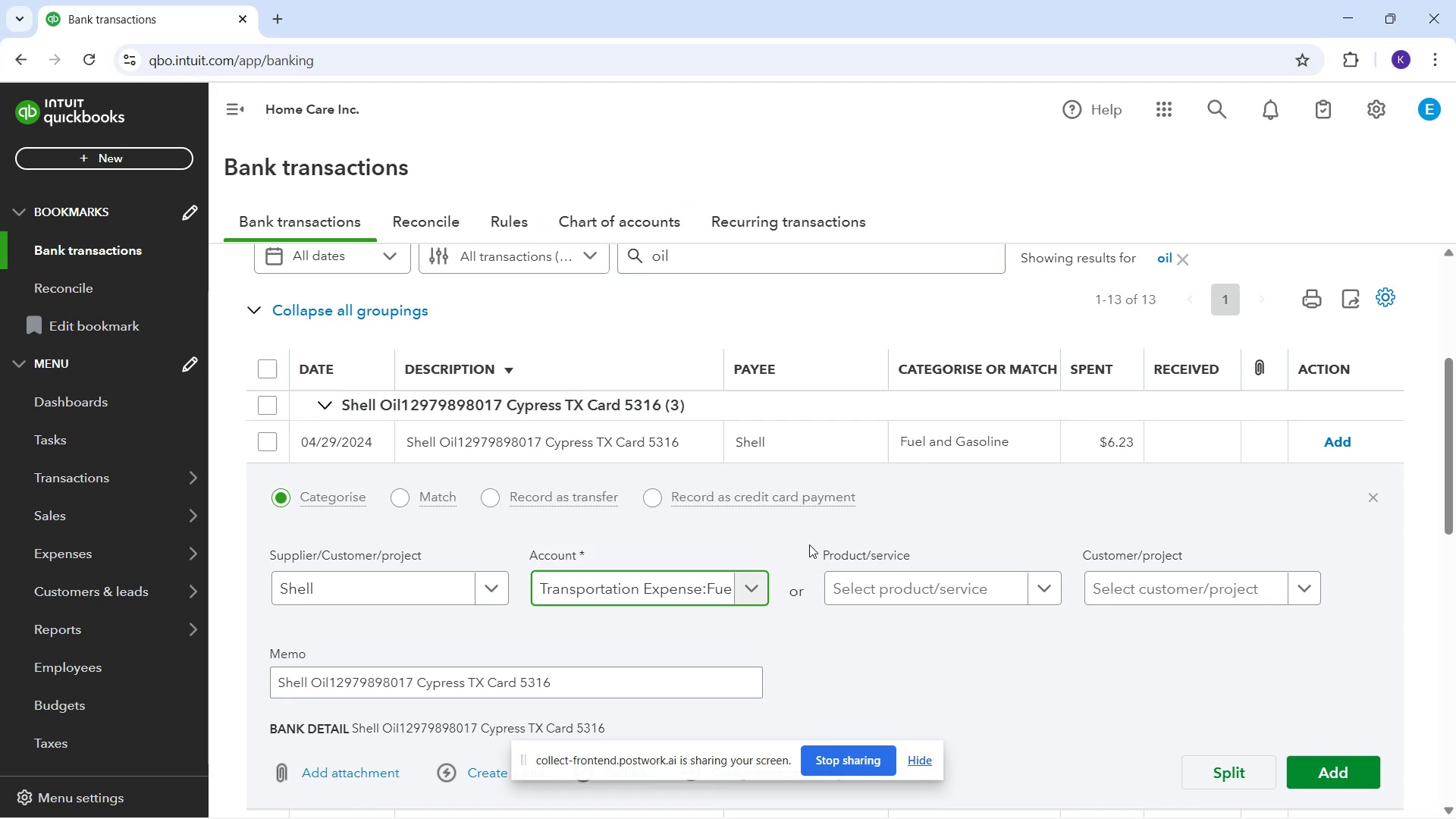 
scroll: coordinate [1036, 482], scroll_direction: down, amount: 4.0
 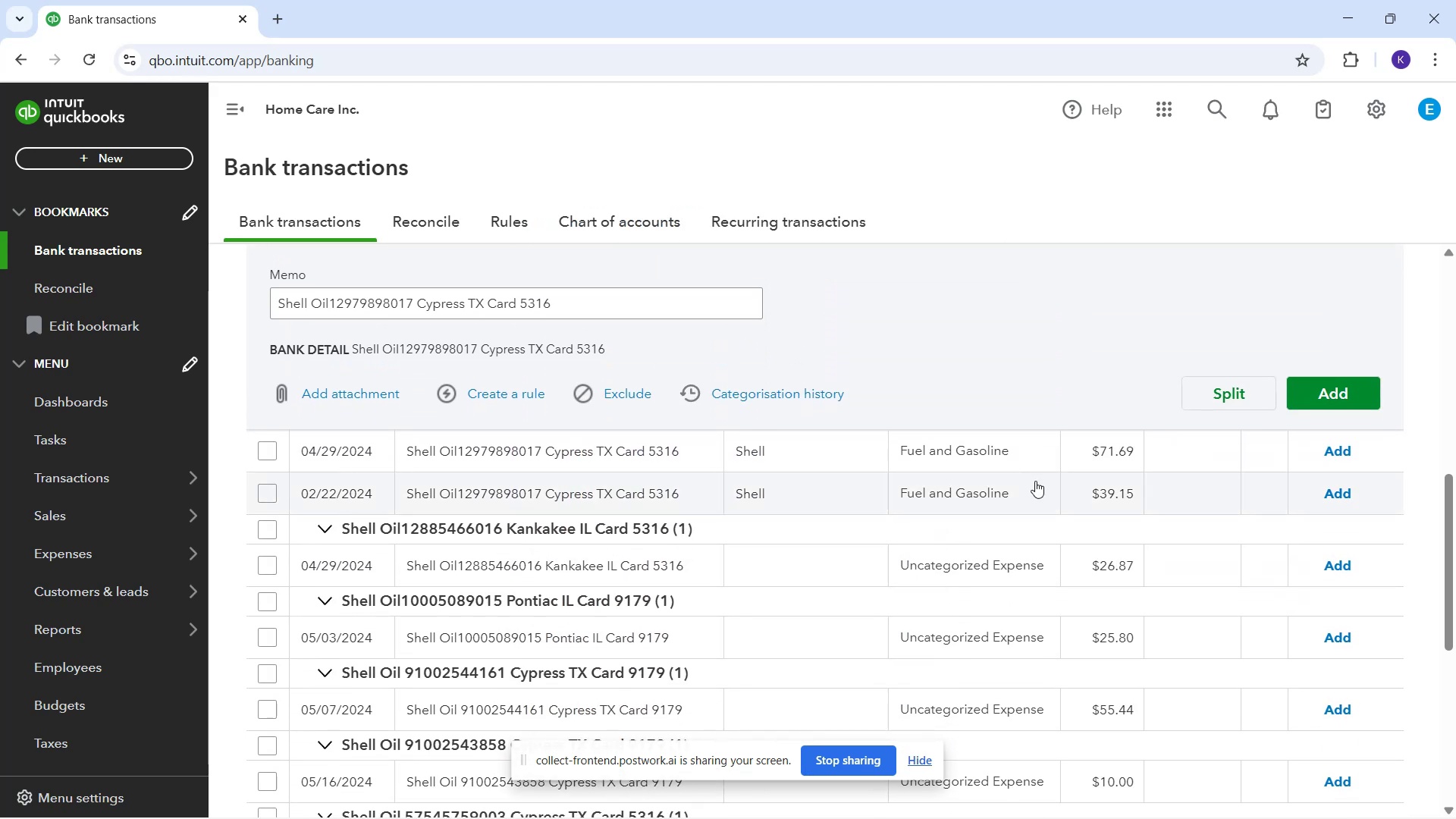 
scroll: coordinate [1075, 435], scroll_direction: up, amount: 2.0
 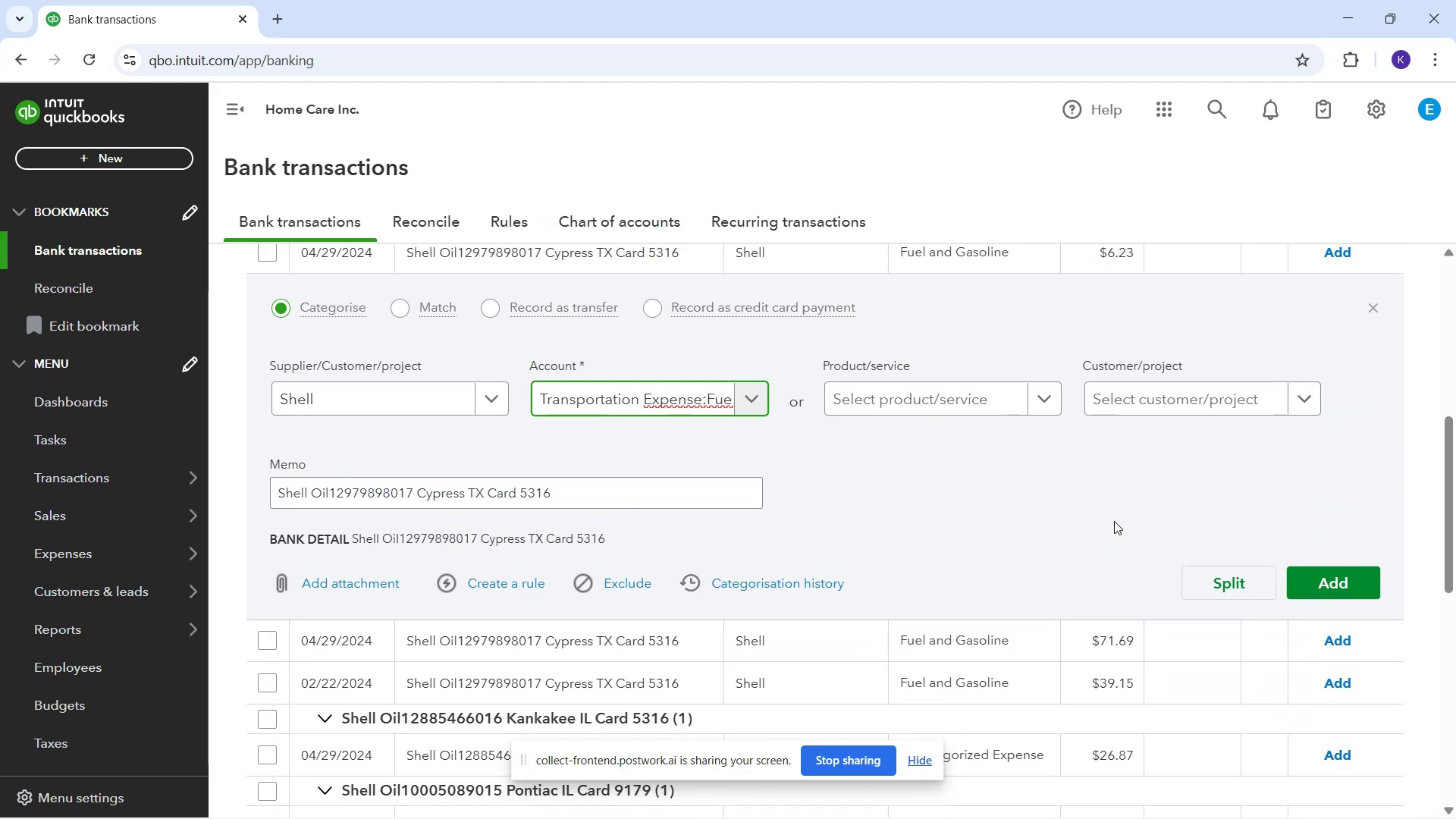 
left_click([1114, 521])
 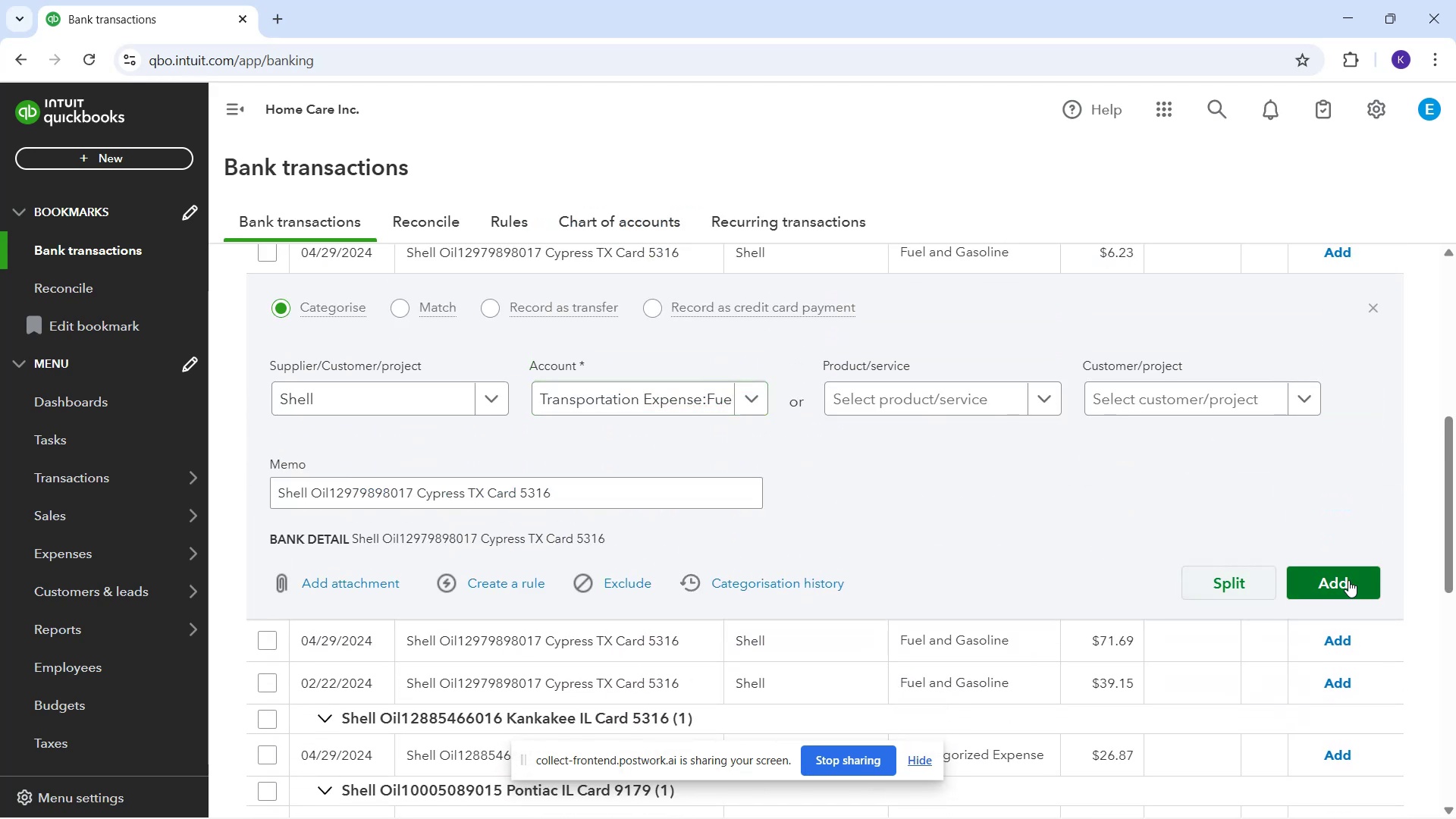 
left_click([1348, 580])
 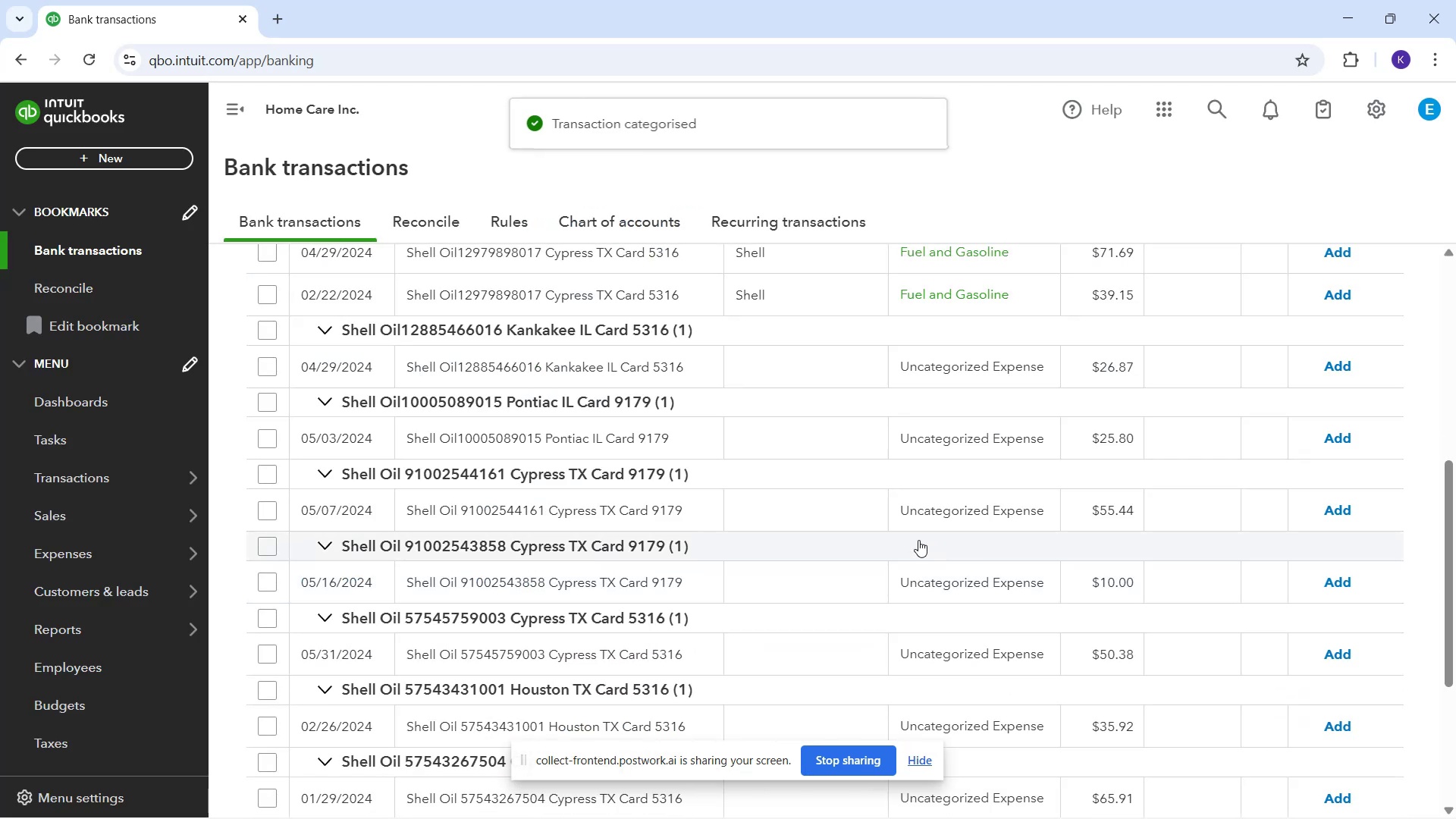 
scroll: coordinate [777, 322], scroll_direction: up, amount: 2.0
 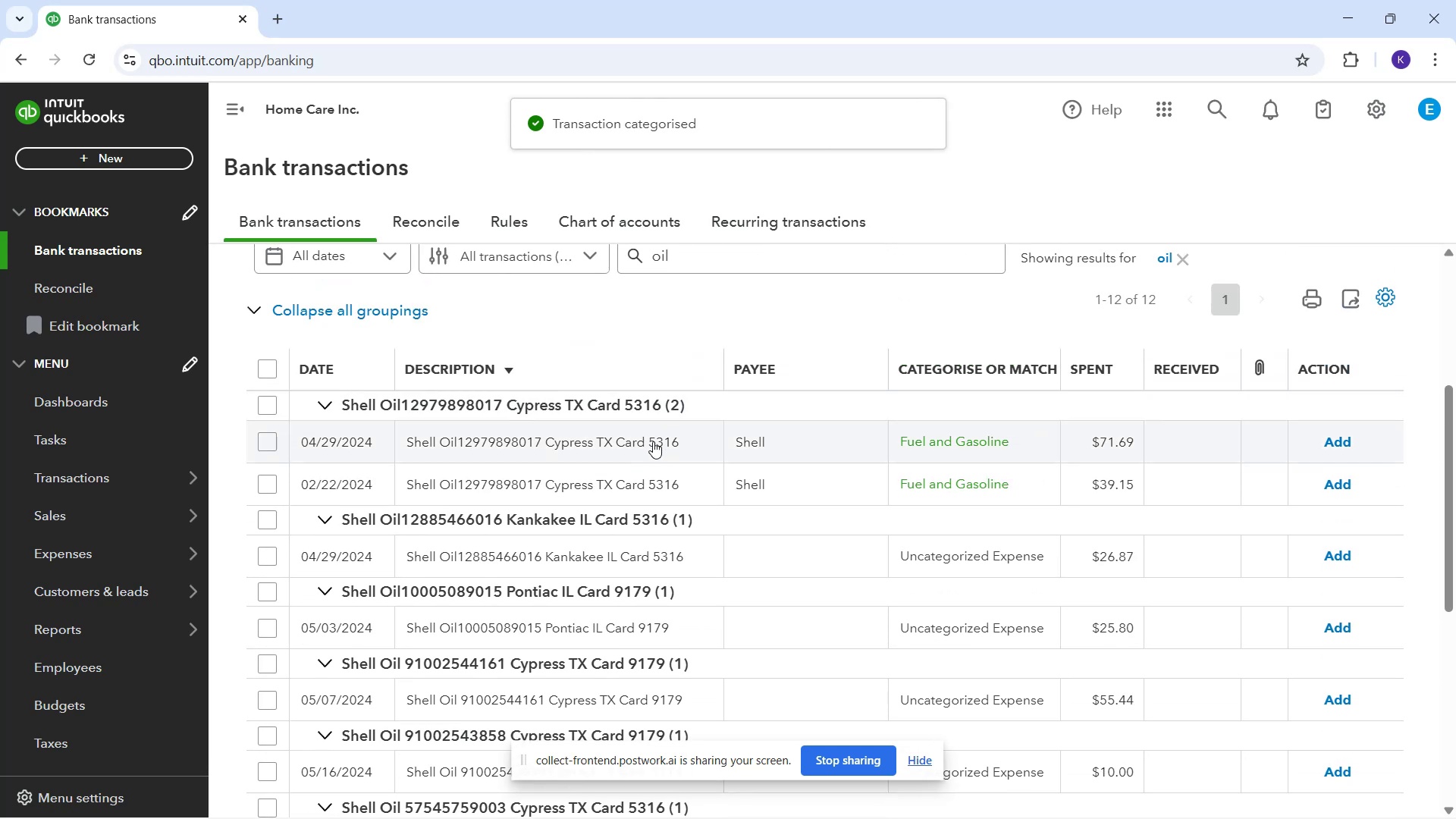 
left_click([653, 441])
 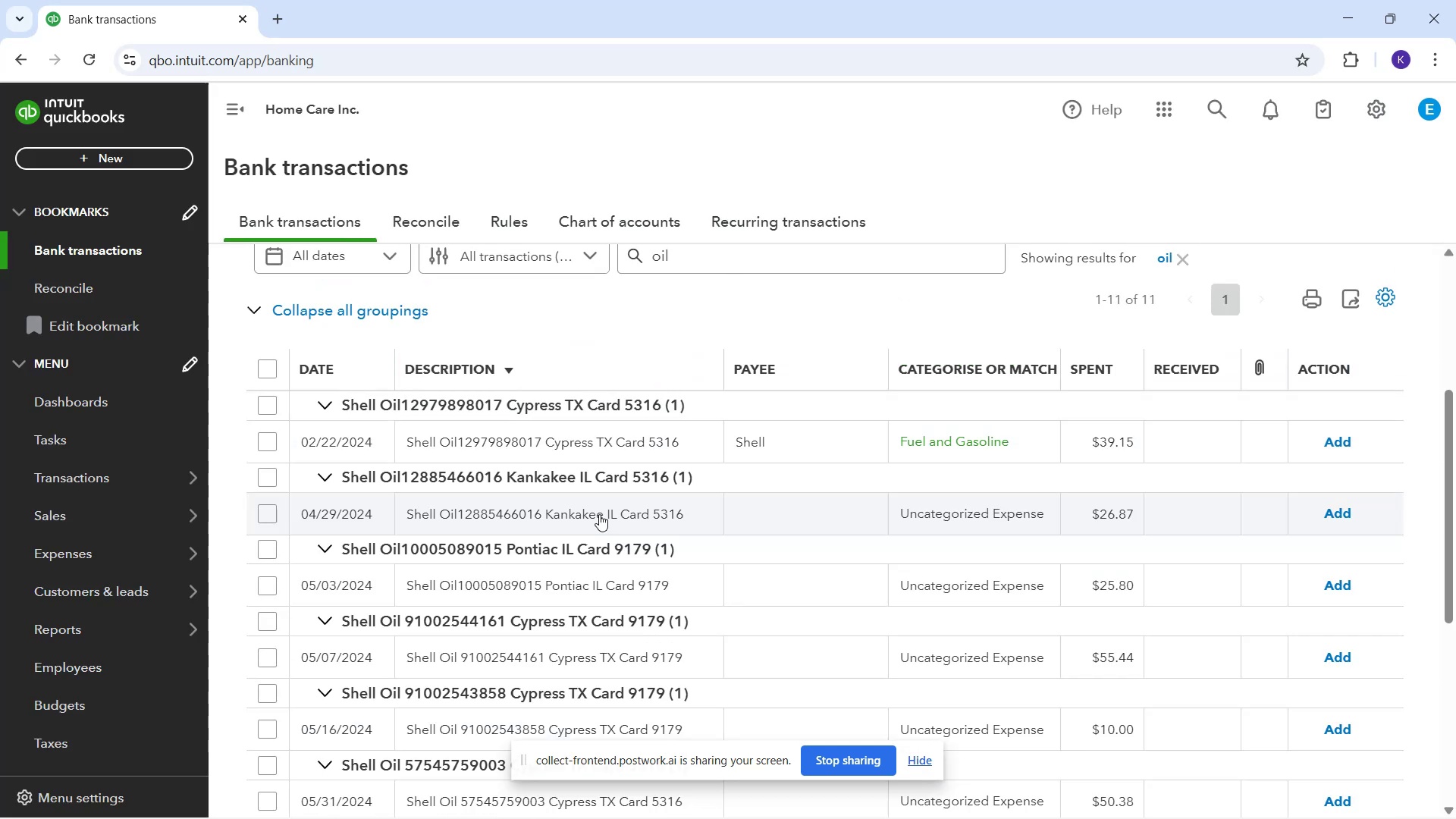 
left_click([584, 447])
 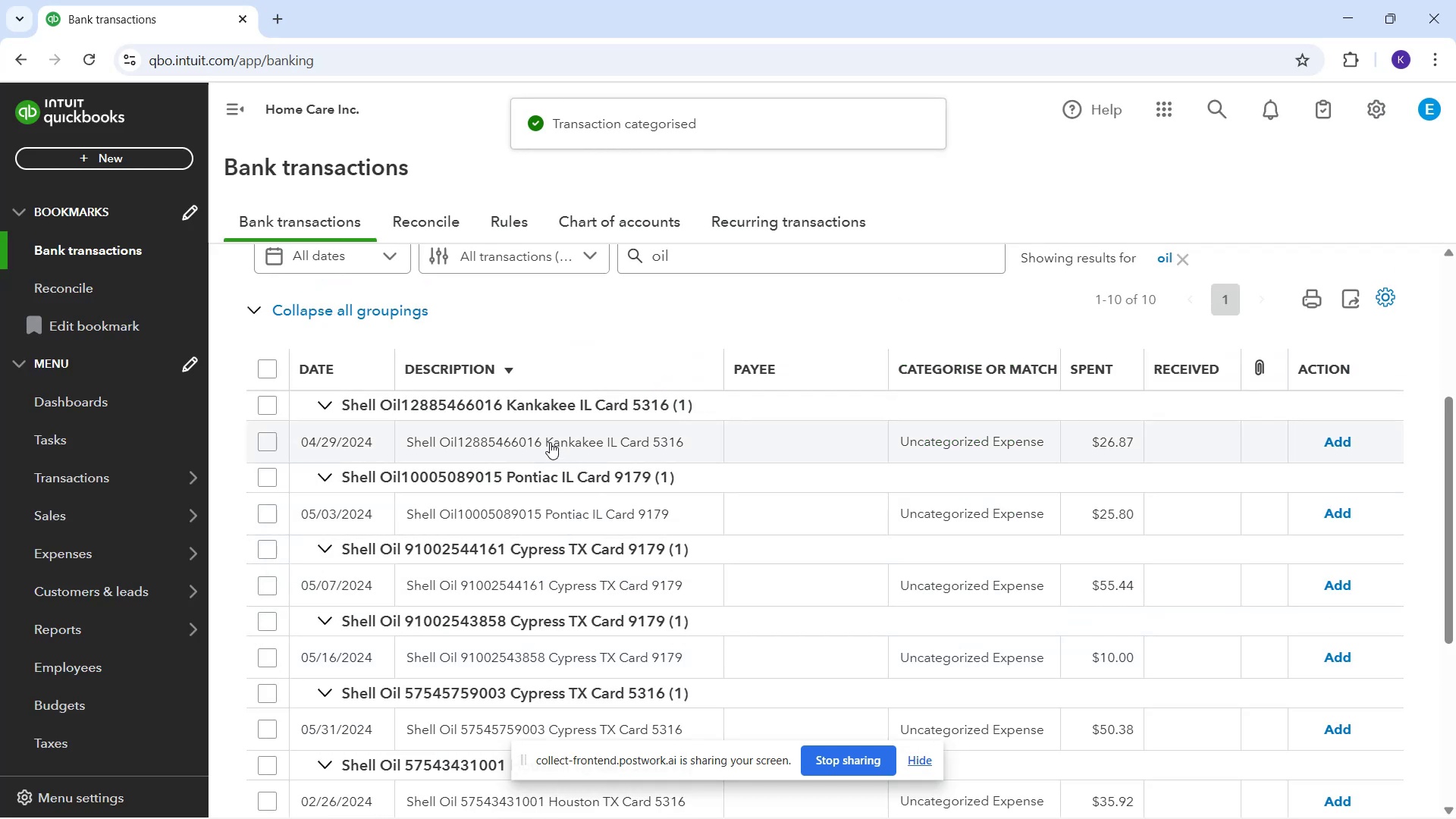 
wait(6.41)
 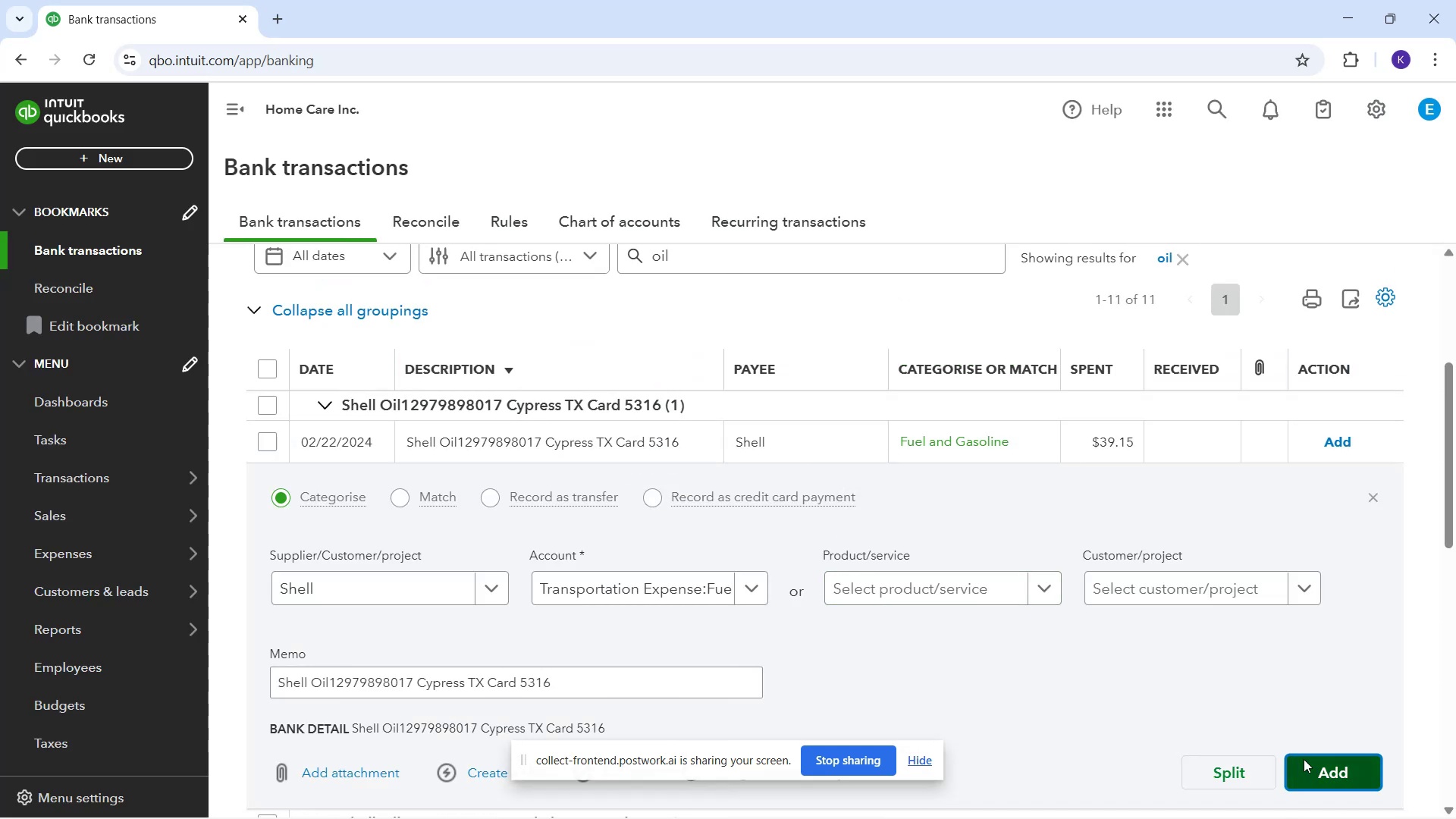 
left_click([552, 450])
 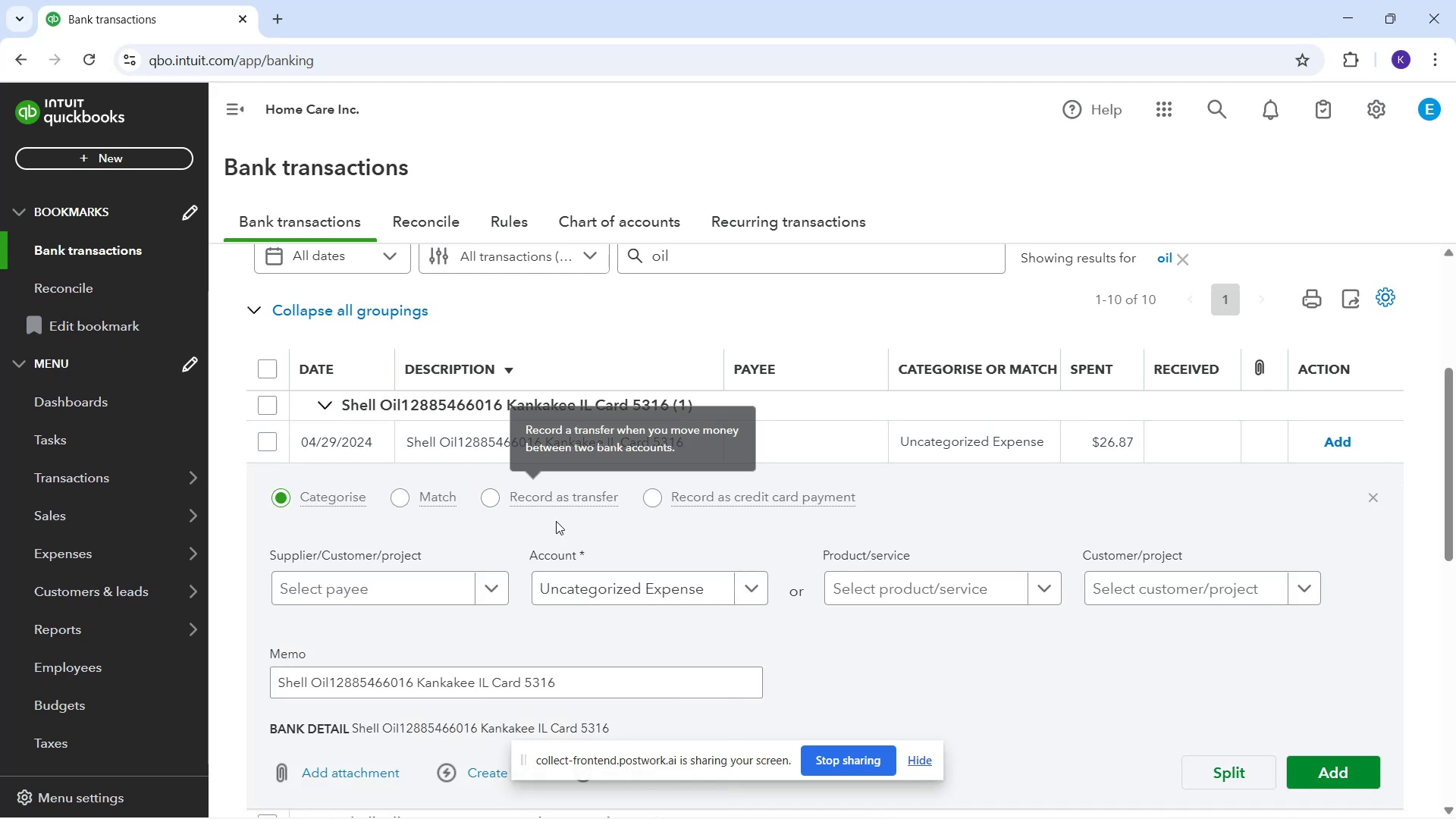 
left_click_drag(start_coordinate=[428, 607], to_coordinate=[412, 594])
 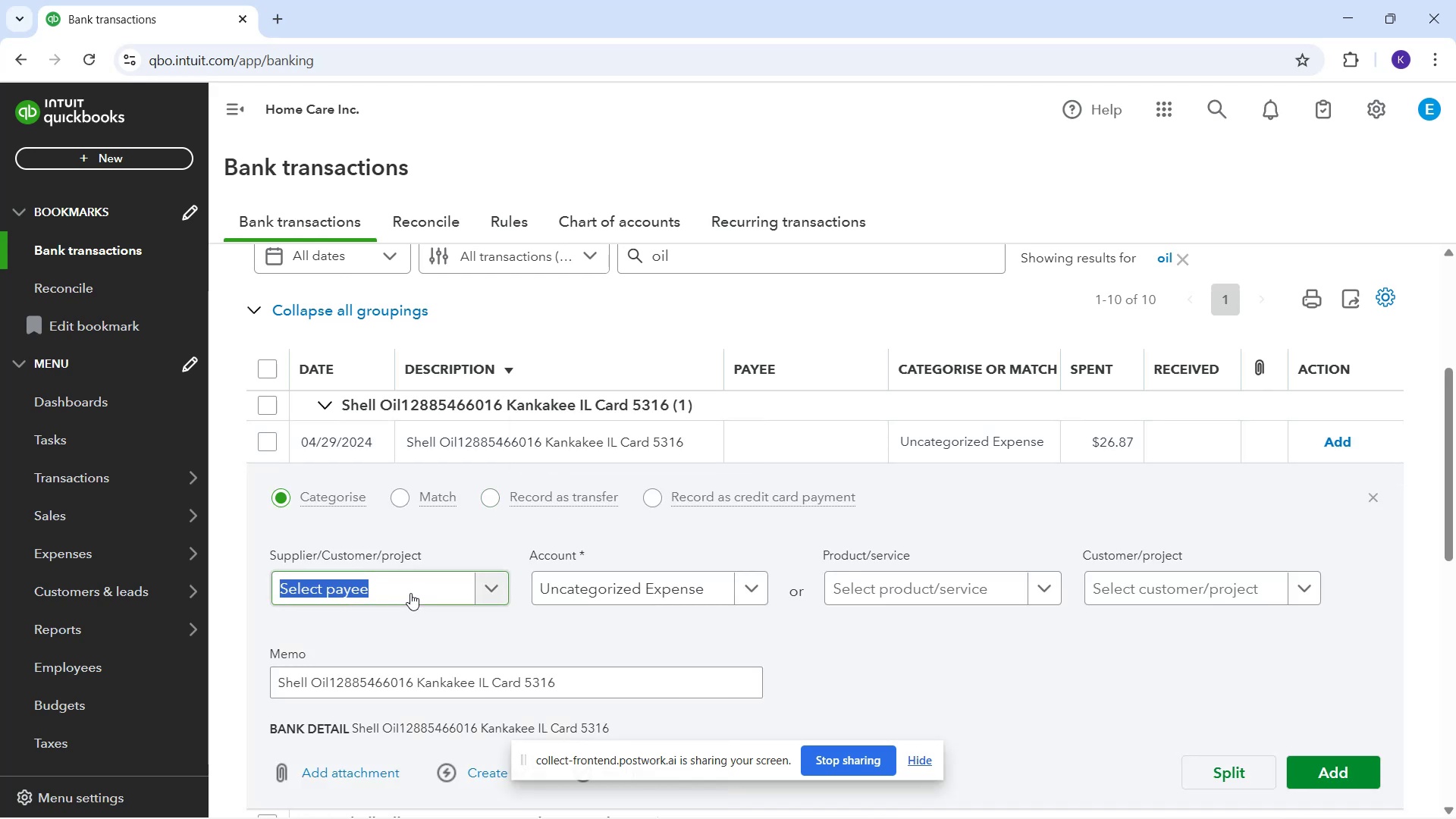 
left_click([410, 593])
 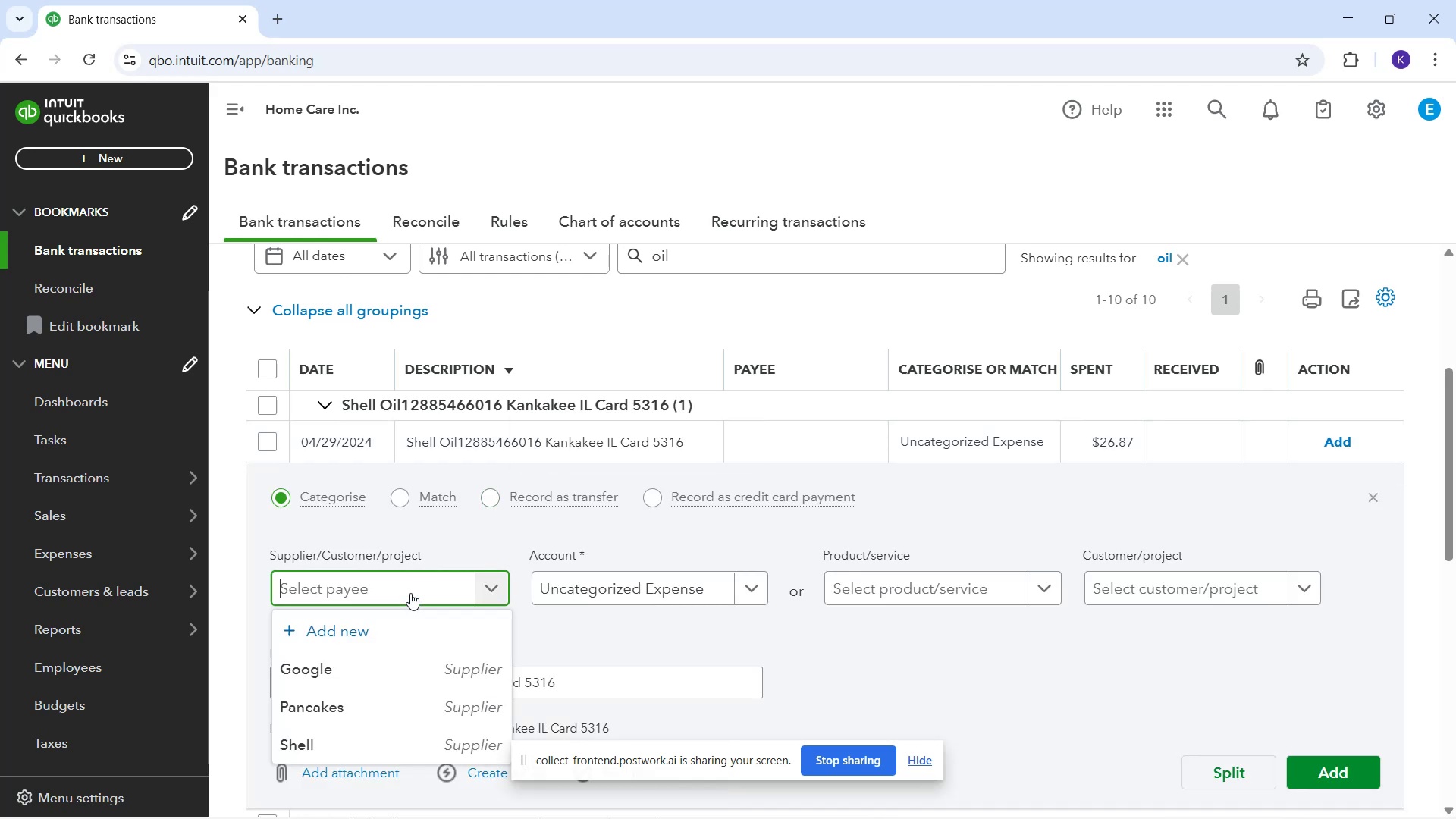 
type(sh)
 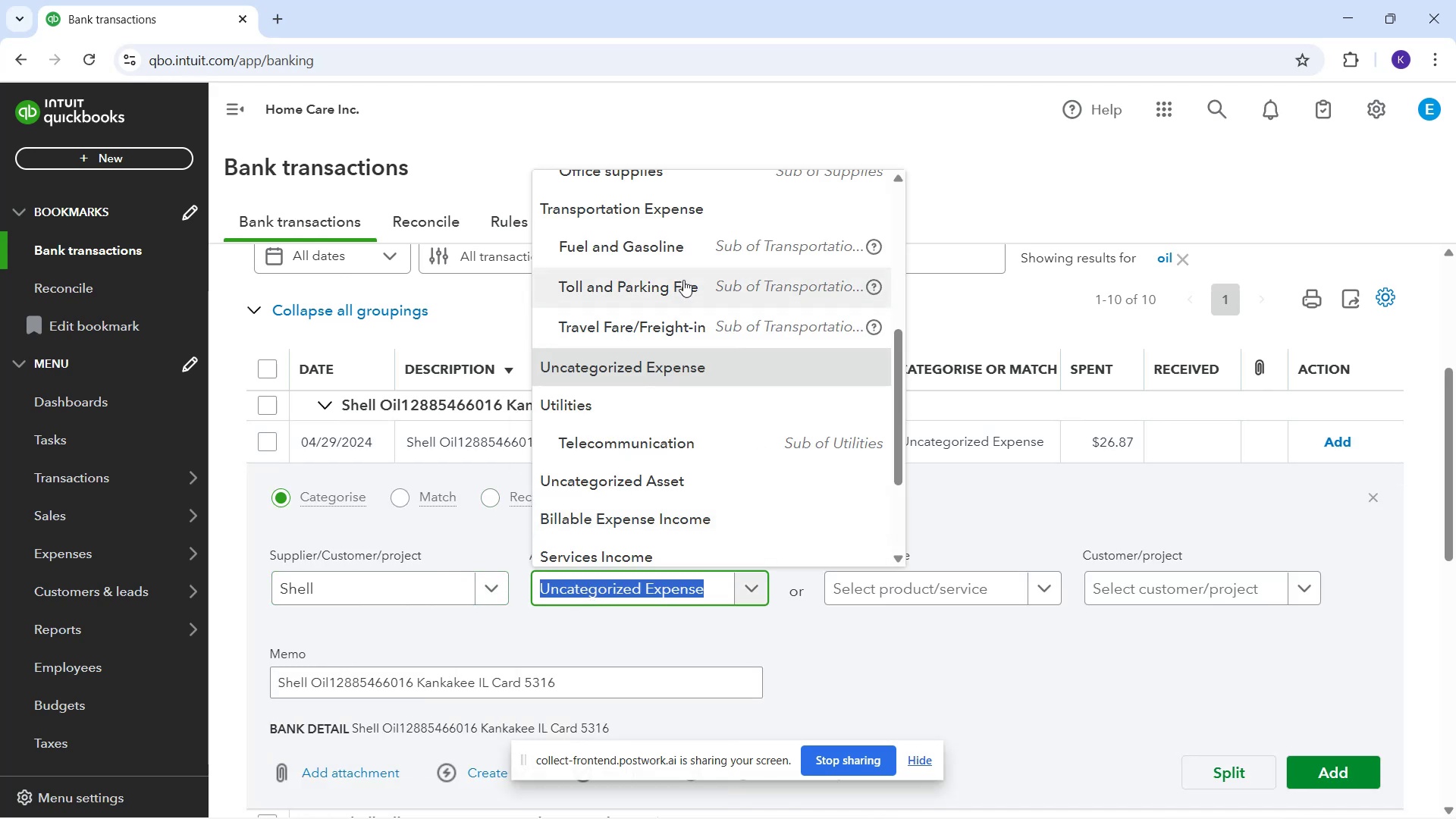 
left_click_drag(start_coordinate=[669, 253], to_coordinate=[661, 253])
 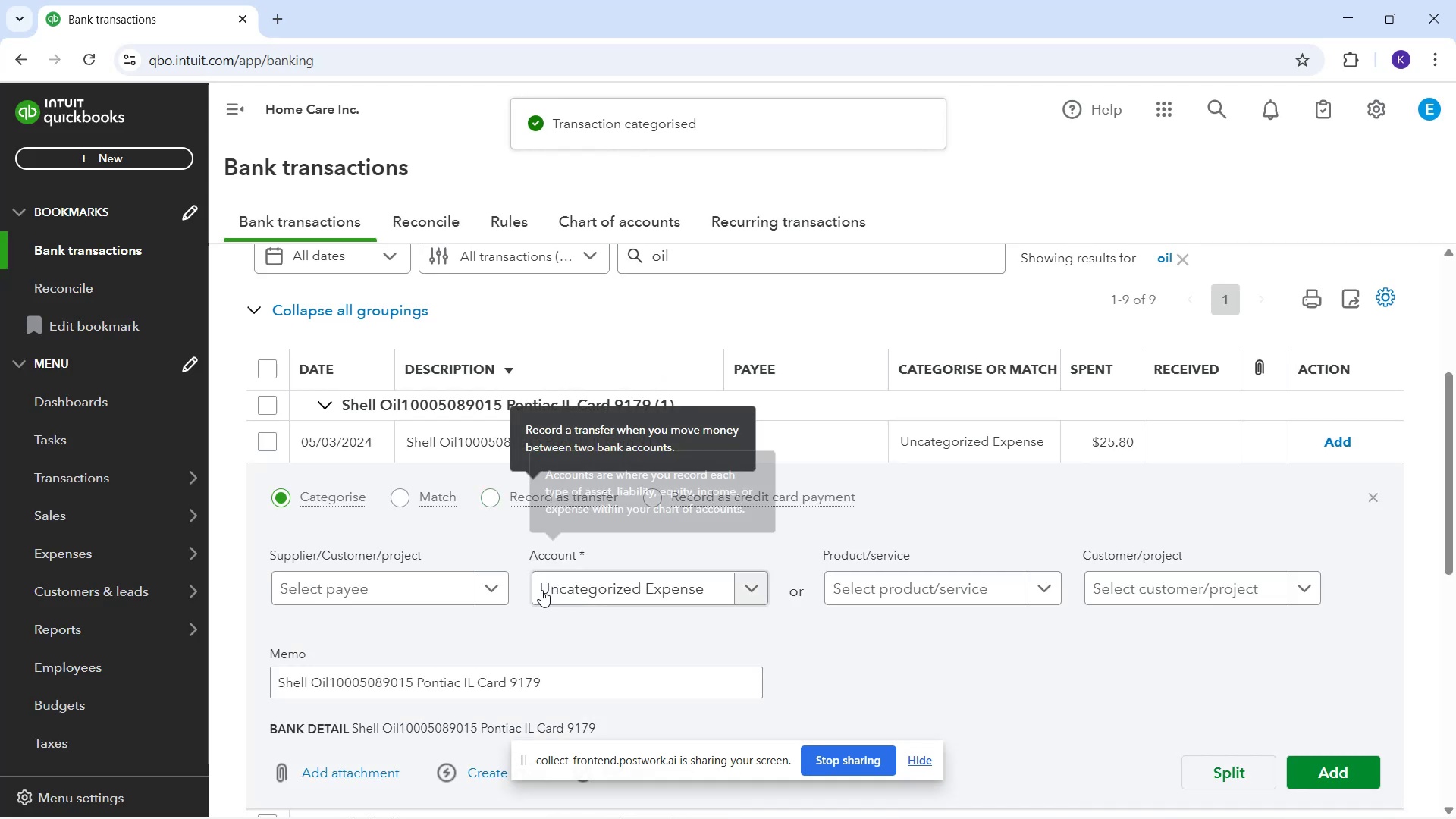 
wait(12.27)
 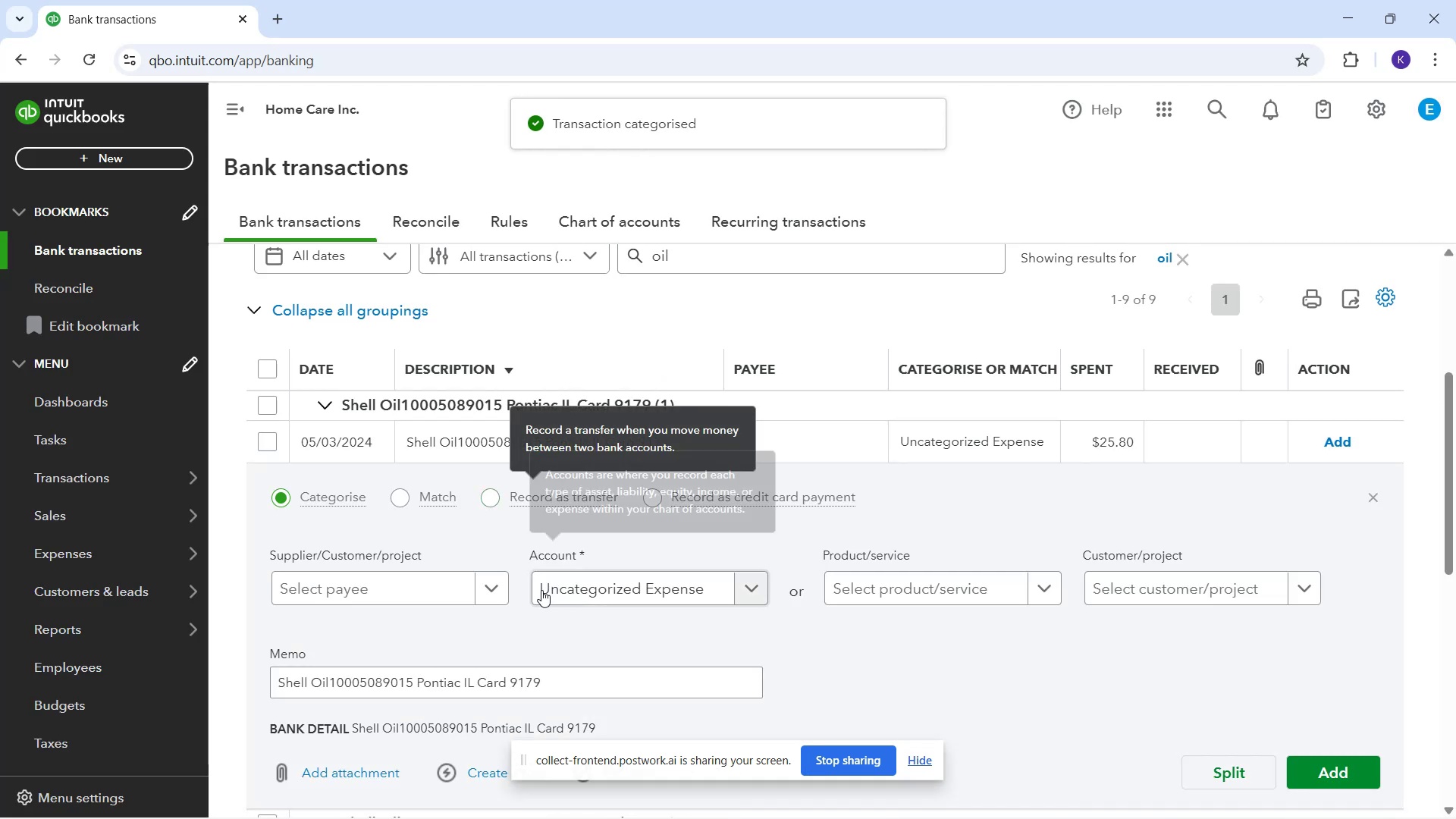 
left_click([651, 240])
 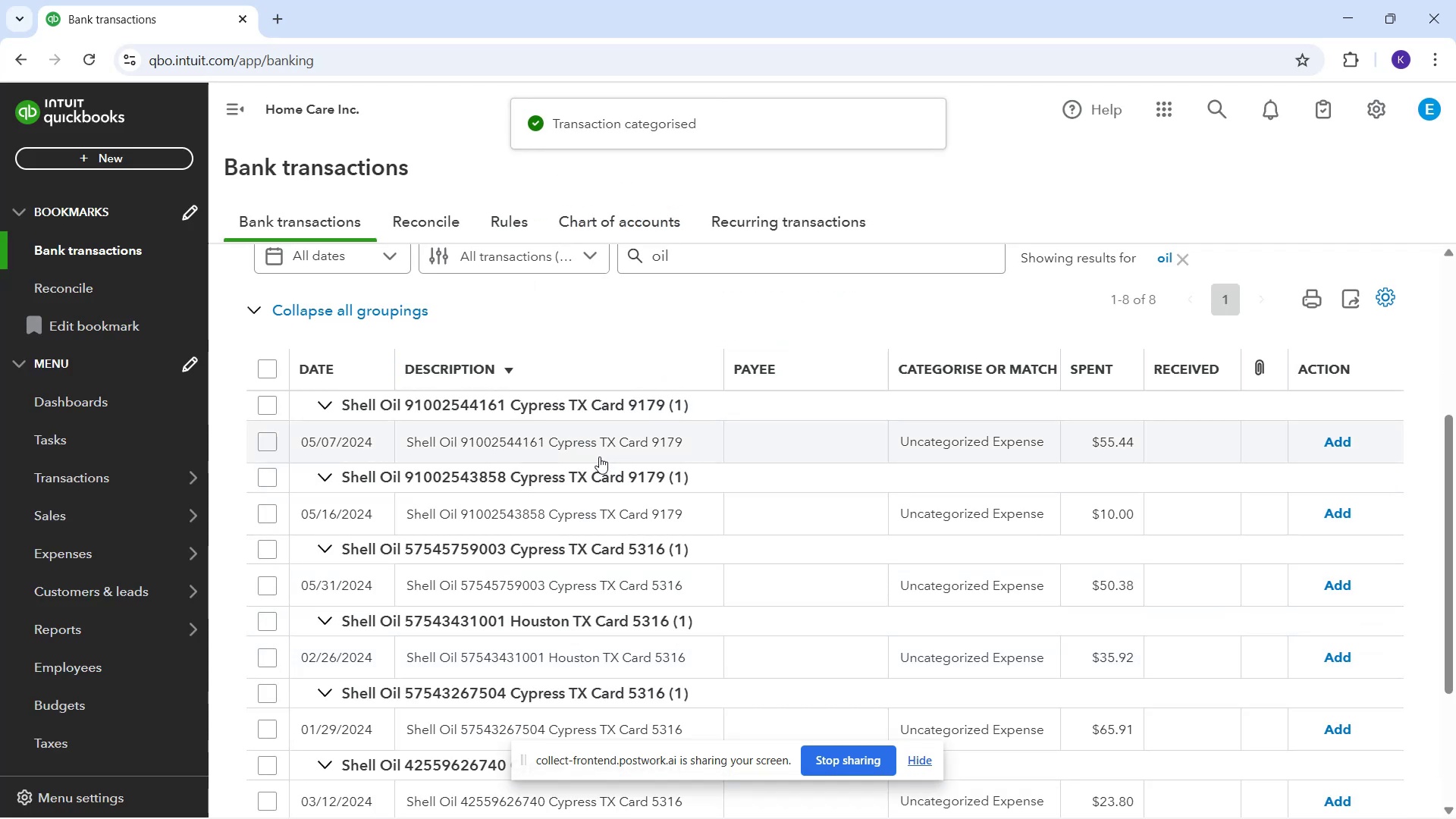 
wait(5.74)
 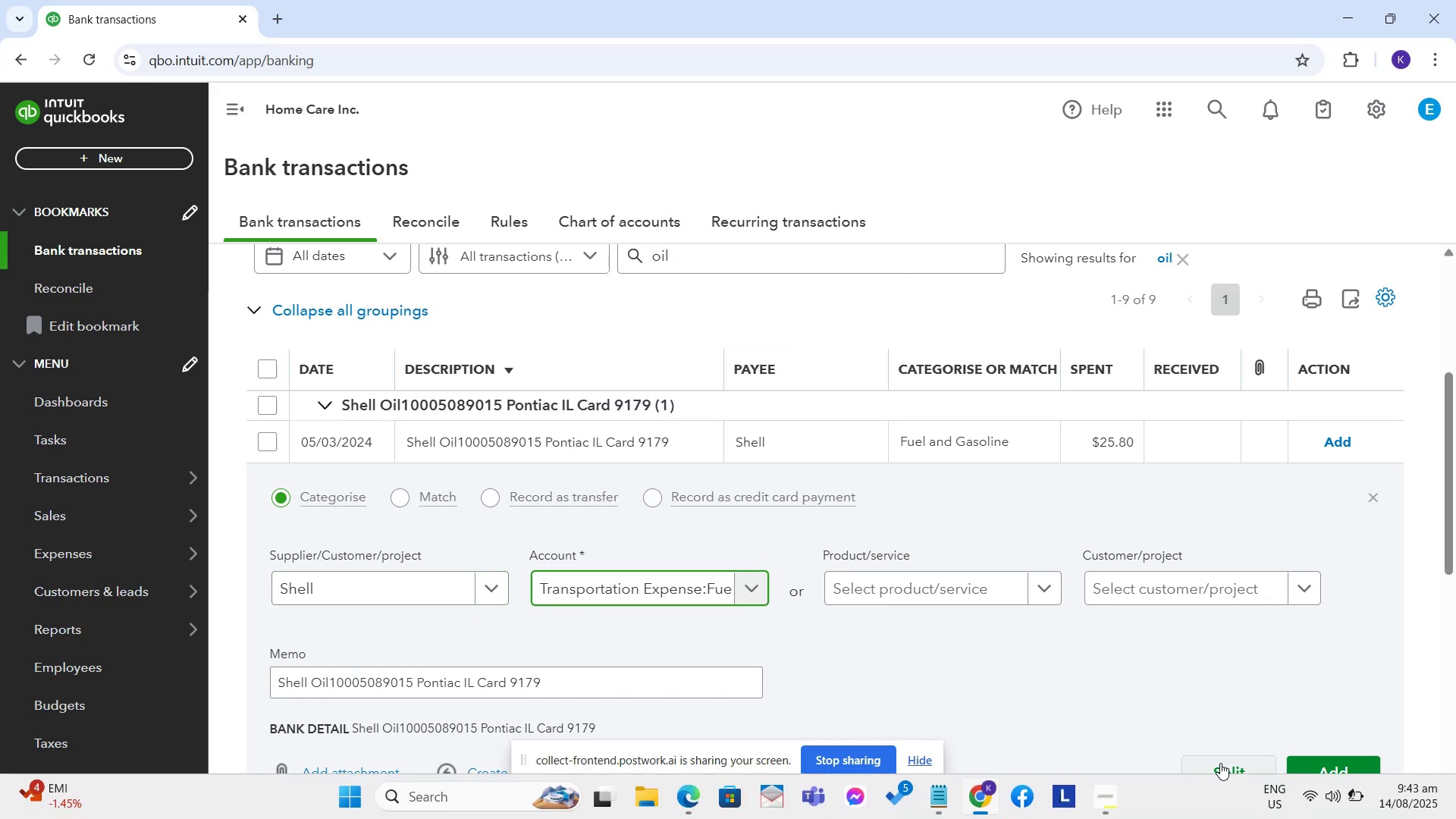 
left_click([429, 596])
 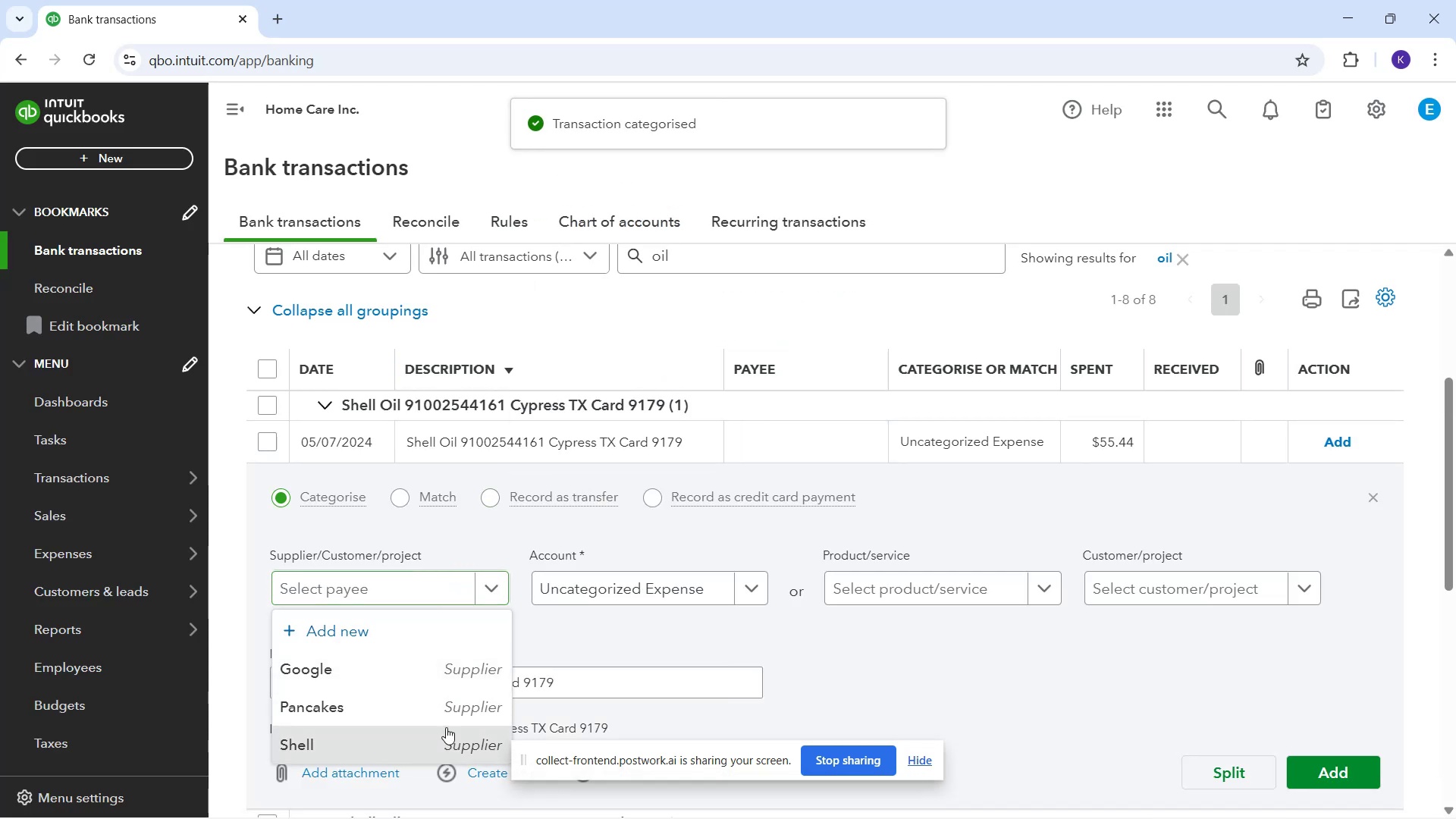 
left_click([604, 597])
 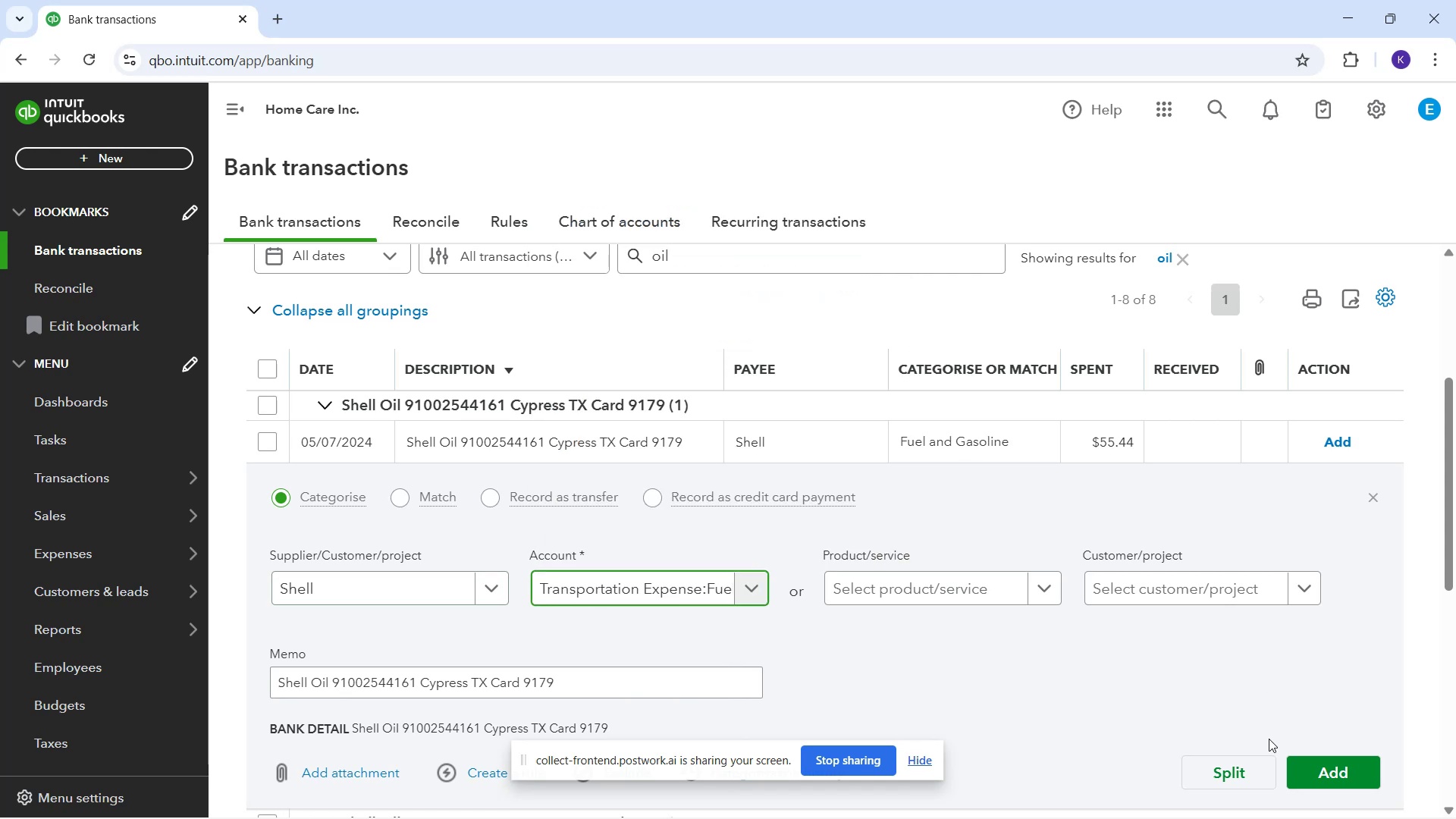 
left_click([1308, 763])
 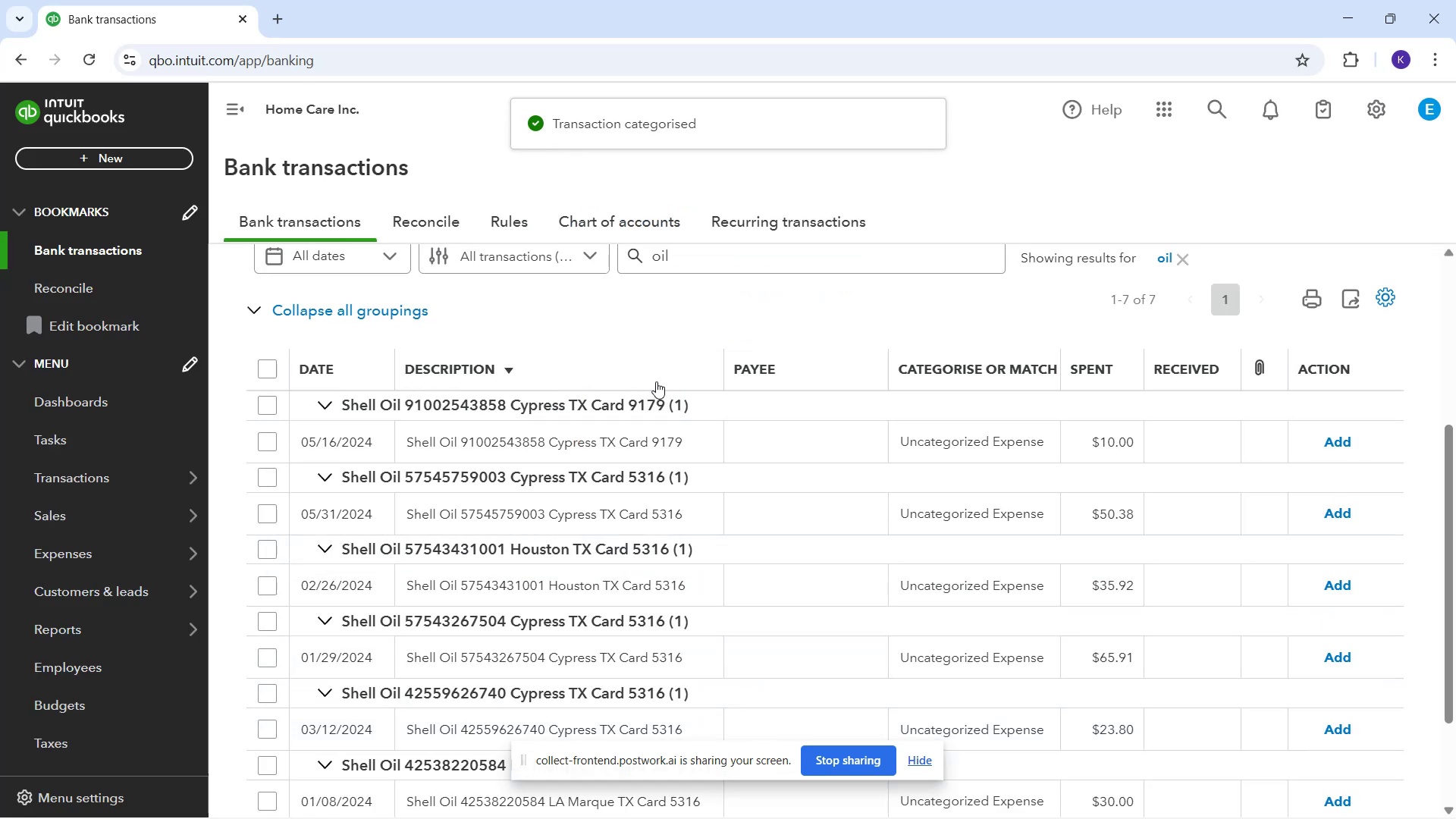 
scroll: coordinate [690, 624], scroll_direction: down, amount: 3.0
 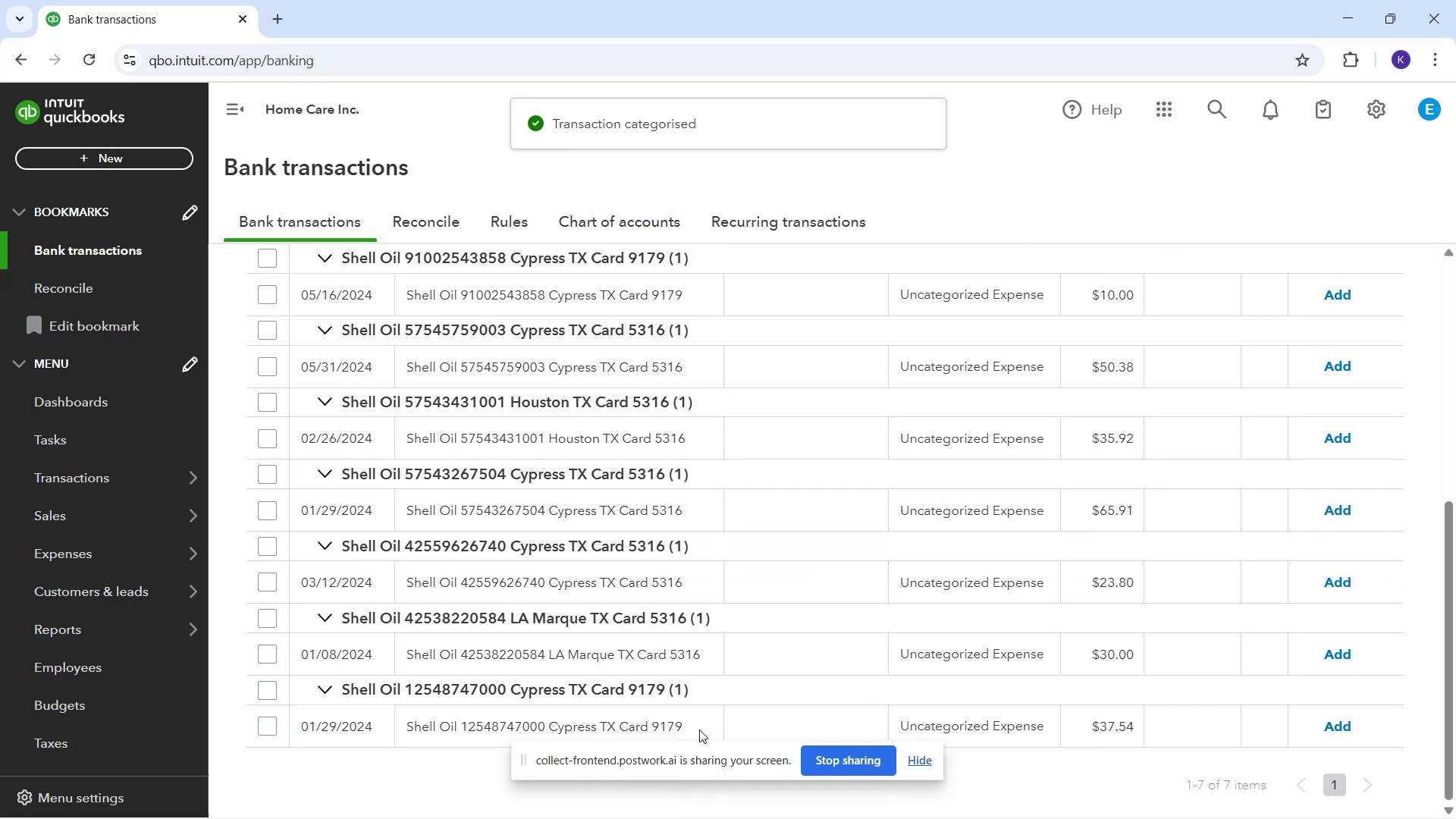 
scroll: coordinate [714, 496], scroll_direction: up, amount: 3.0
 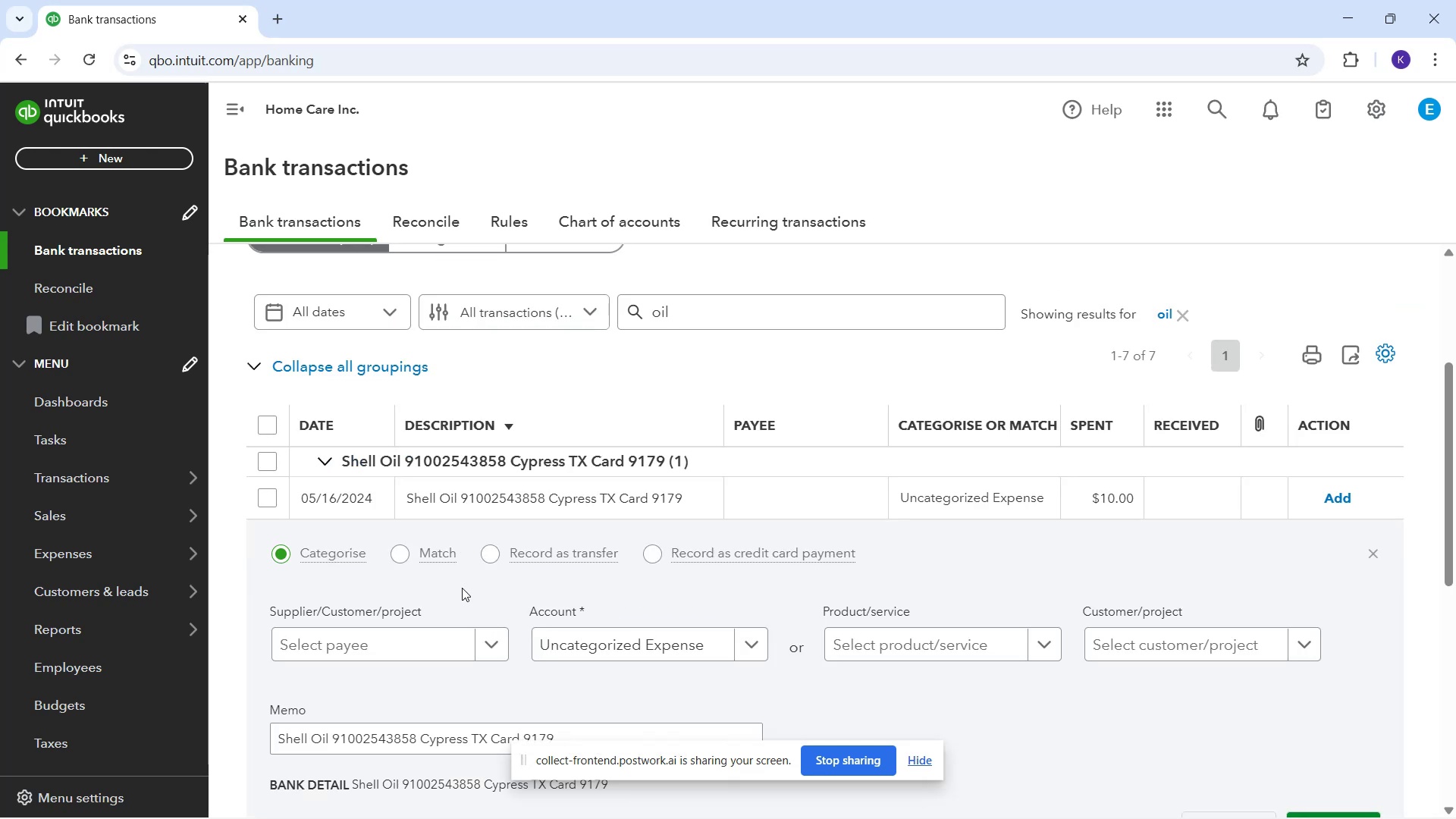 
left_click([460, 647])
 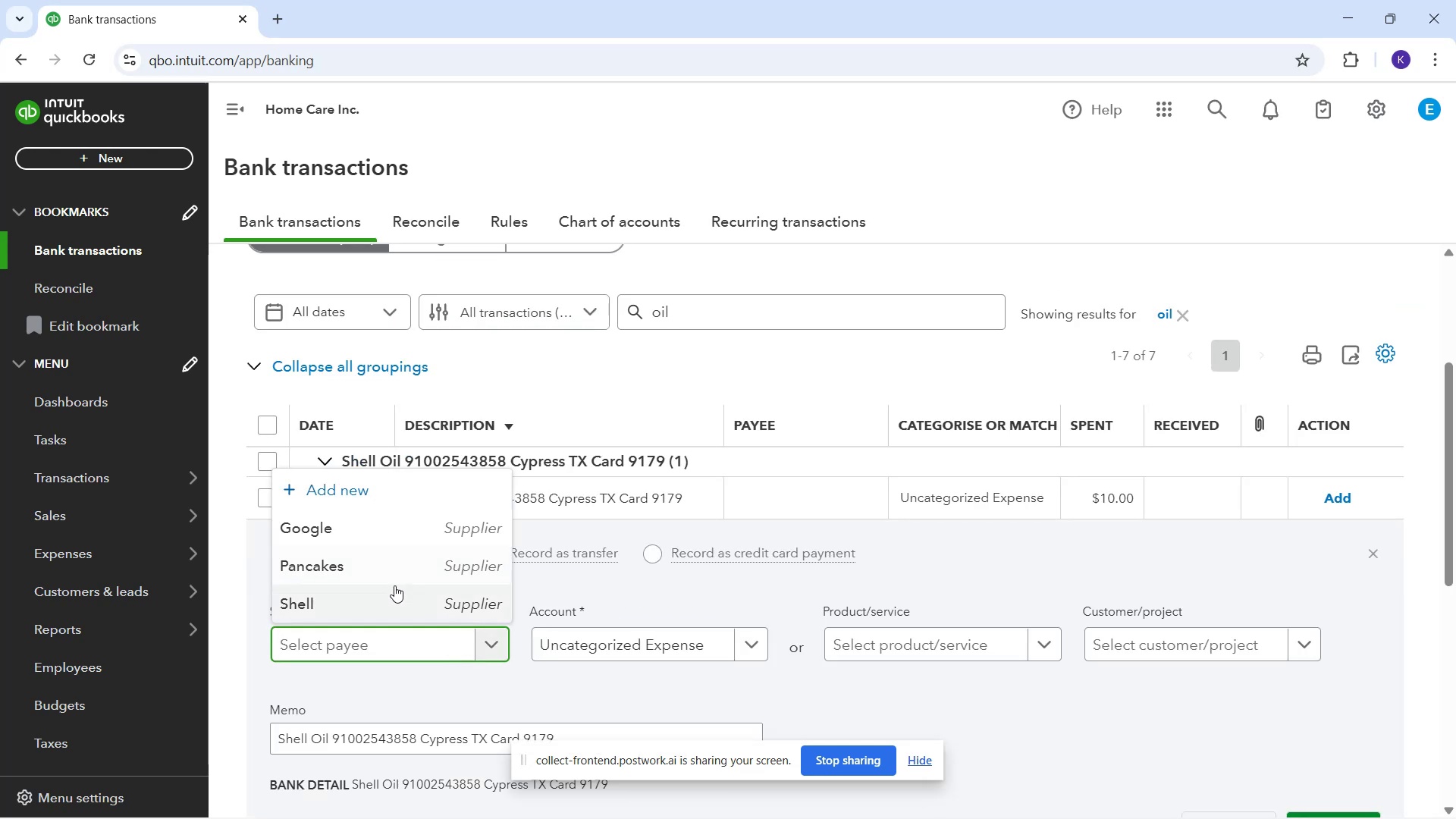 
left_click([399, 596])
 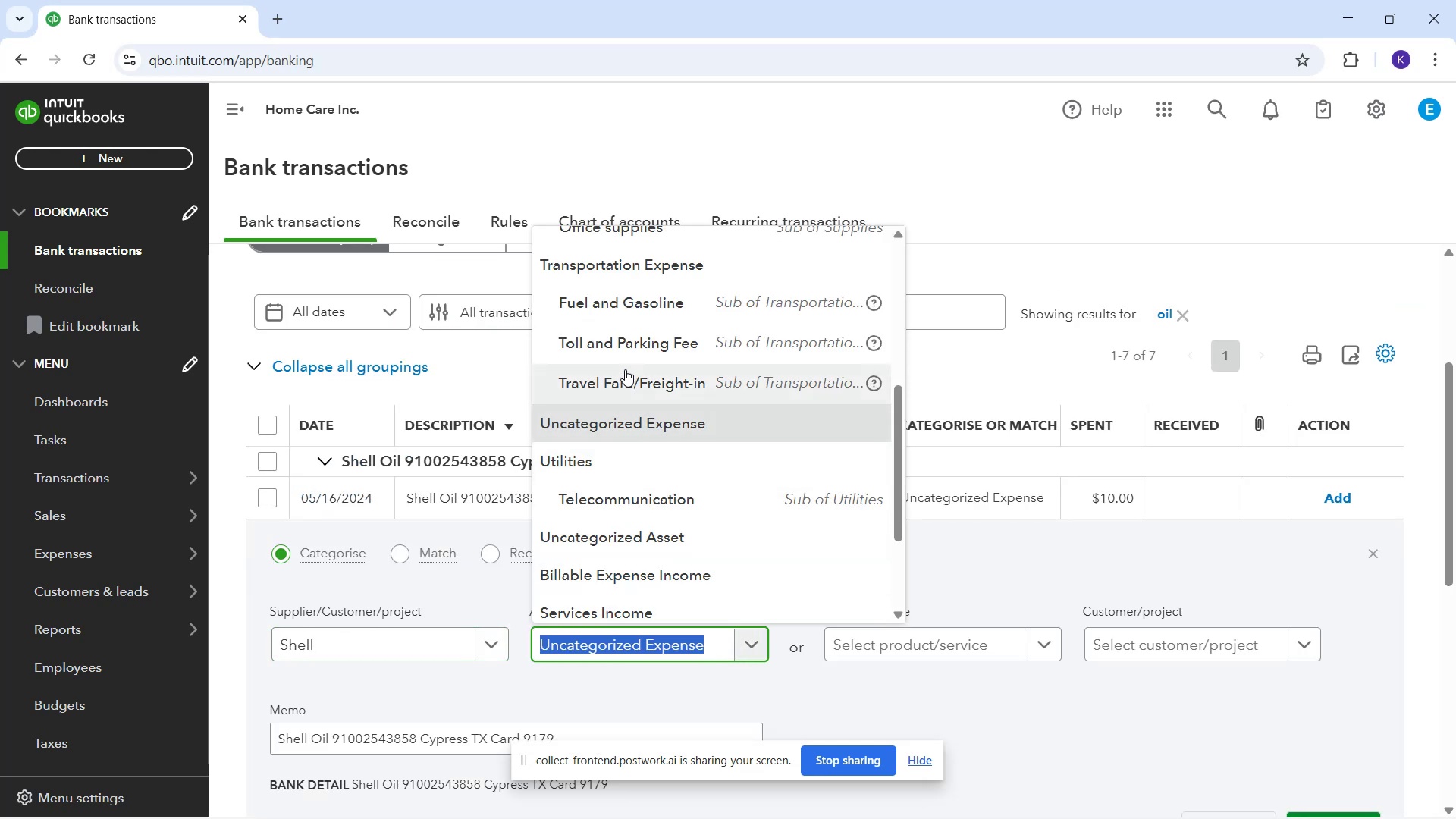 
left_click([635, 308])
 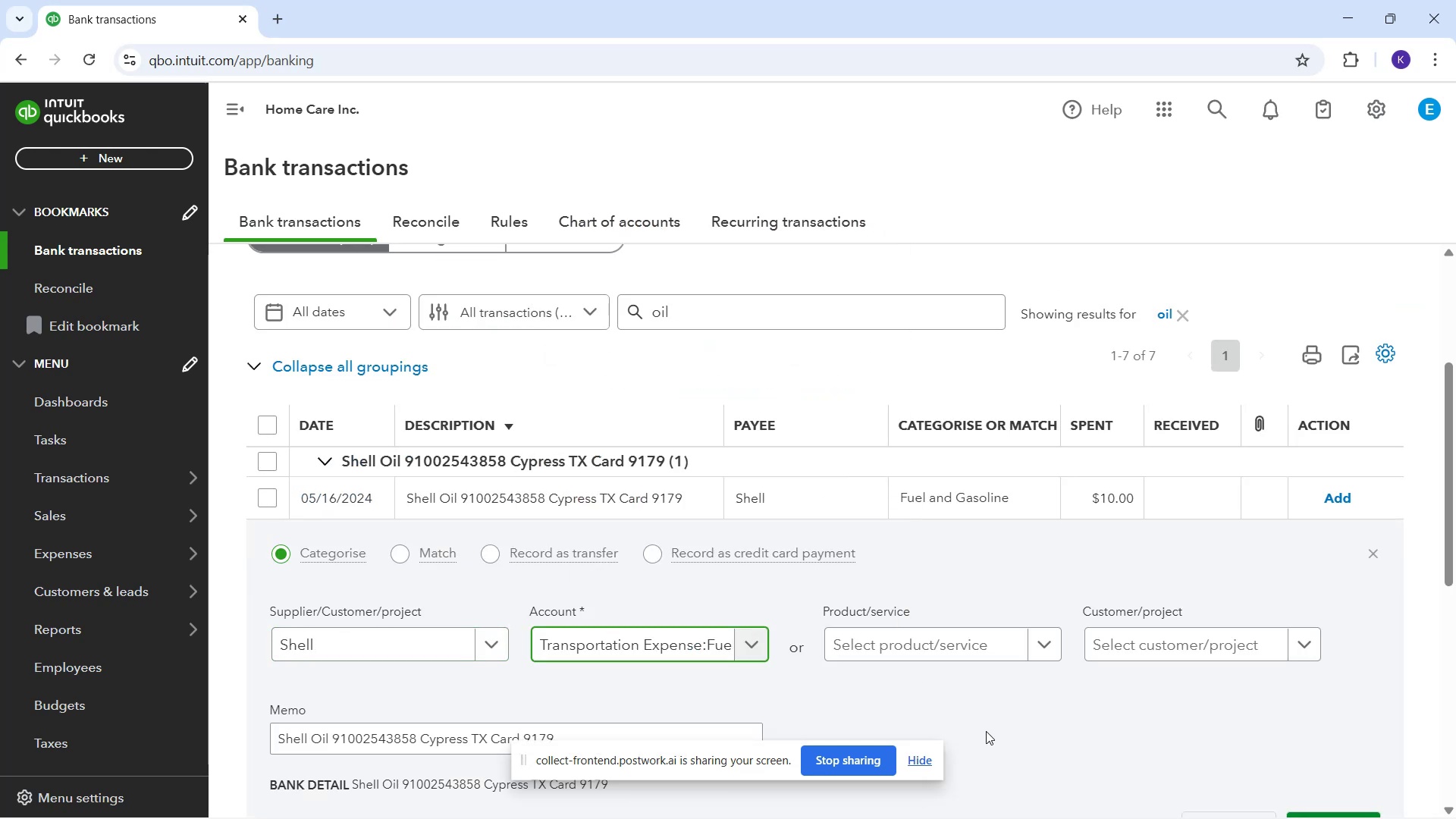 
scroll: coordinate [1225, 650], scroll_direction: down, amount: 1.0
 